 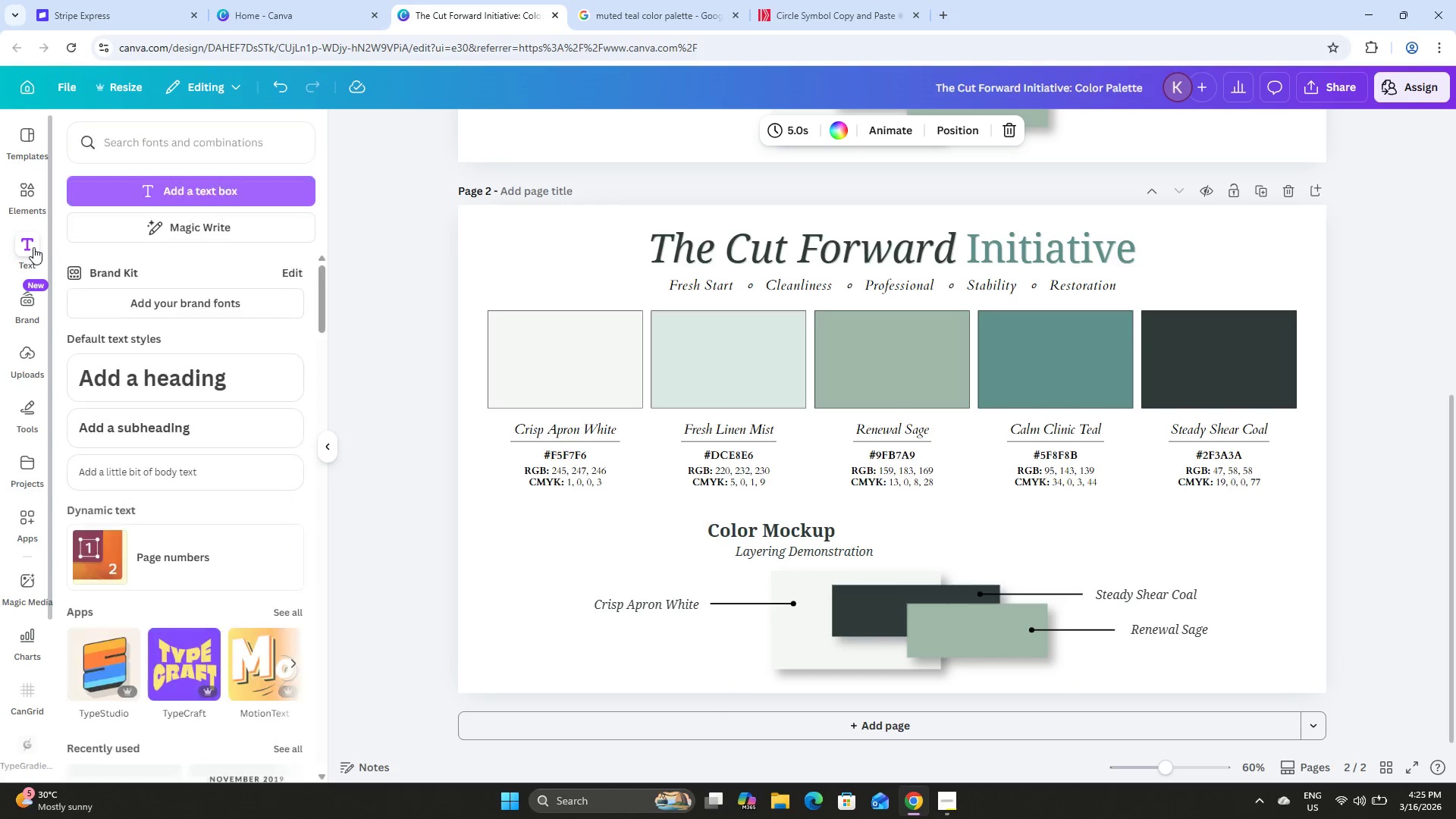 
left_click([200, 193])
 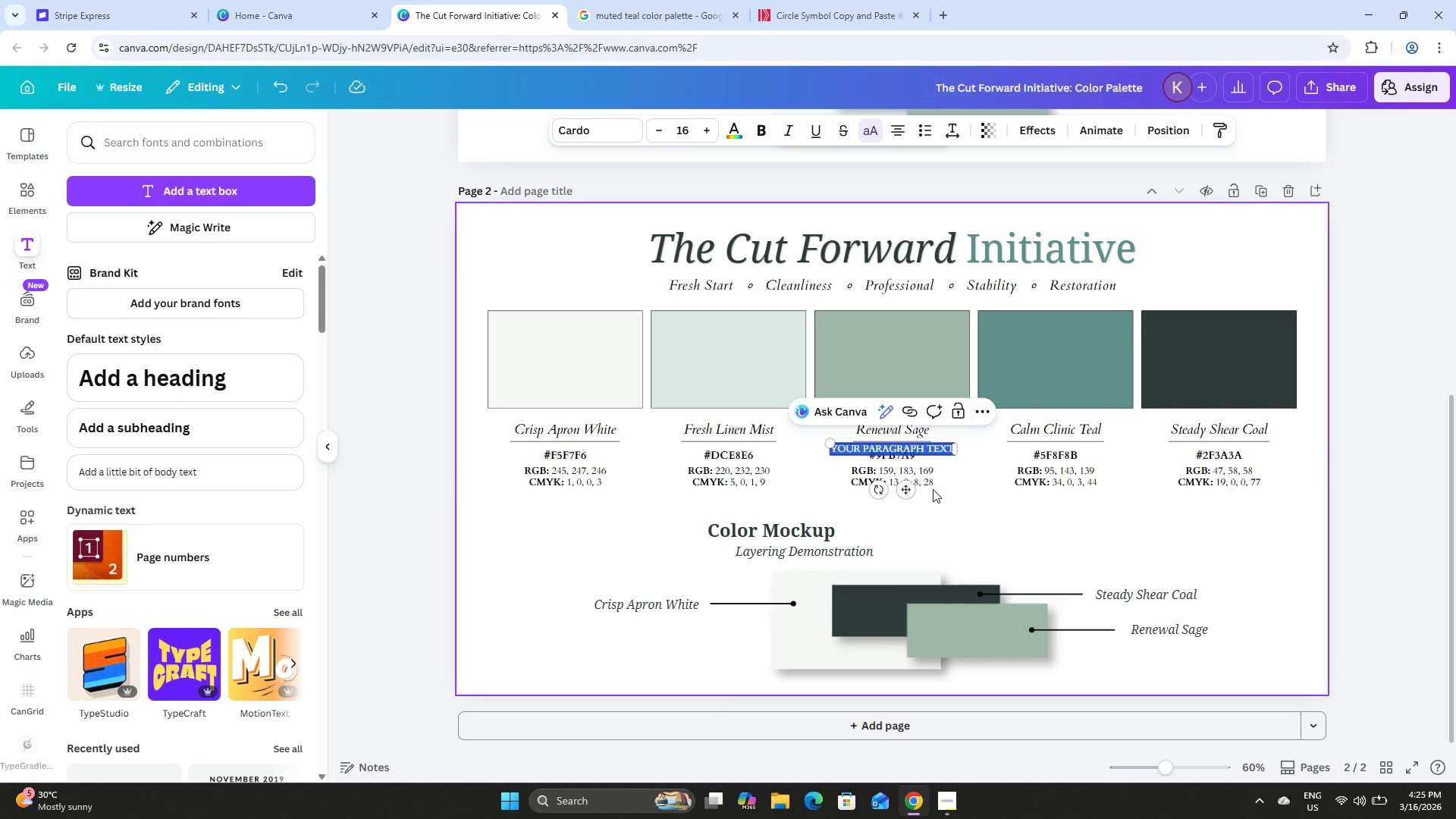 
left_click_drag(start_coordinate=[906, 491], to_coordinate=[987, 585])
 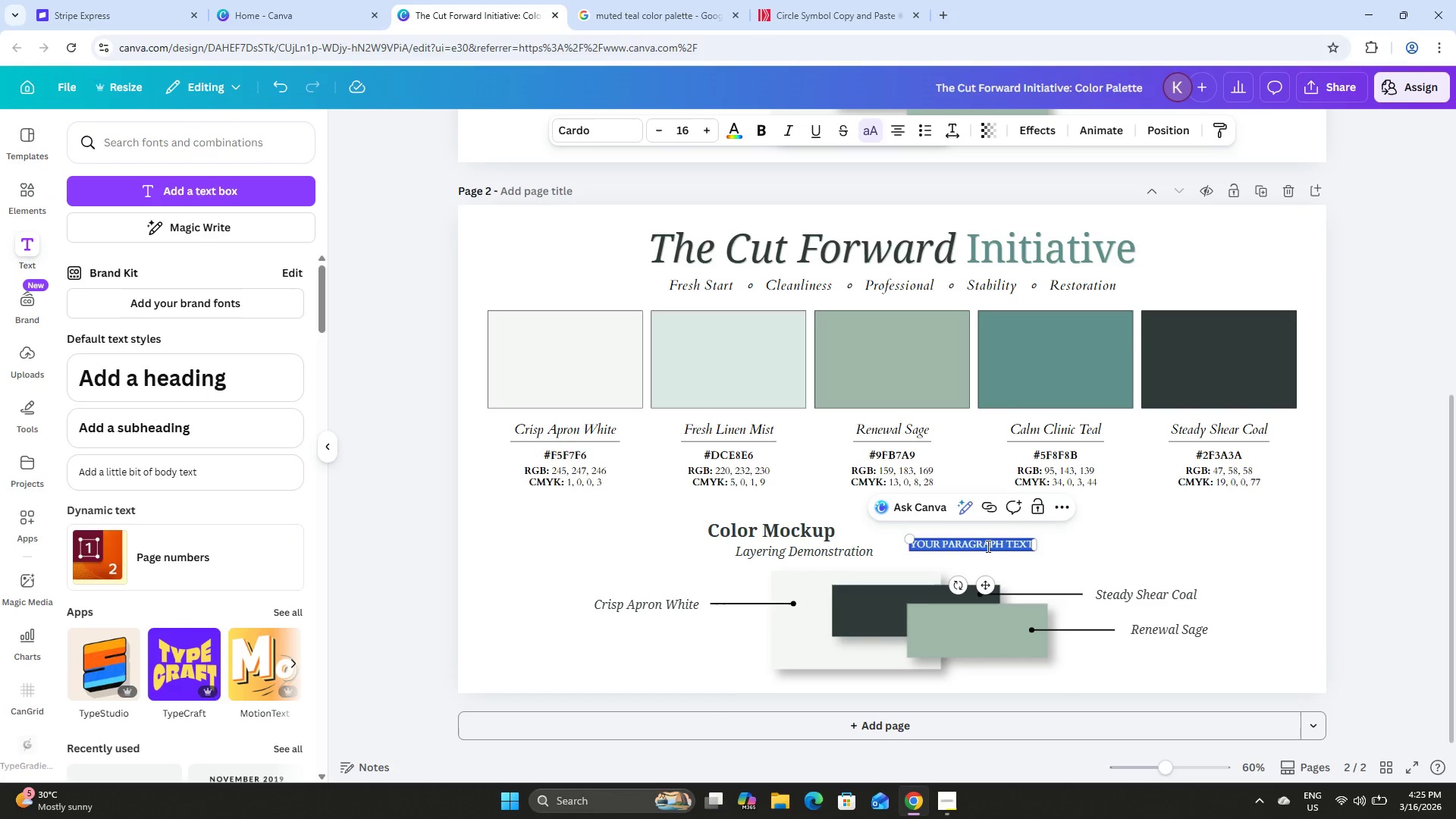 
left_click([987, 545])
 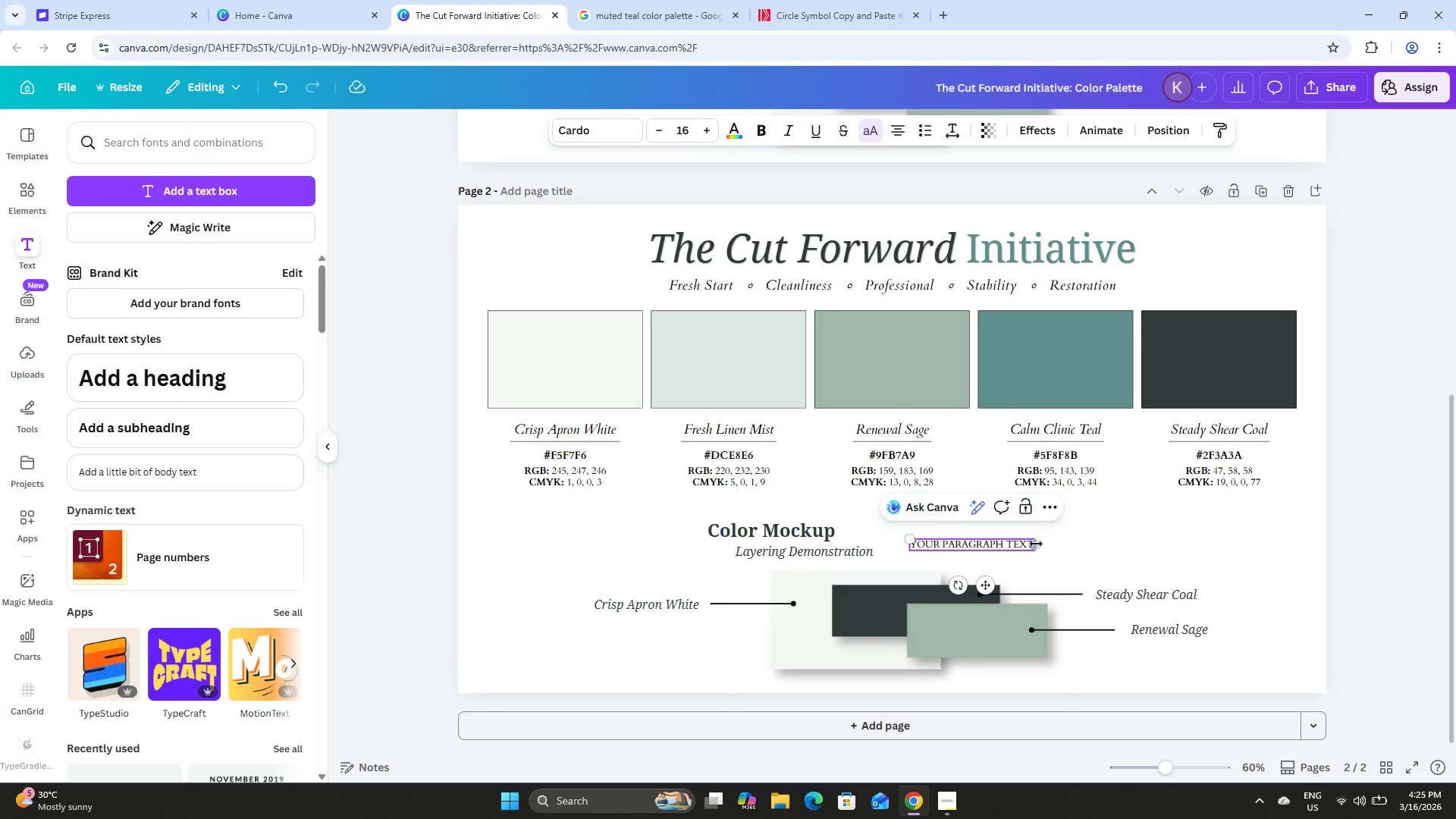 
left_click_drag(start_coordinate=[1036, 544], to_coordinate=[1113, 548])
 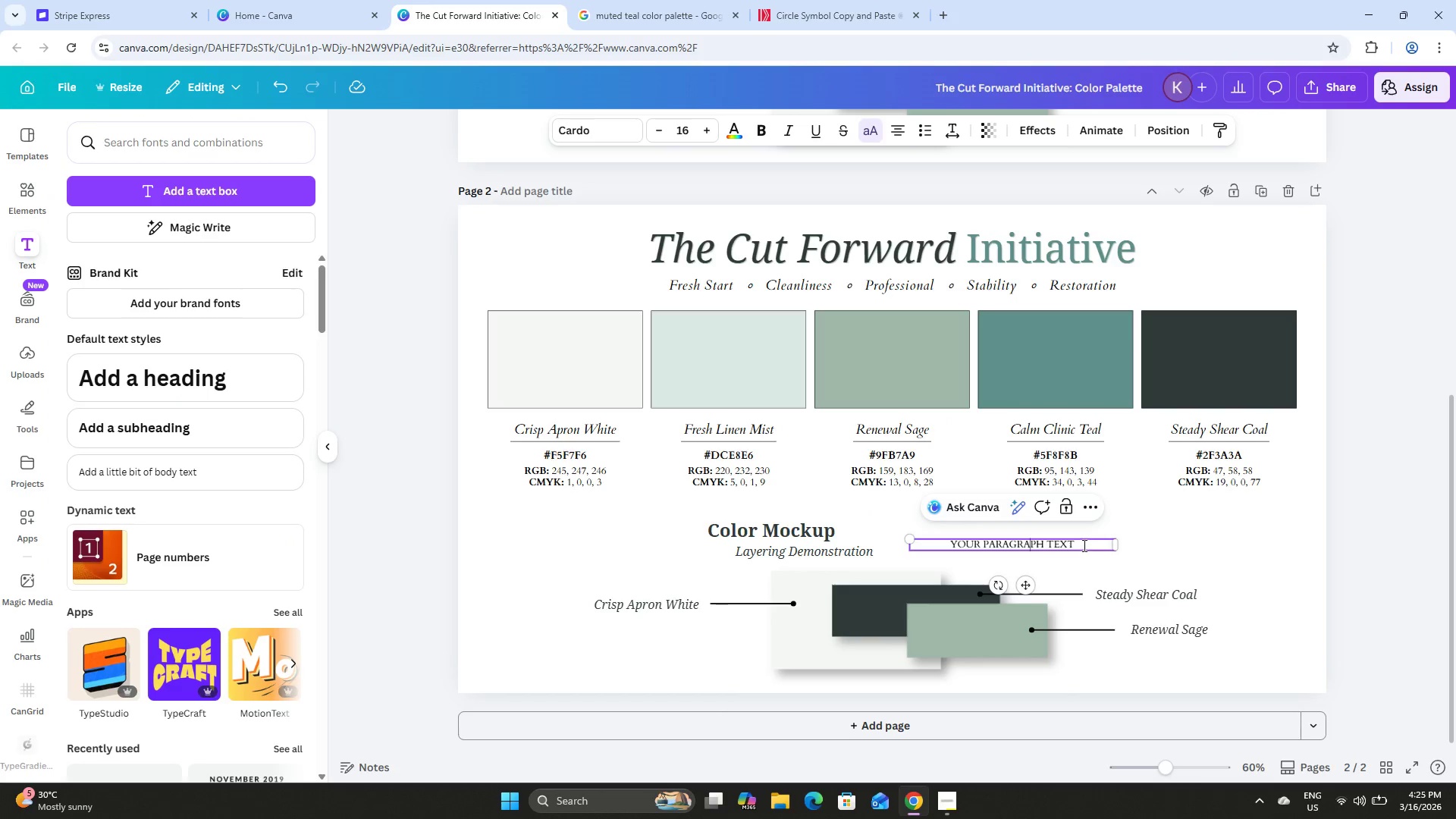 
left_click_drag(start_coordinate=[1083, 545], to_coordinate=[907, 550])
 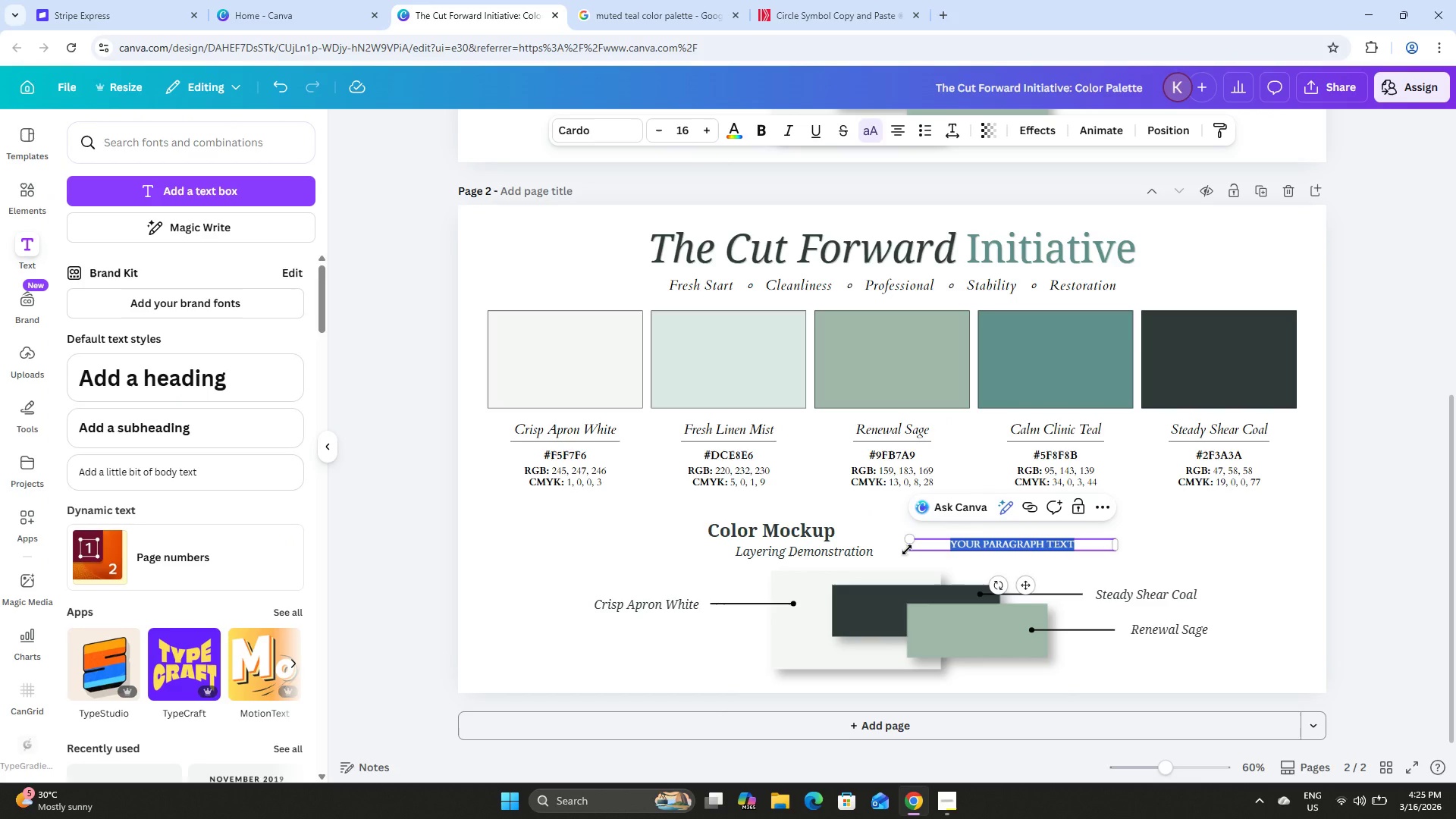 
key(Shift+C)
 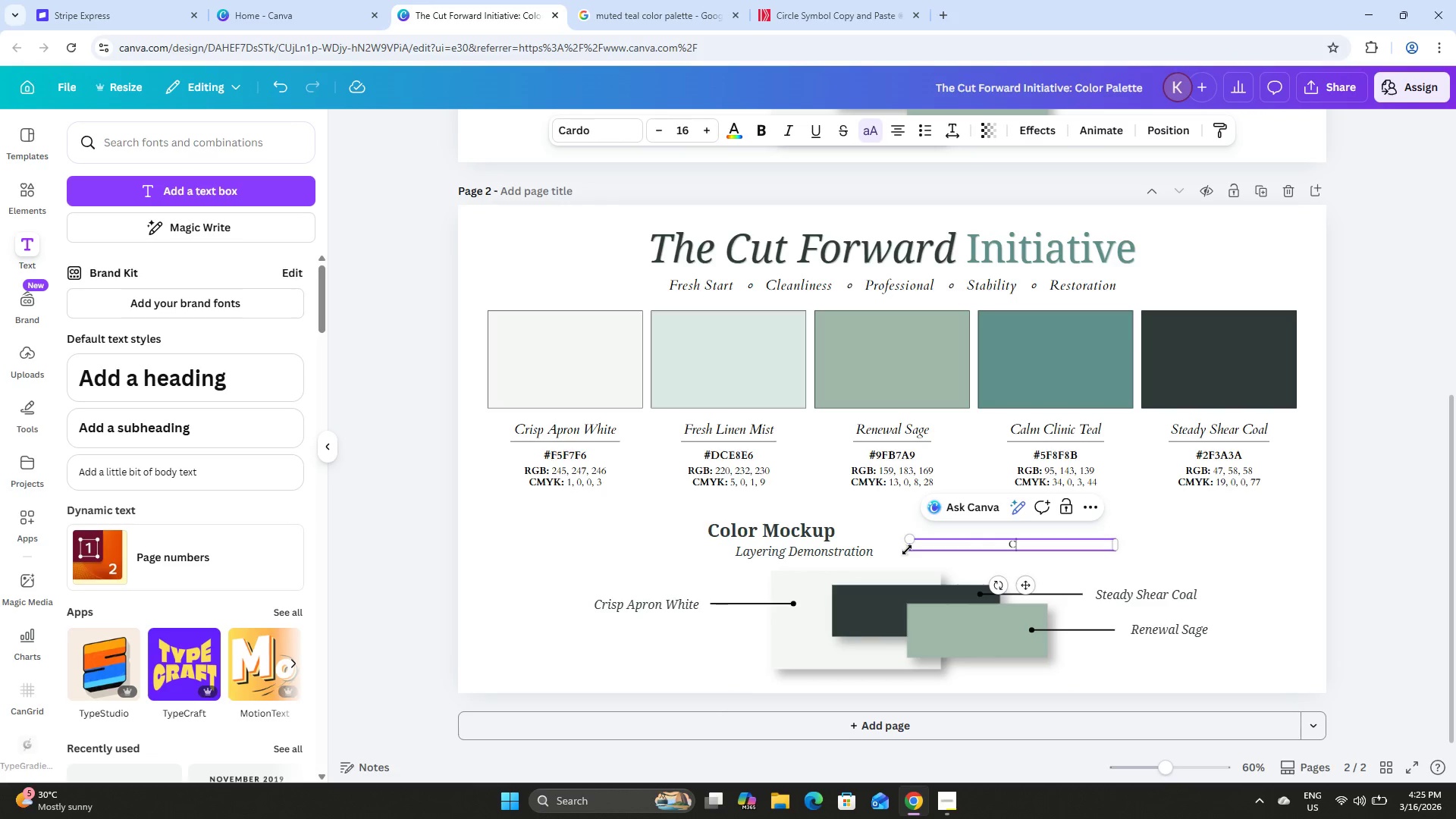 
key(Backspace)
type(Calm CLINIC TEAL)
 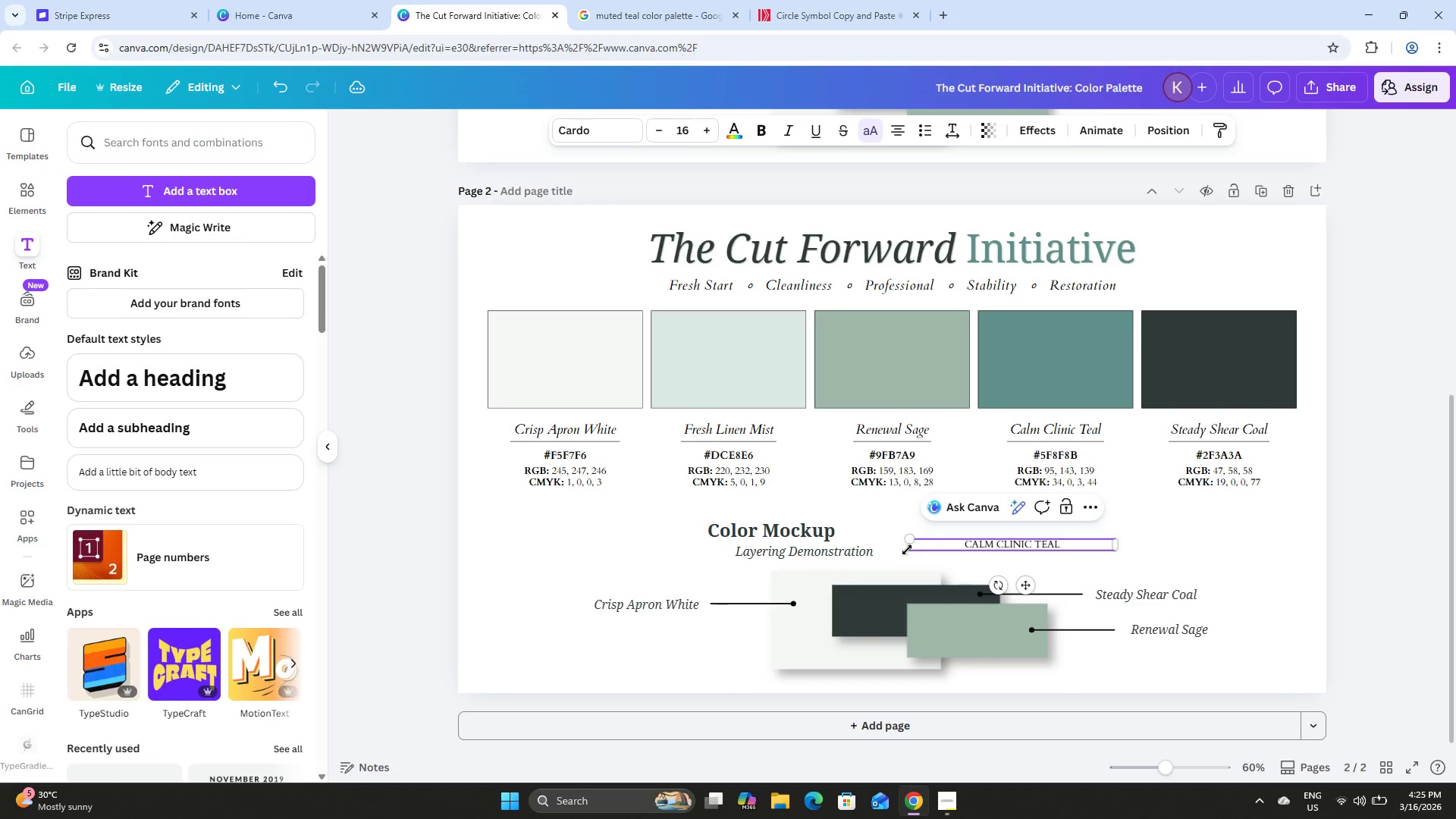 
left_click_drag(start_coordinate=[1119, 547], to_coordinate=[1023, 547])
 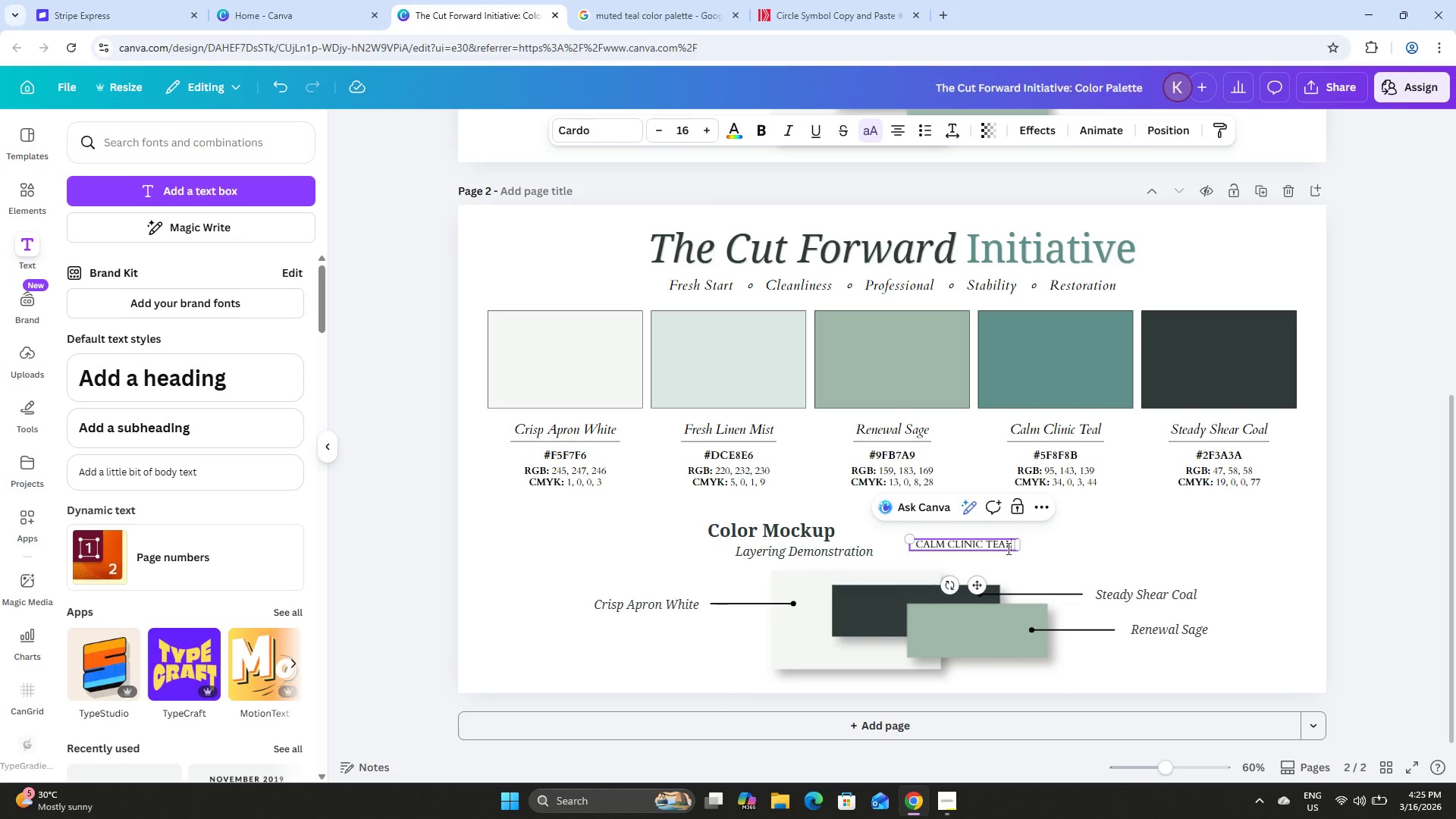 
left_click_drag(start_coordinate=[1008, 544], to_coordinate=[899, 535])
 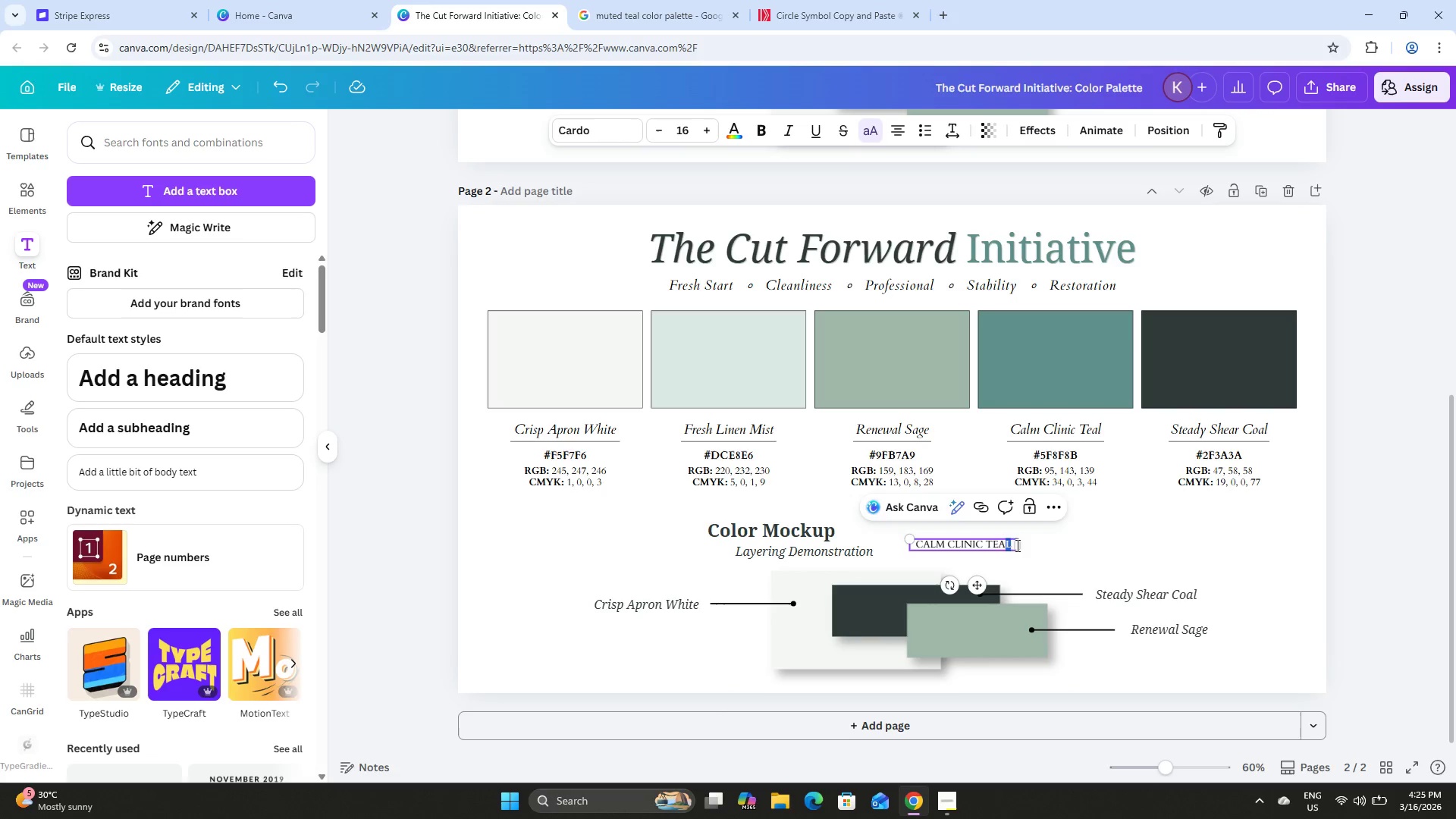 
left_click([1016, 545])
 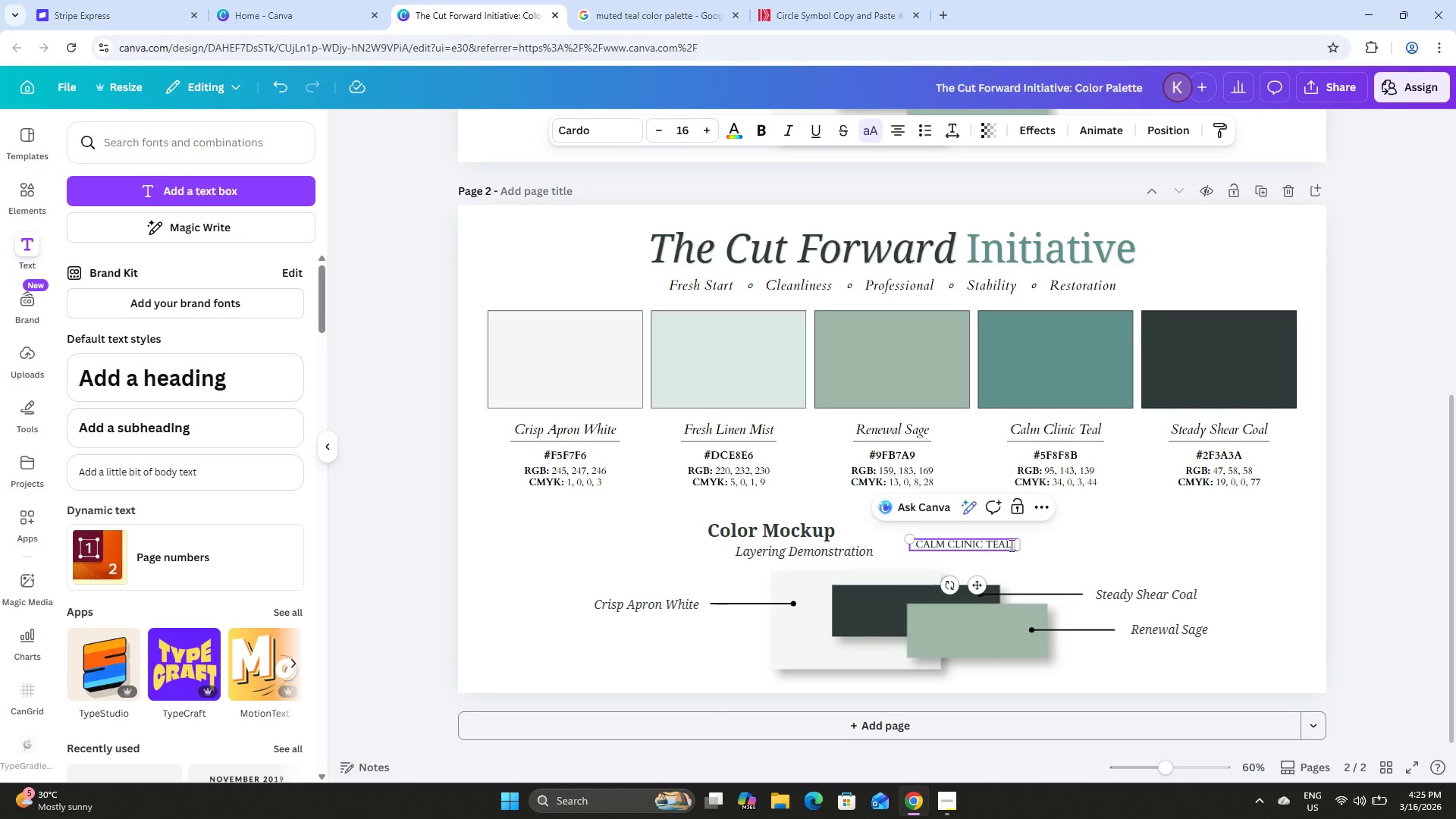 
left_click_drag(start_coordinate=[1010, 545], to_coordinate=[910, 542])
 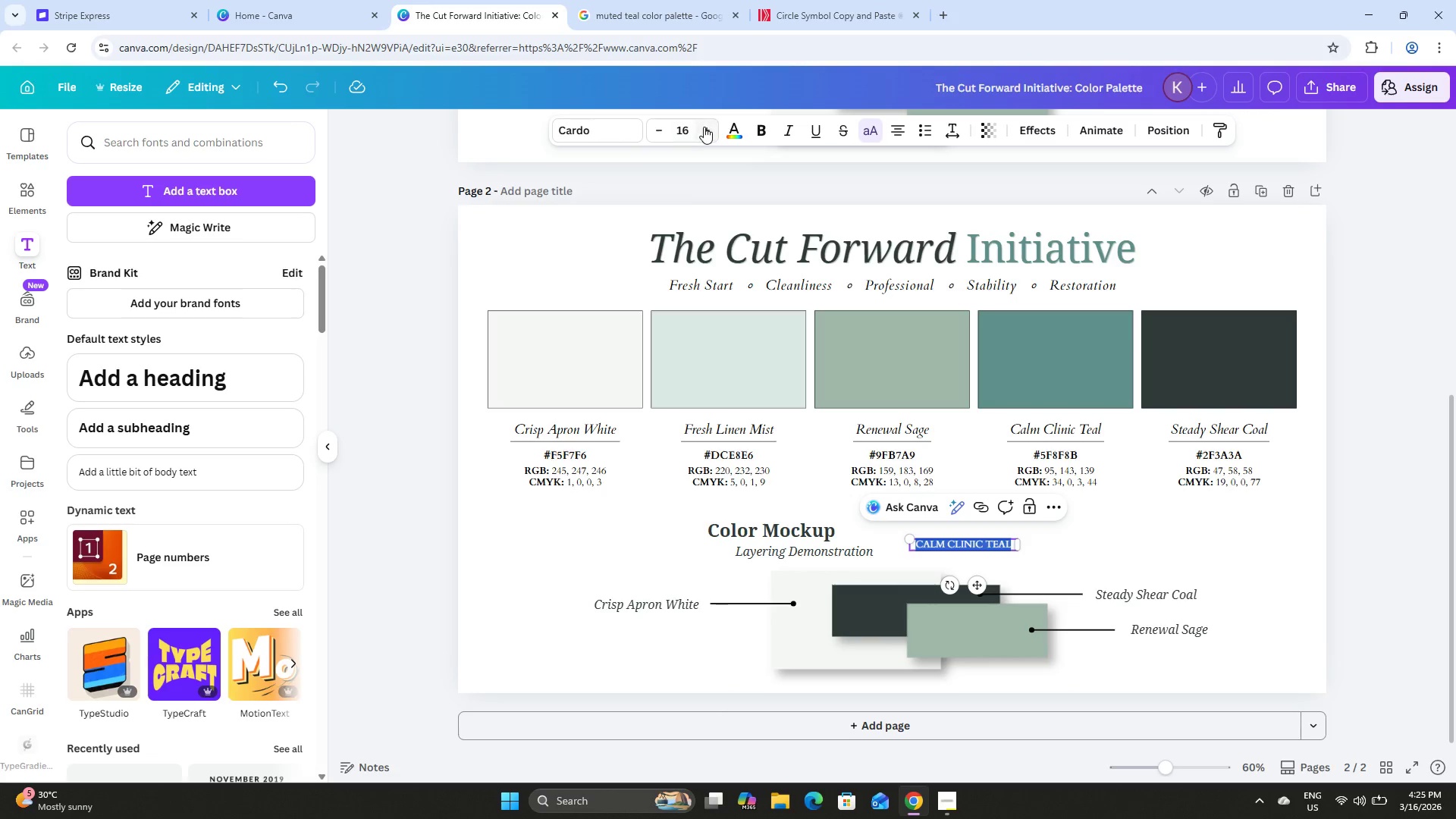 
double_click([707, 131])
 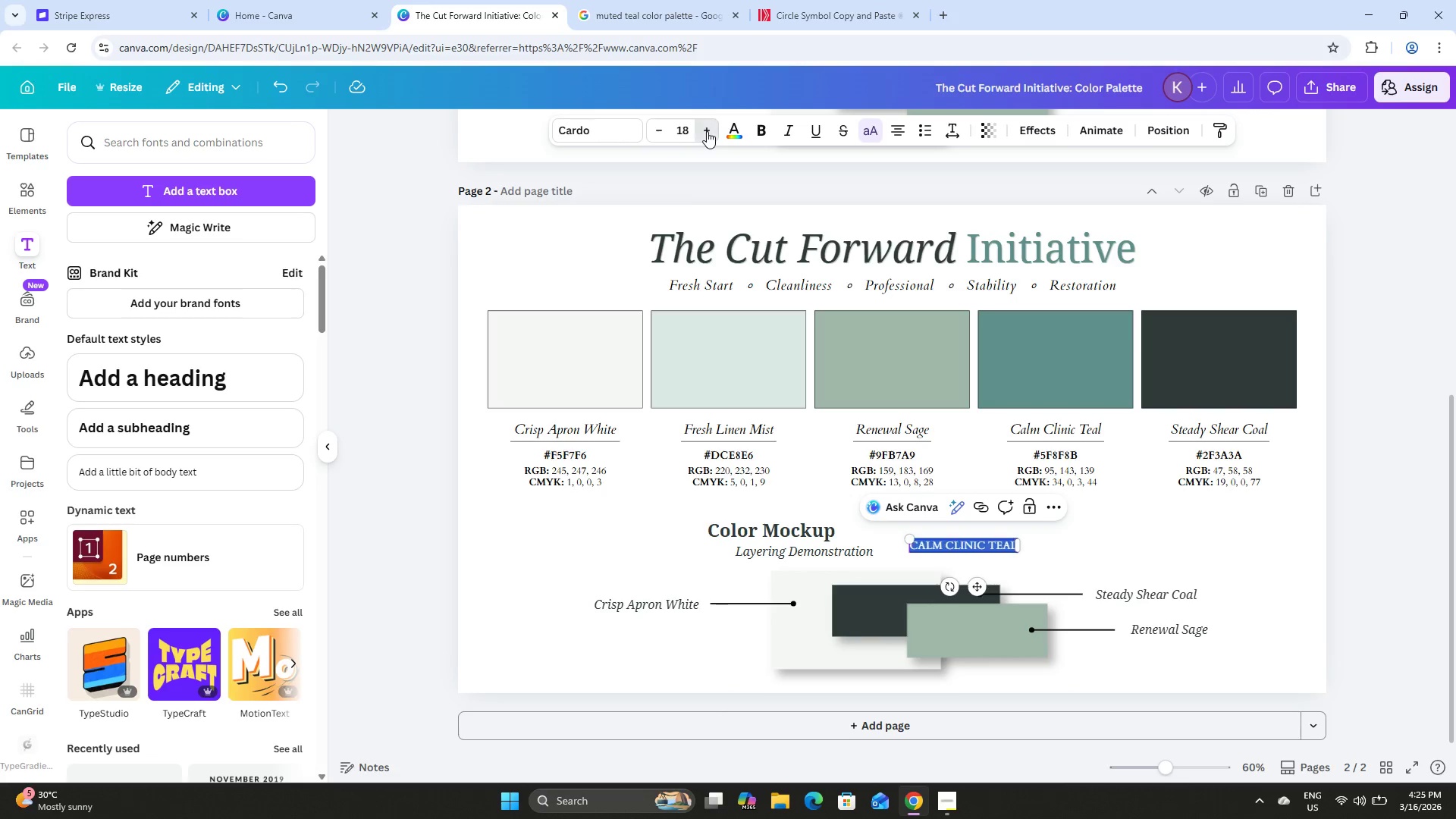 
triple_click([707, 131])
 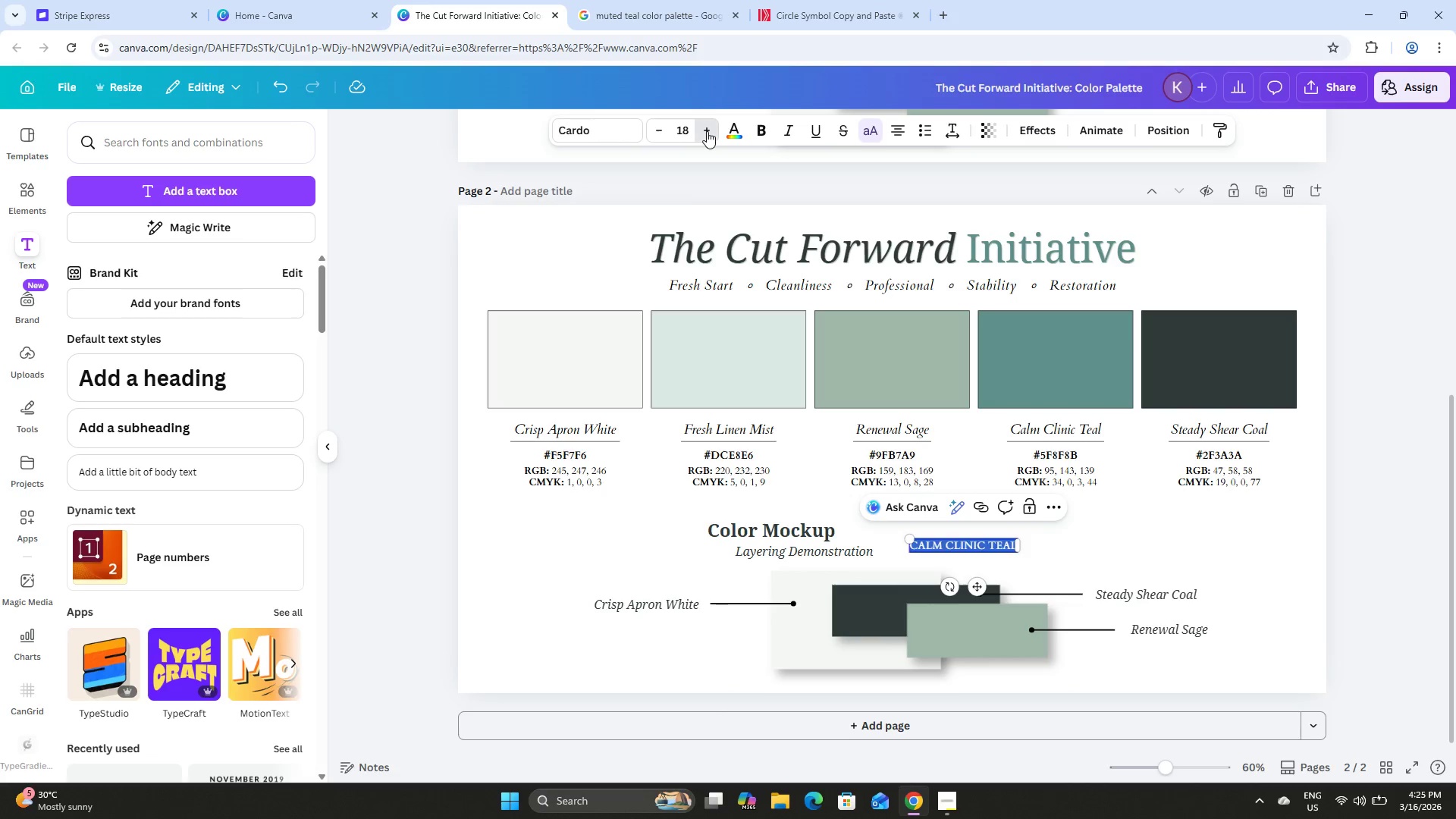 
triple_click([707, 131])
 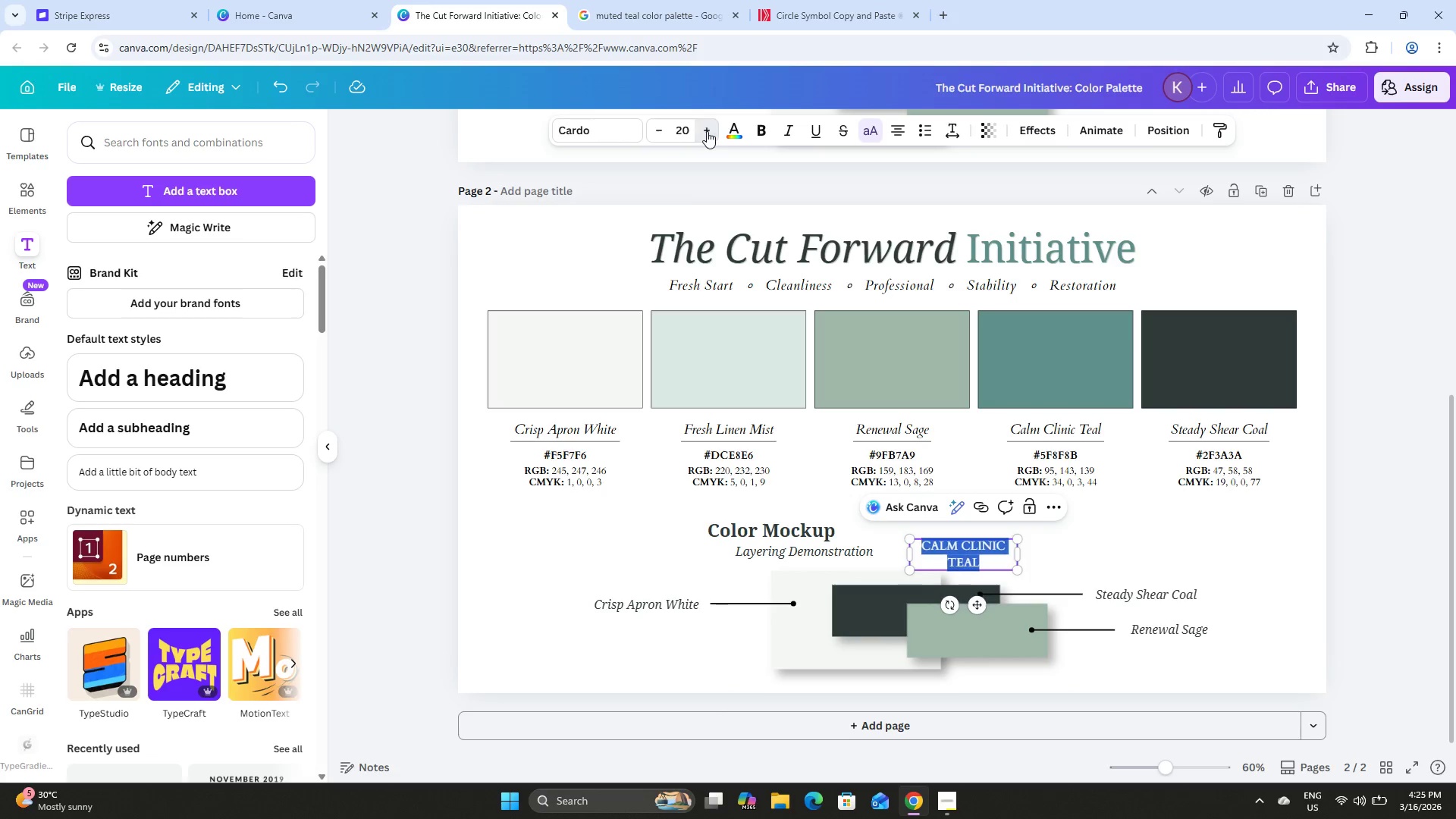 
triple_click([707, 131])
 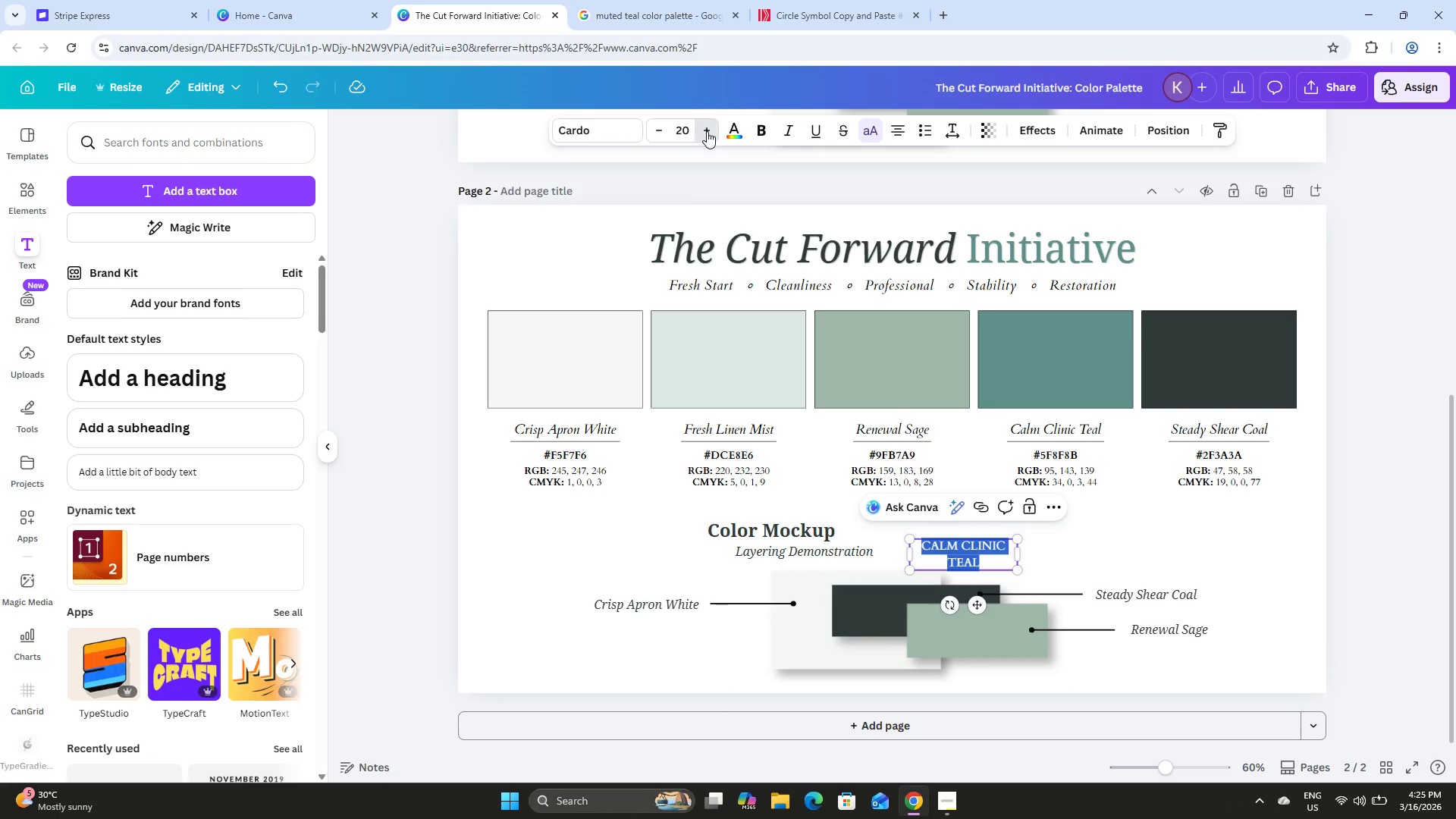 
triple_click([707, 131])
 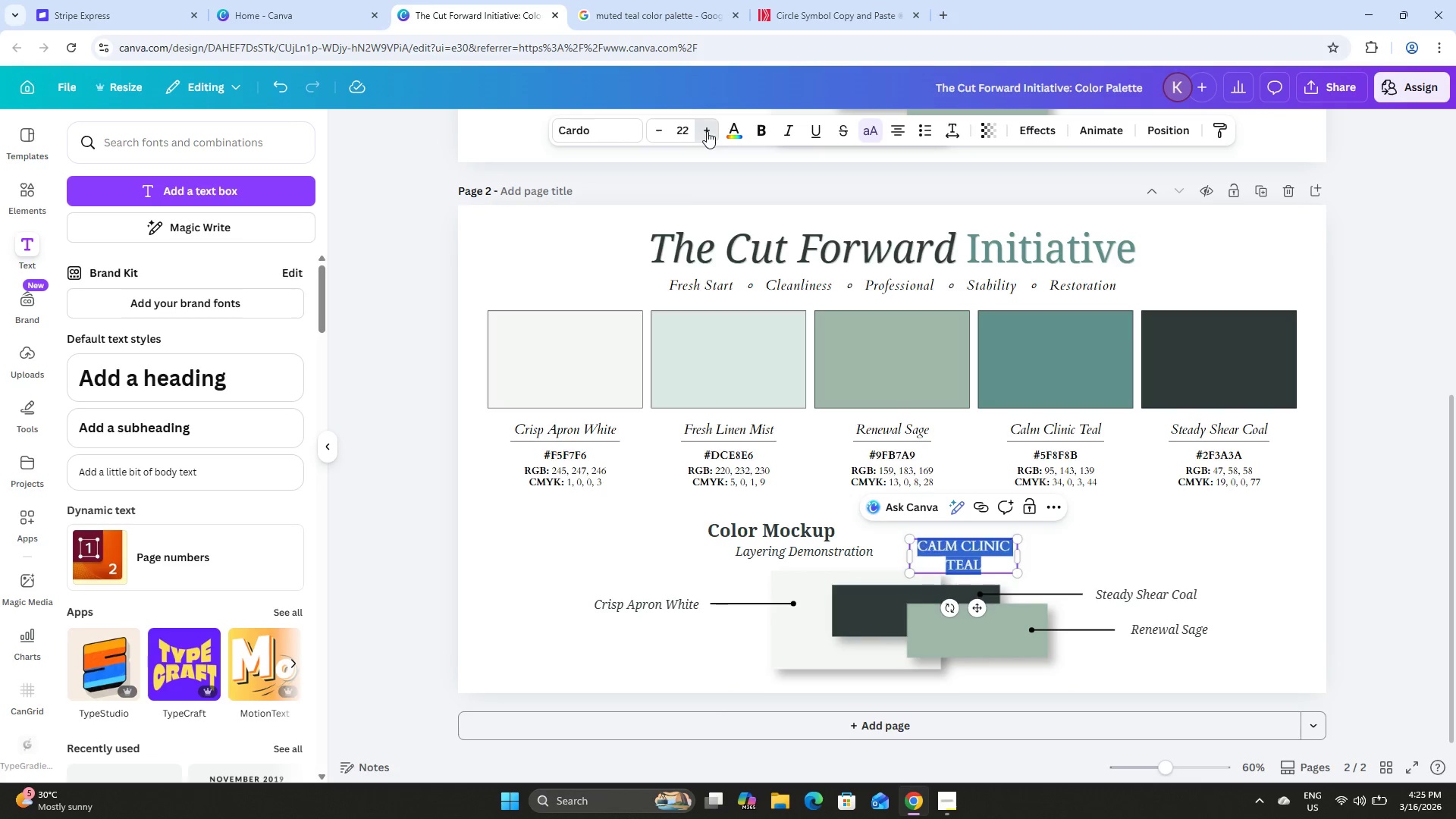 
triple_click([707, 131])
 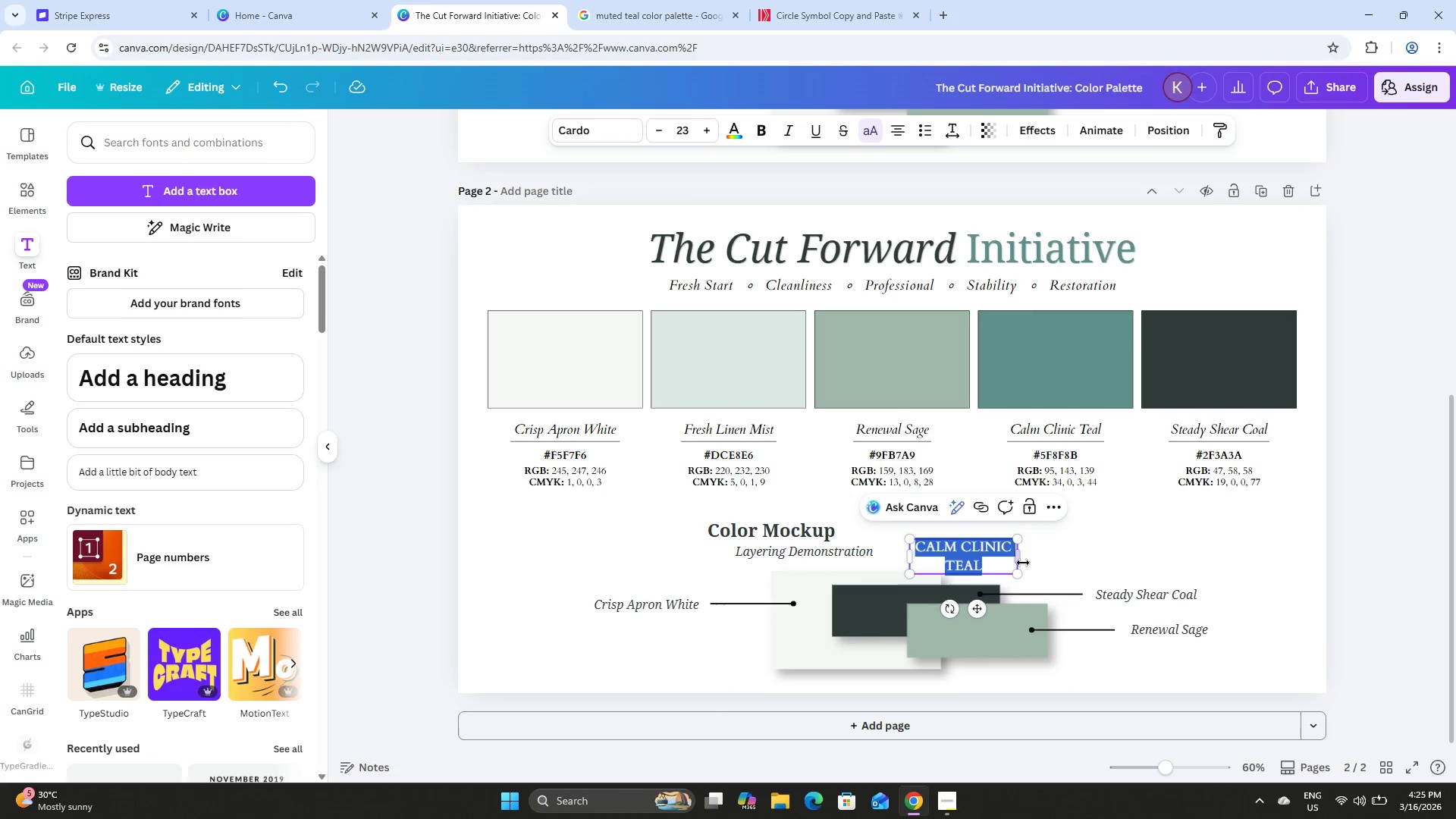 
left_click_drag(start_coordinate=[1021, 562], to_coordinate=[1053, 560])
 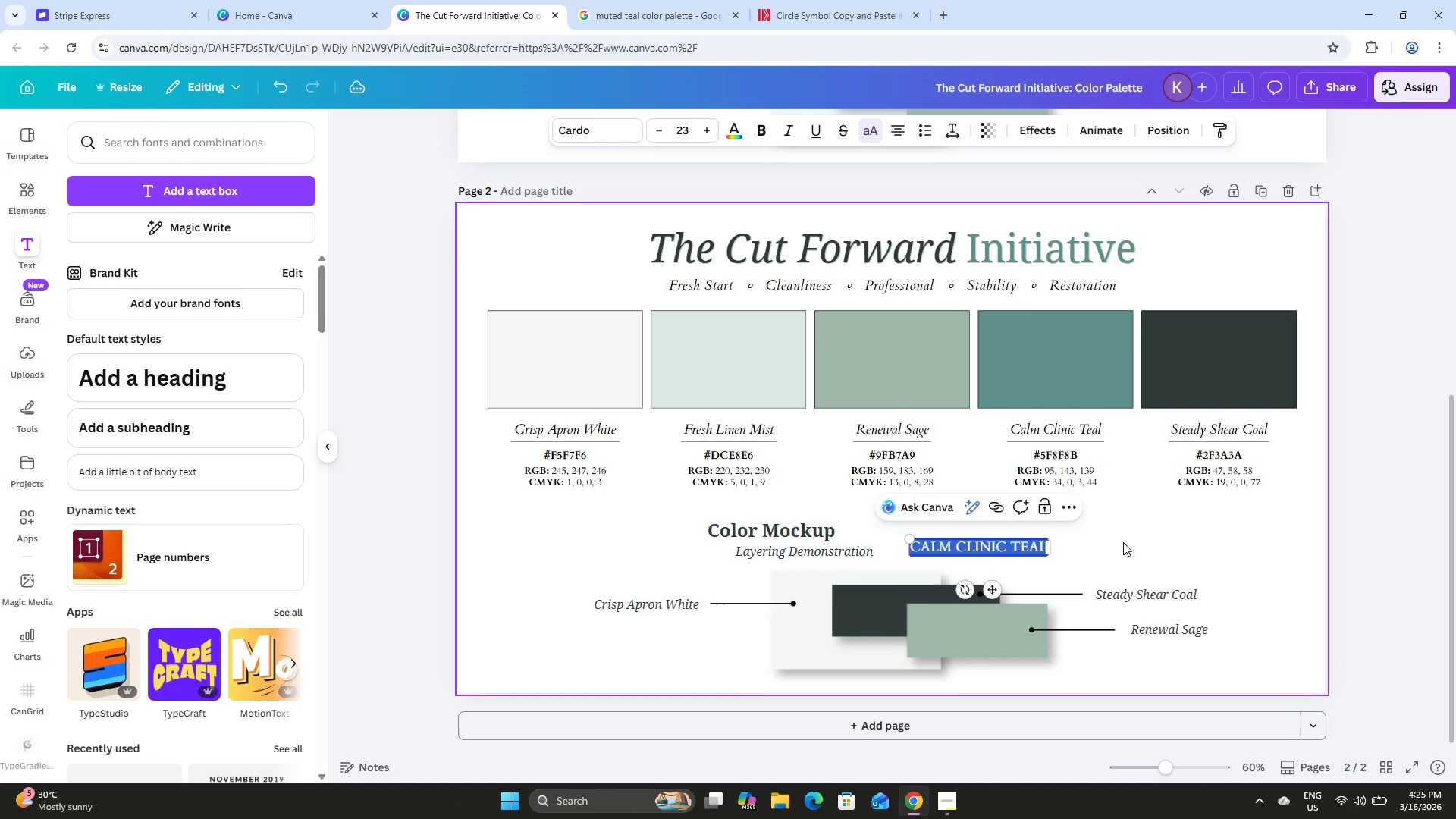 
left_click([1123, 542])
 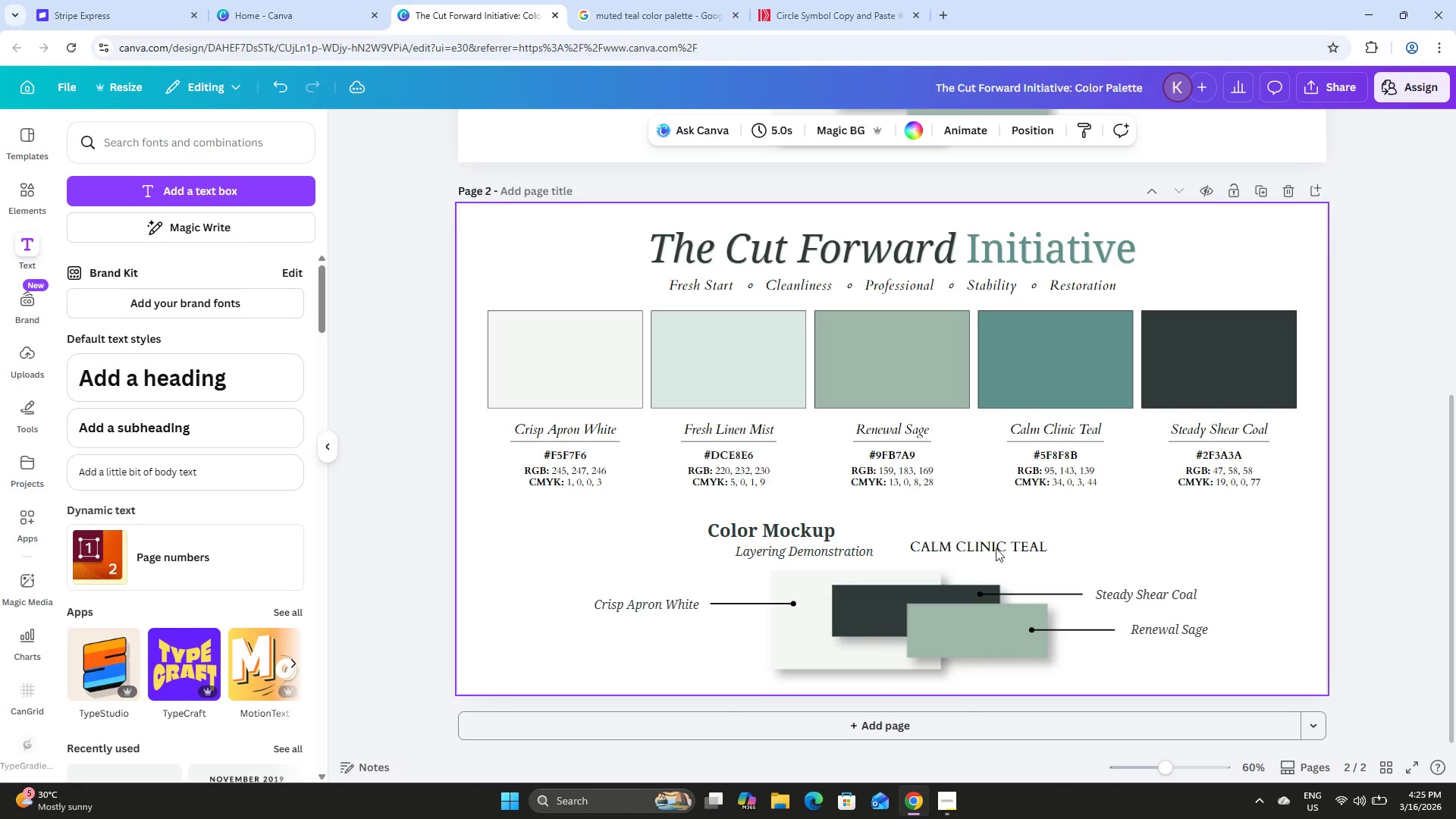 
left_click([993, 543])
 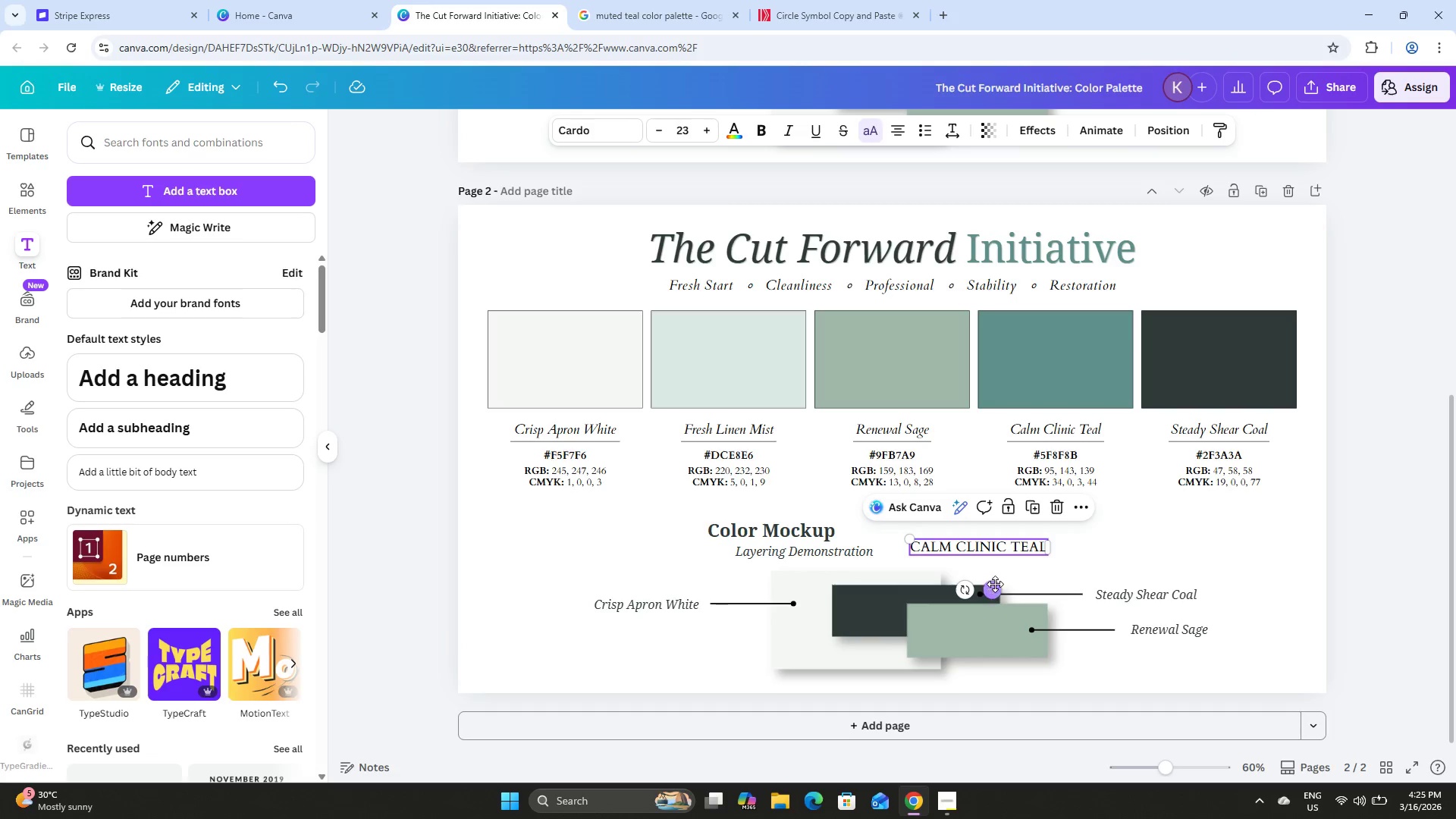 
left_click_drag(start_coordinate=[995, 585], to_coordinate=[932, 648])
 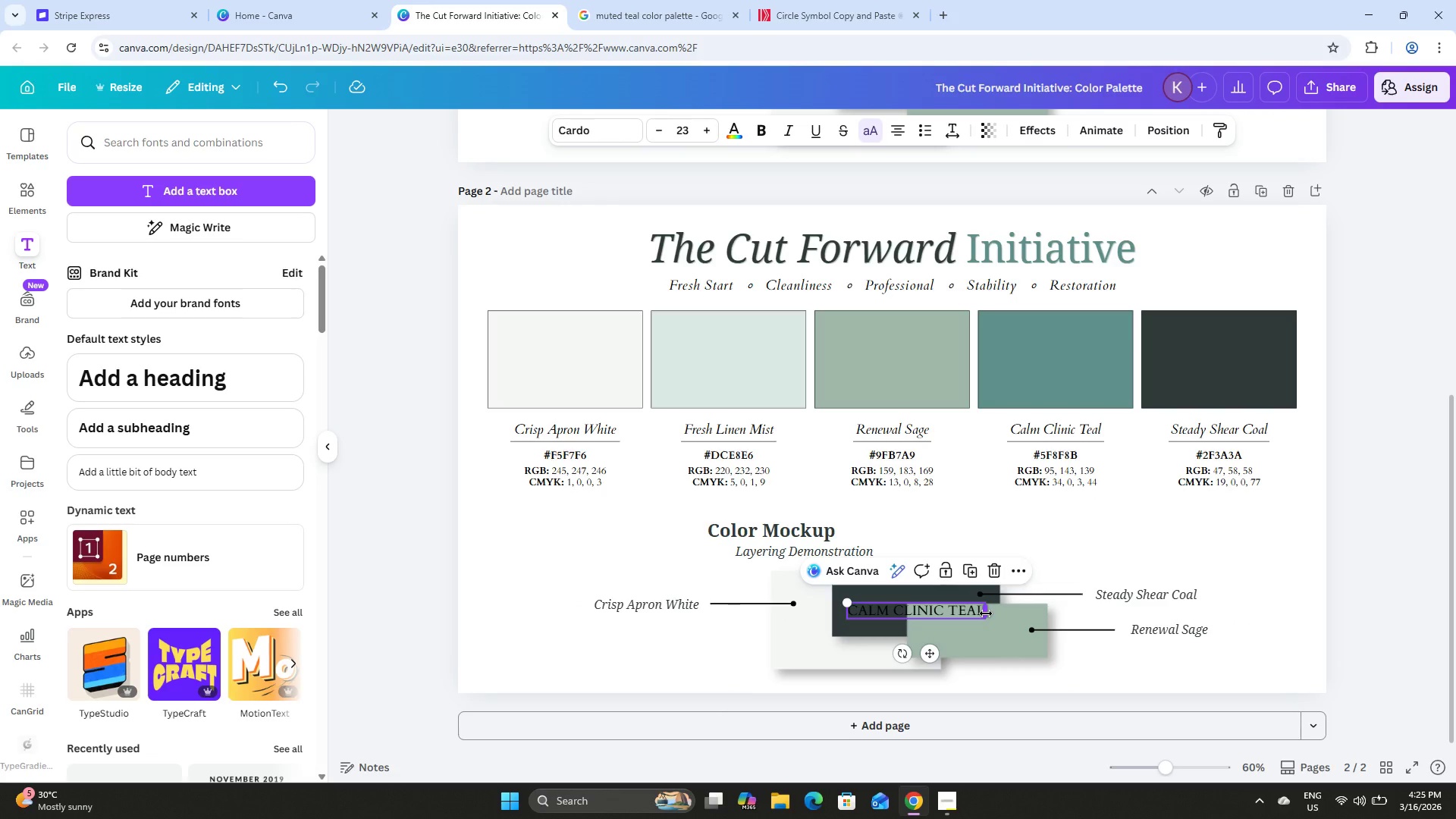 
left_click([986, 613])
 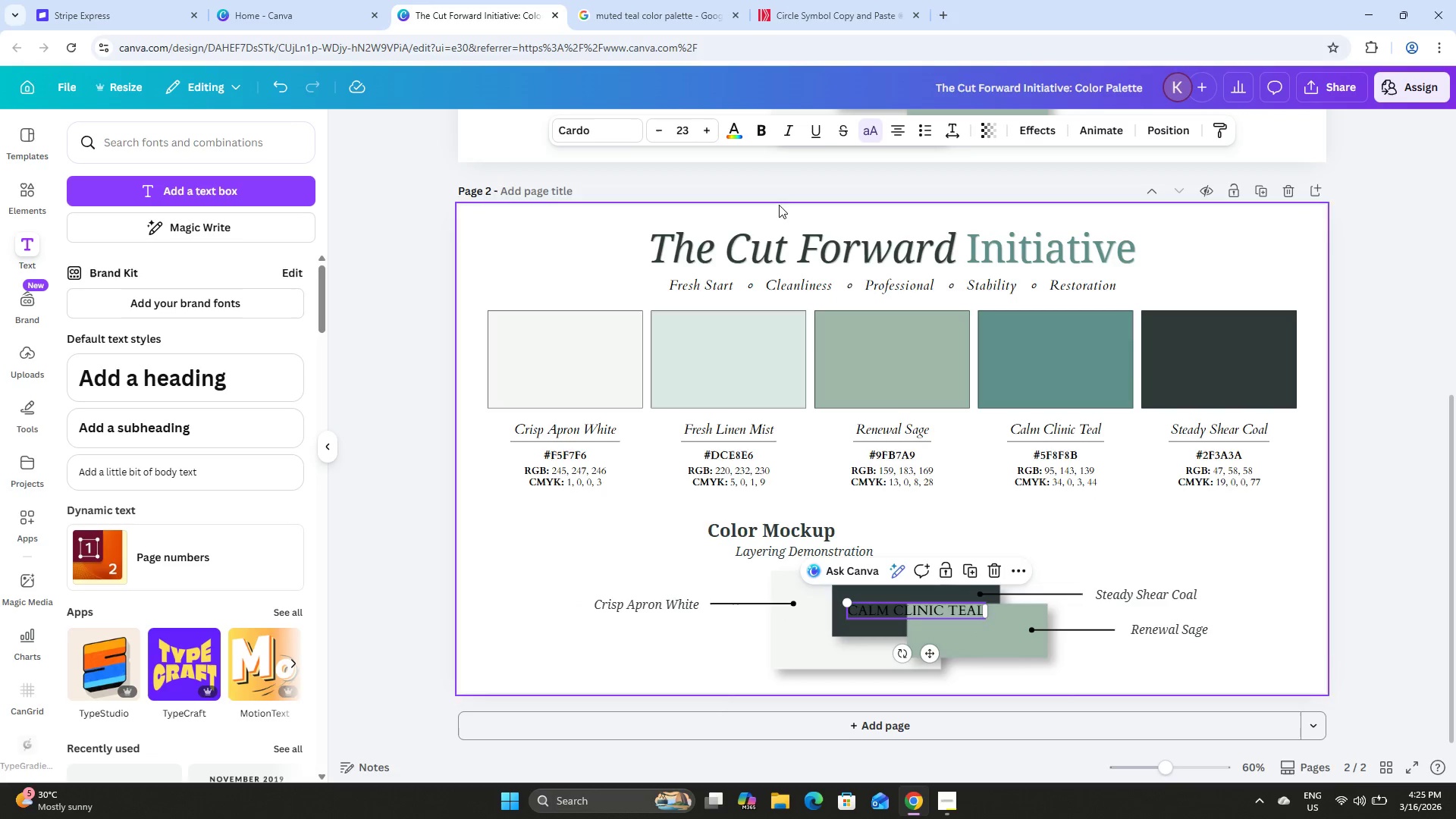 
left_click([706, 133])
 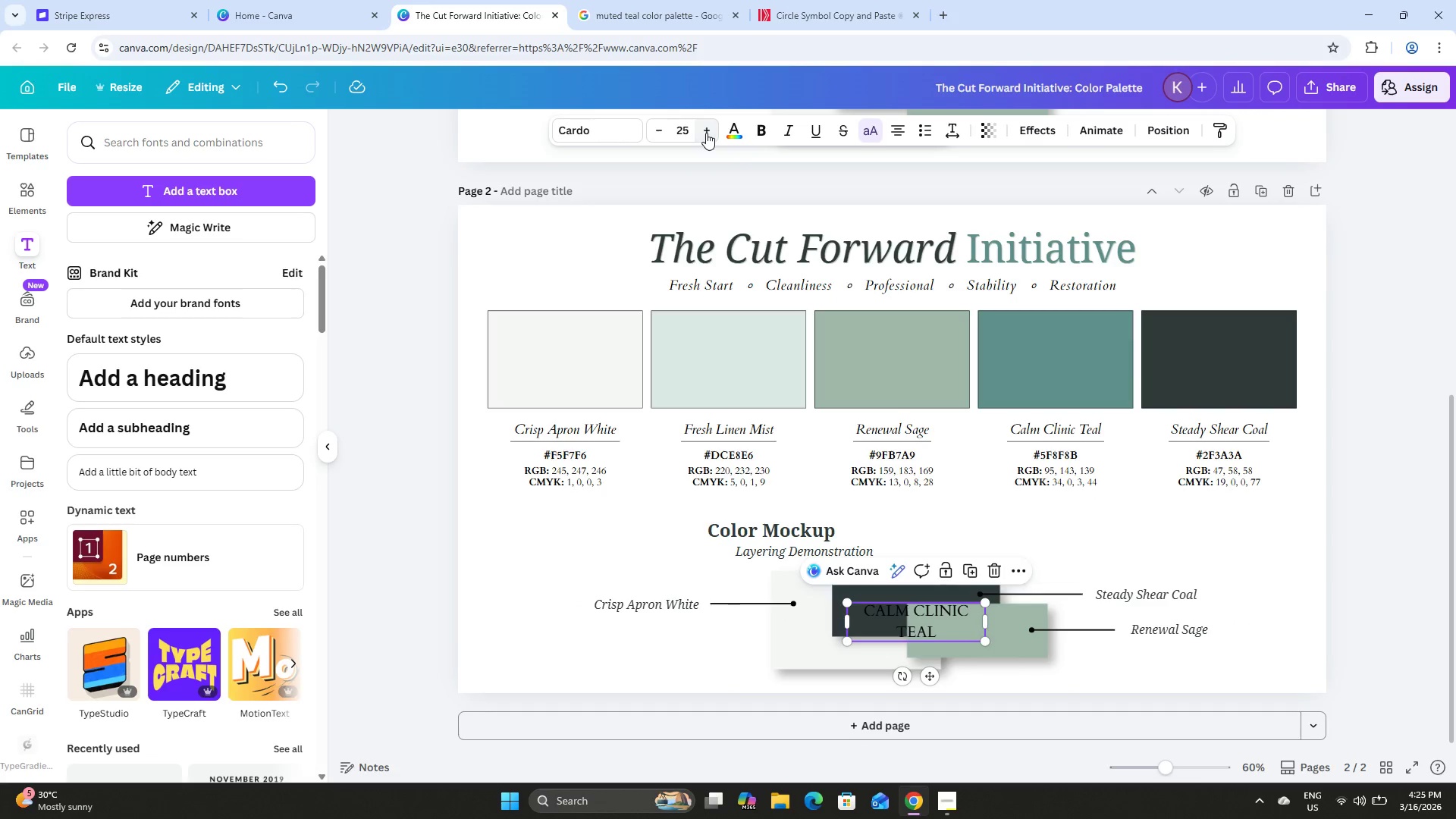 
double_click([706, 133])
 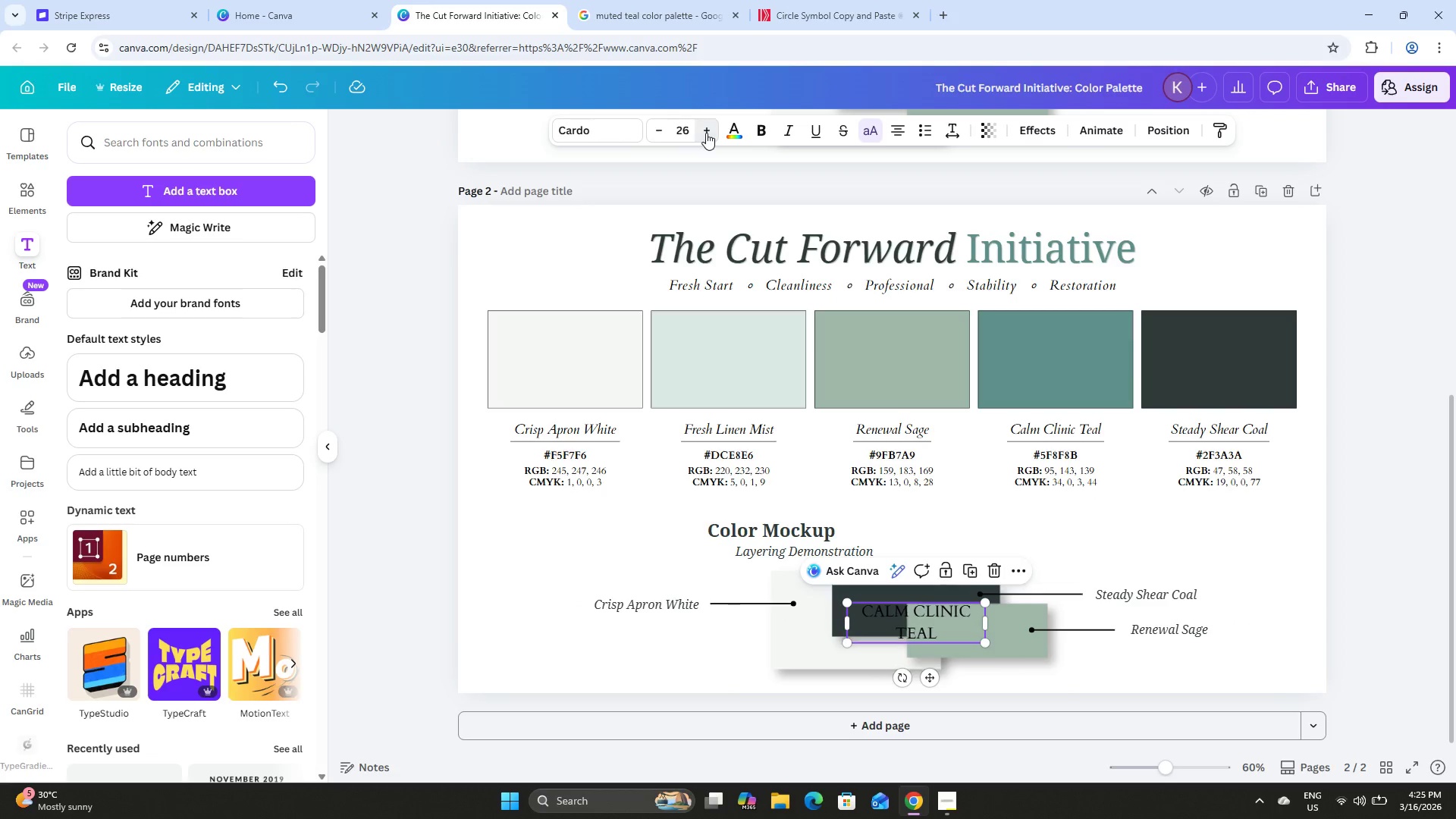 
triple_click([706, 133])
 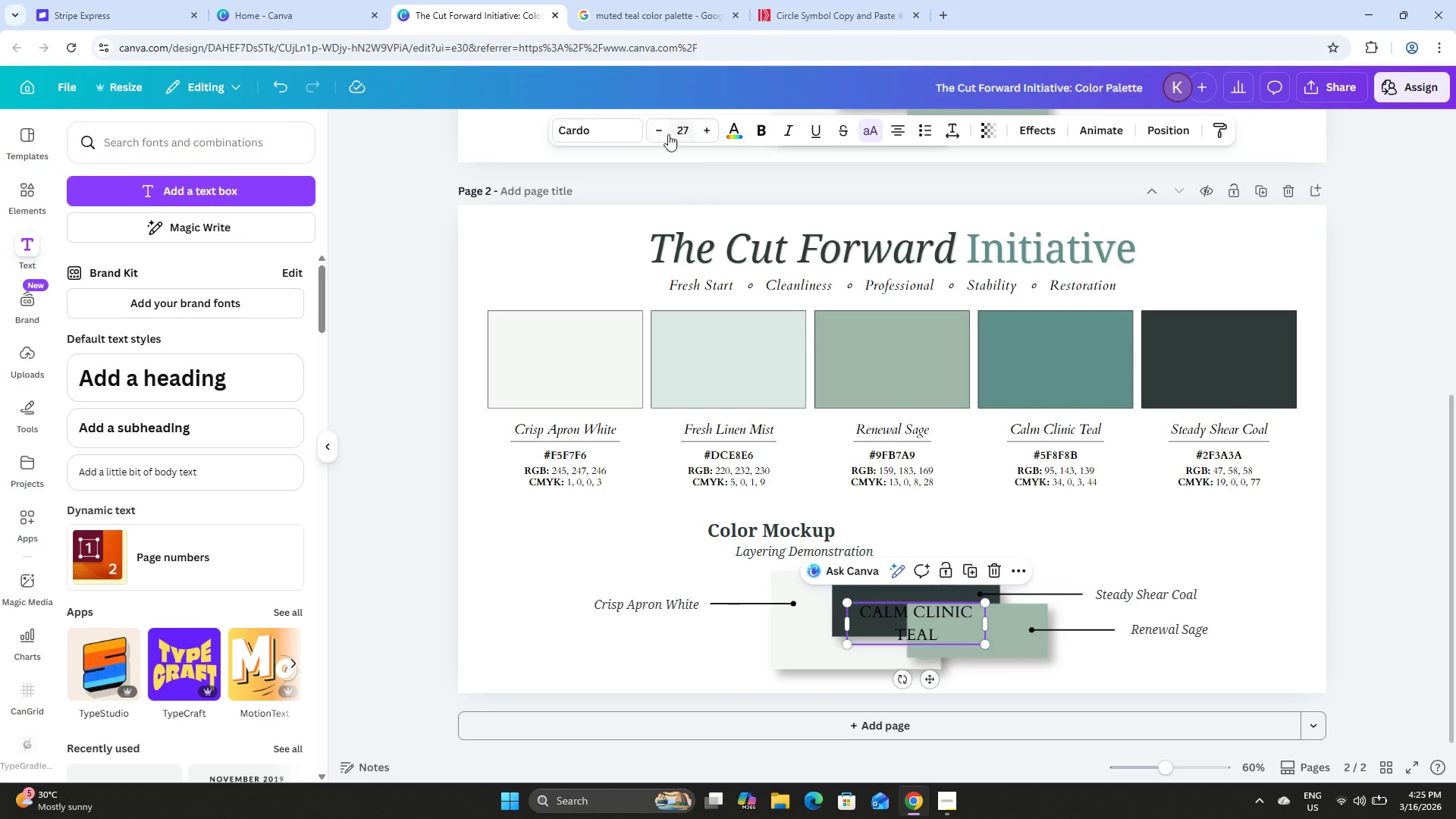 
double_click([666, 134])
 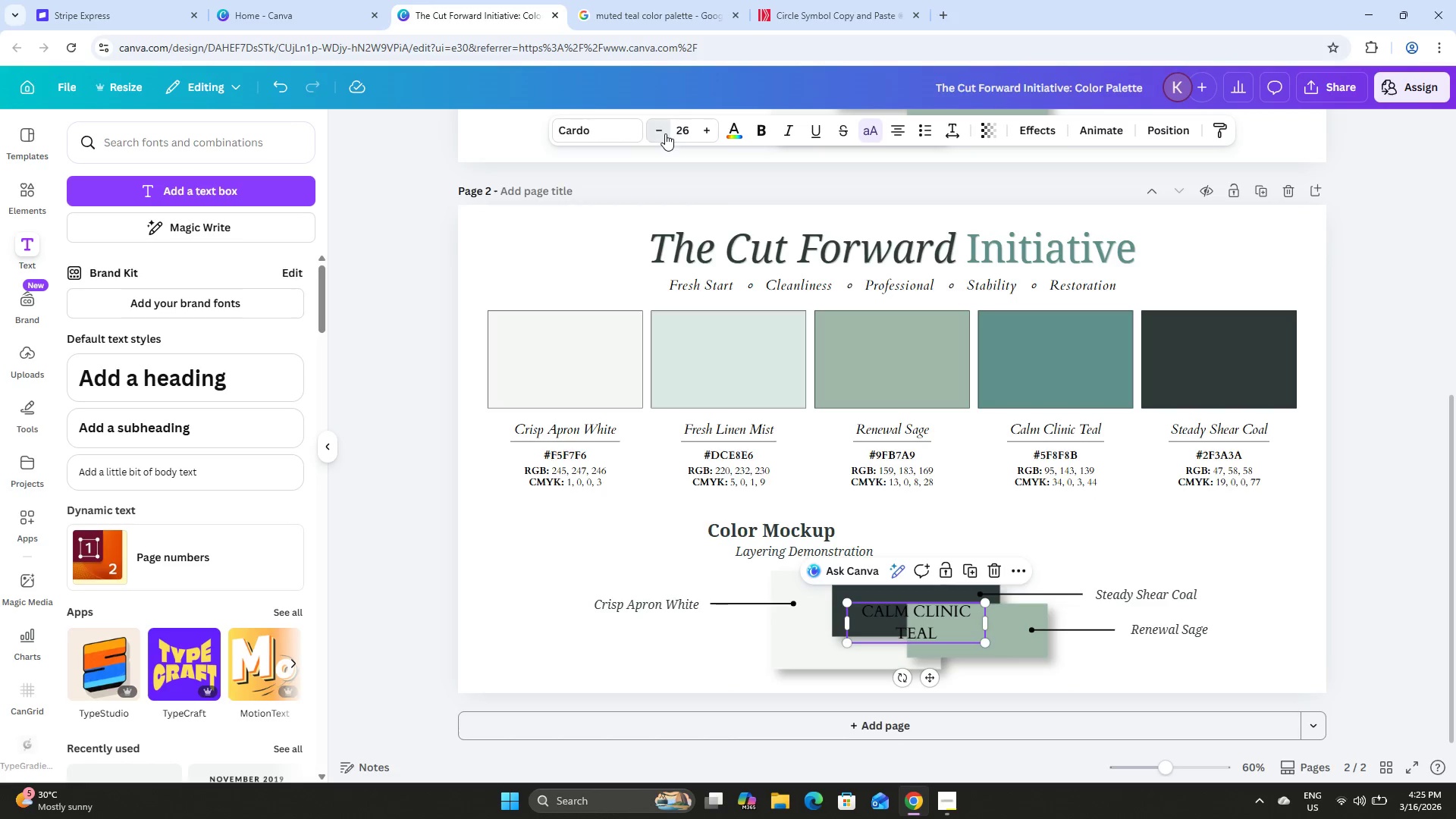 
triple_click([665, 133])
 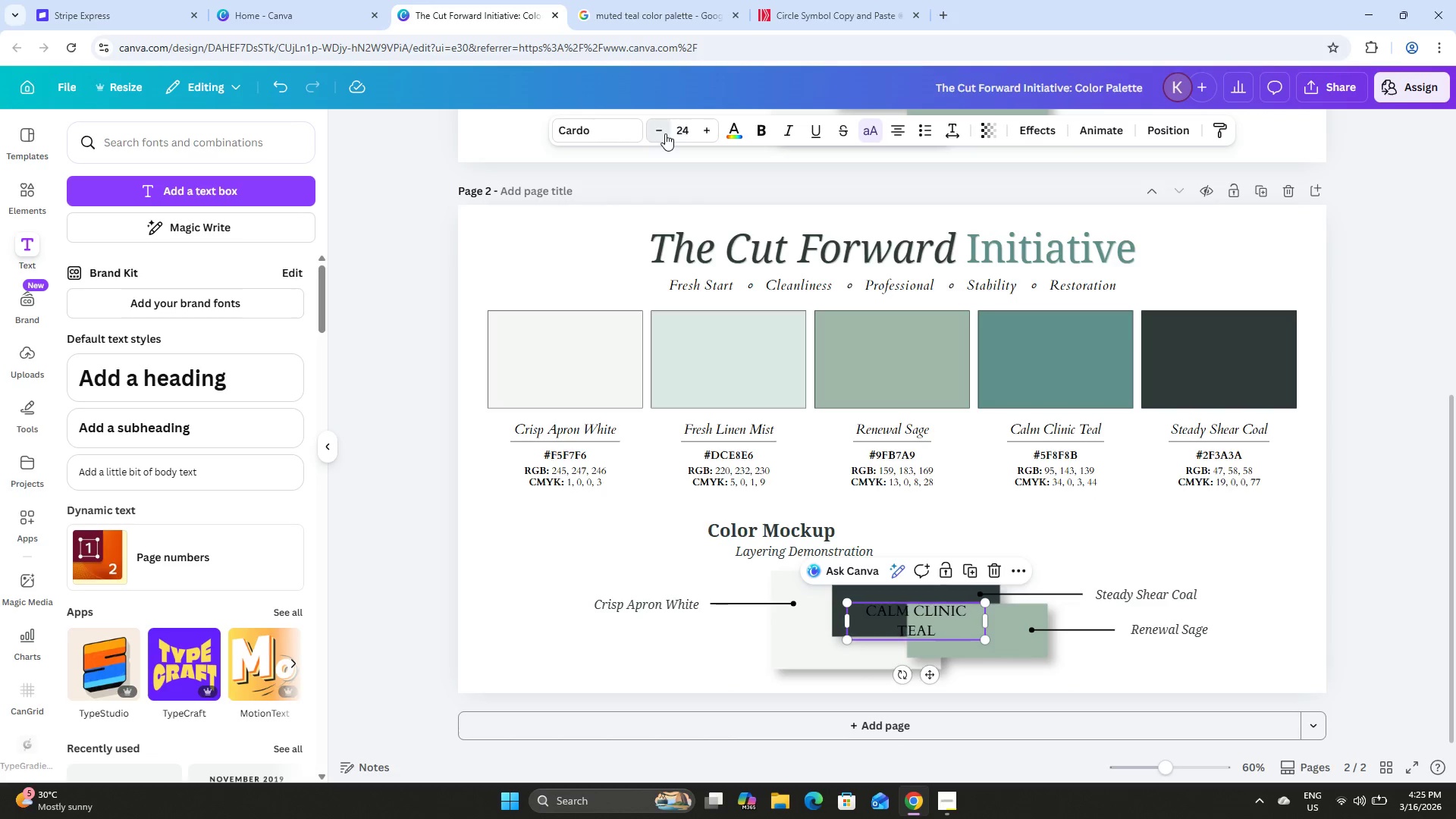 
triple_click([665, 133])
 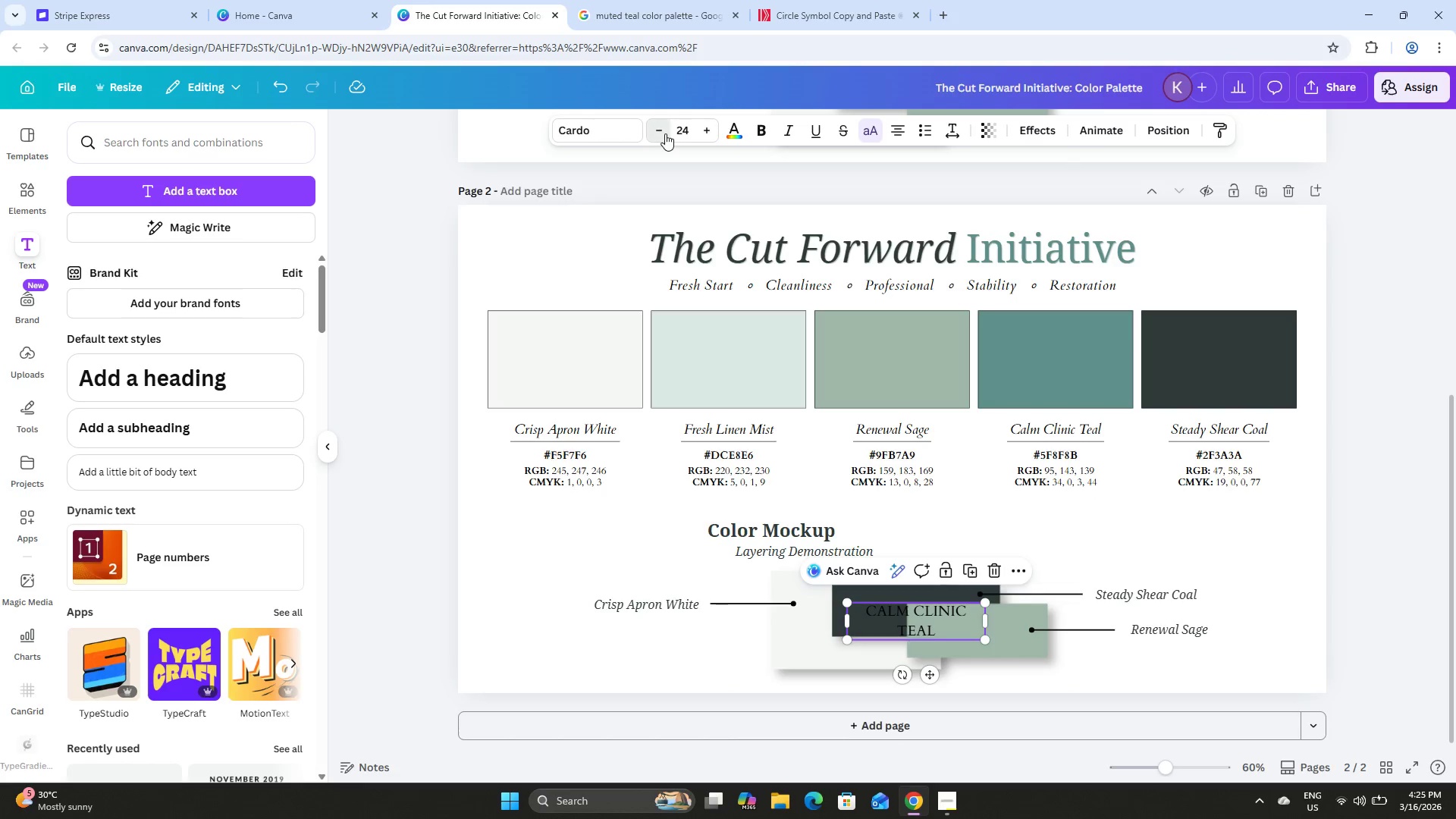 
triple_click([665, 133])
 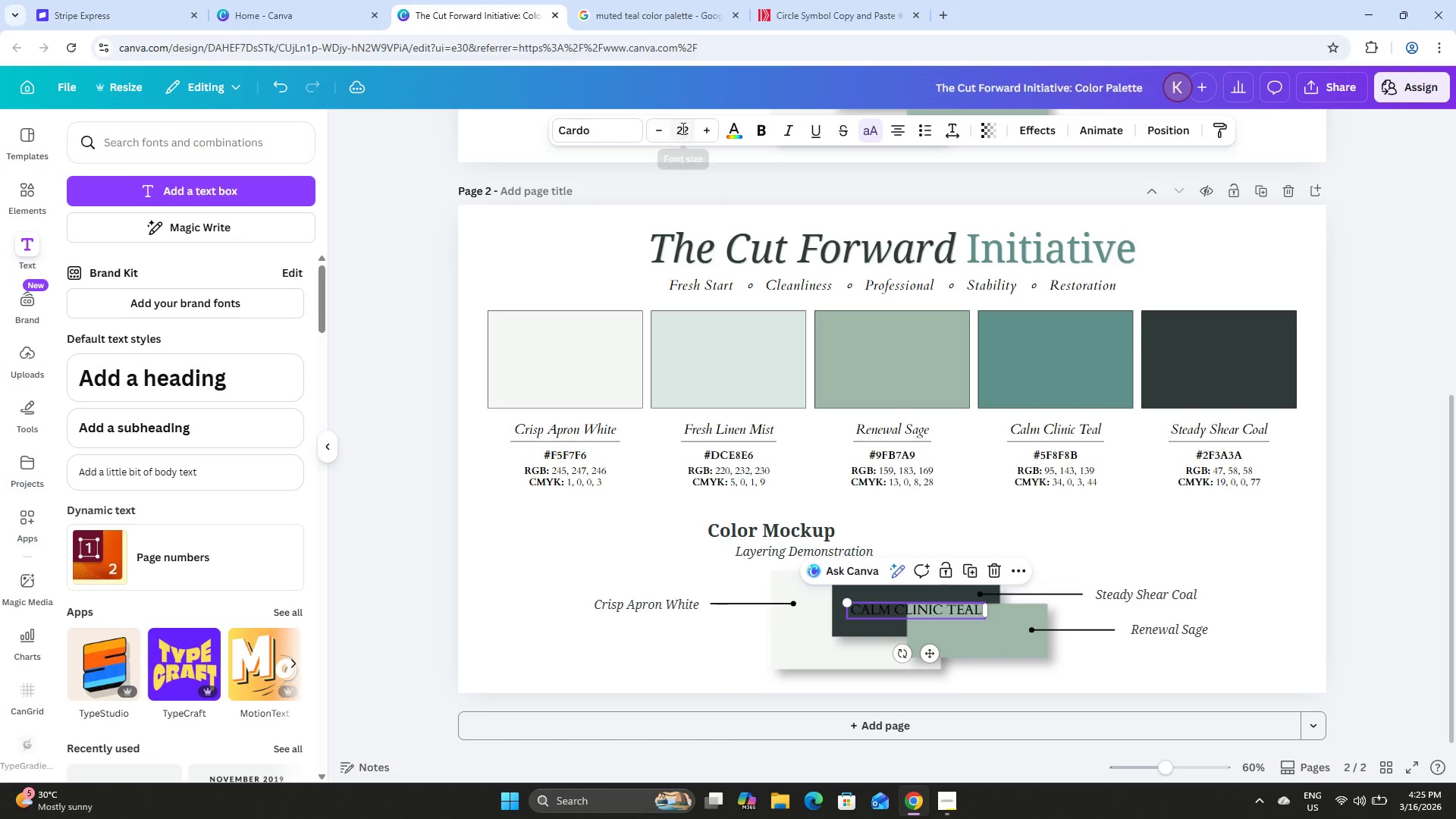 
left_click([708, 129])
 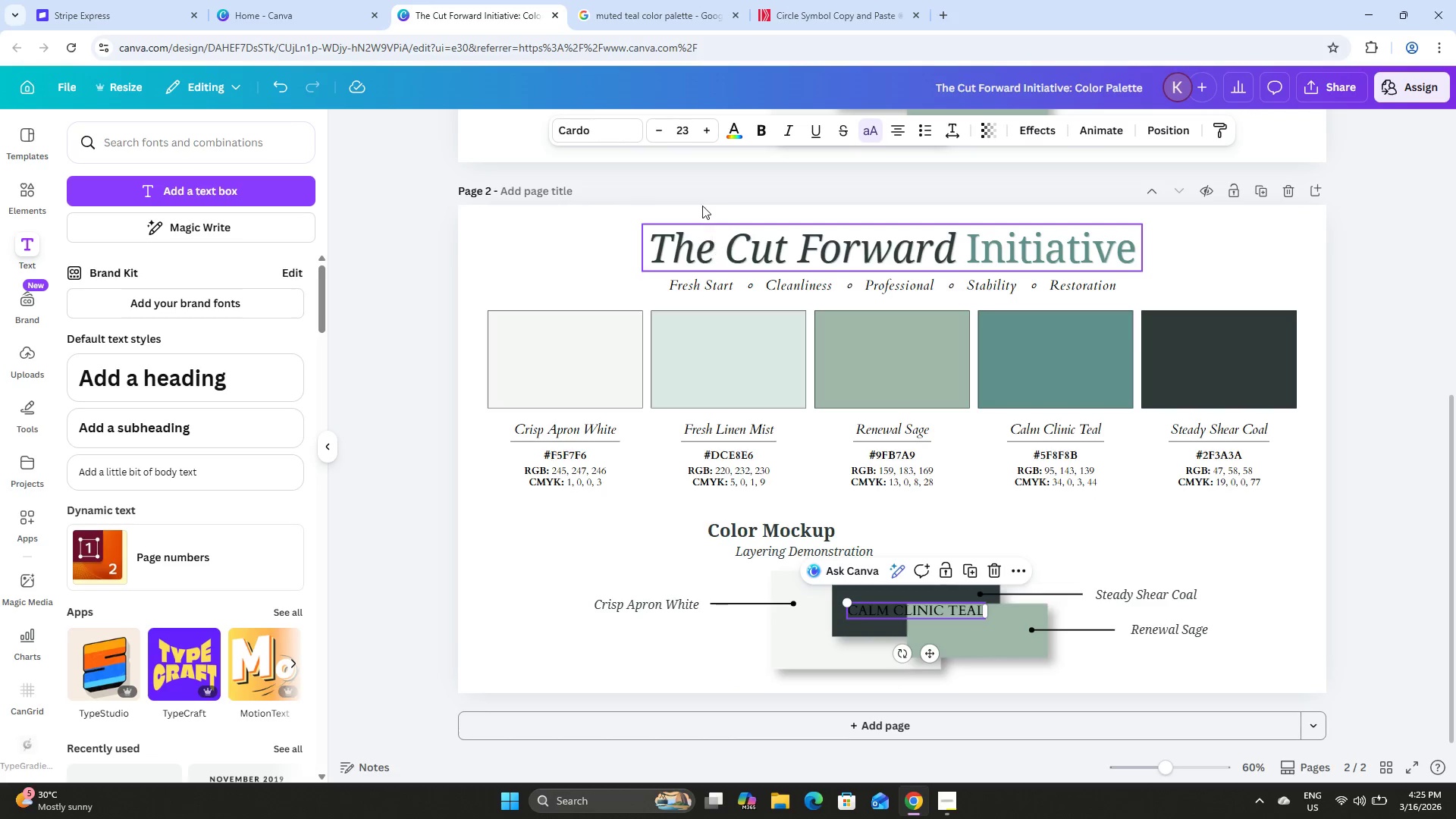 
left_click([657, 128])
 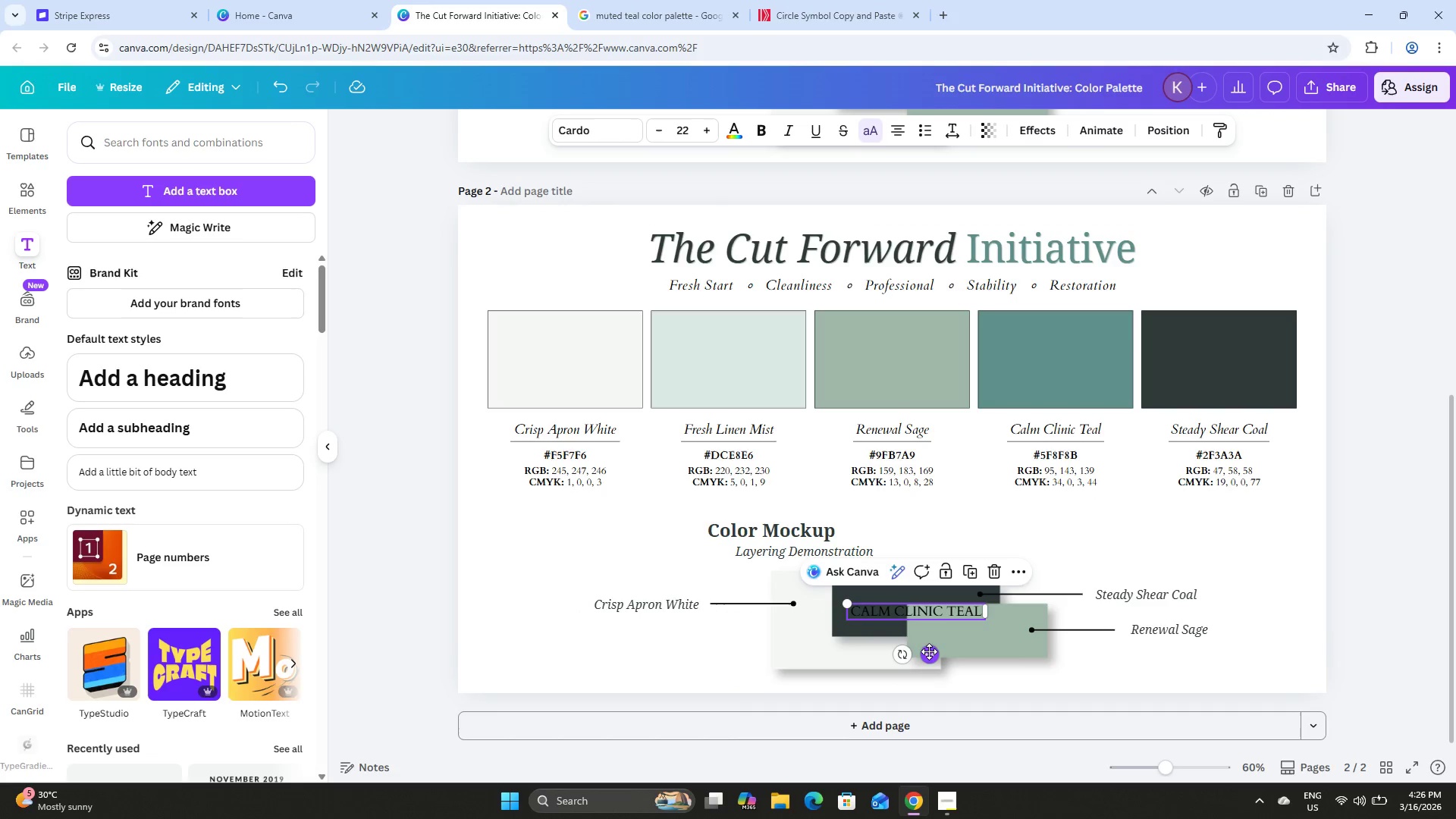 
wait(6.51)
 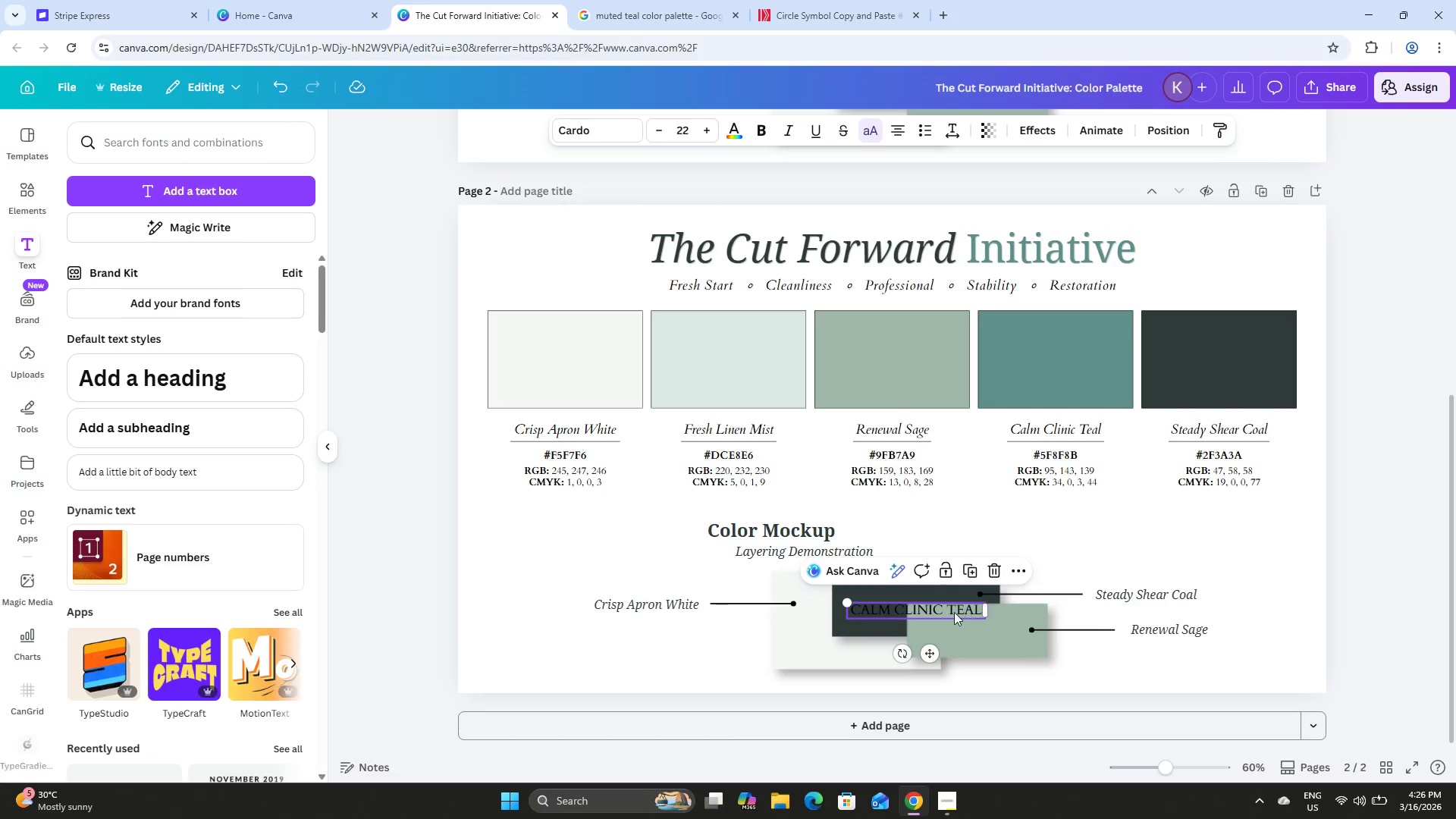 
left_click([736, 123])
 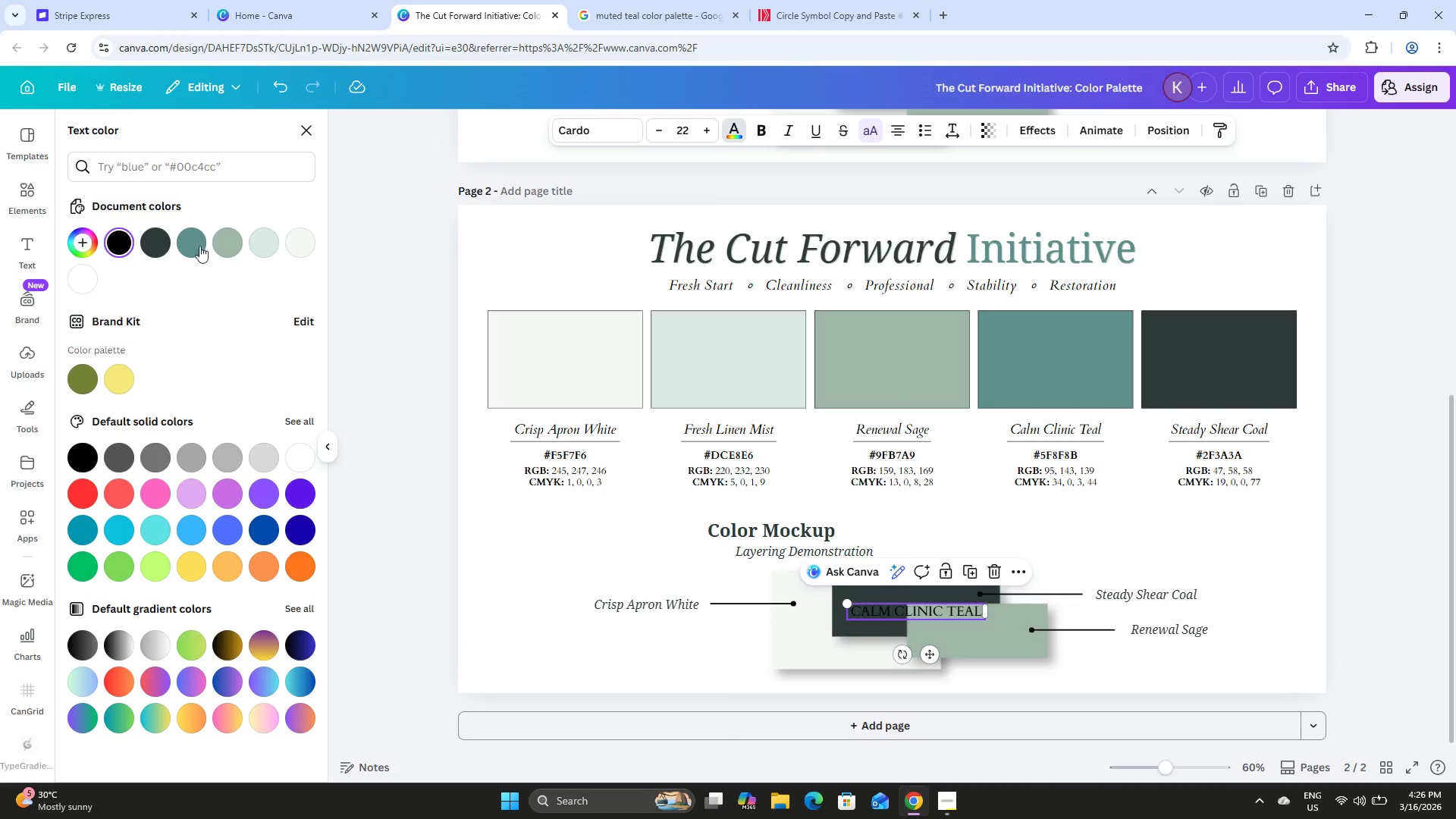 
left_click([188, 229])
 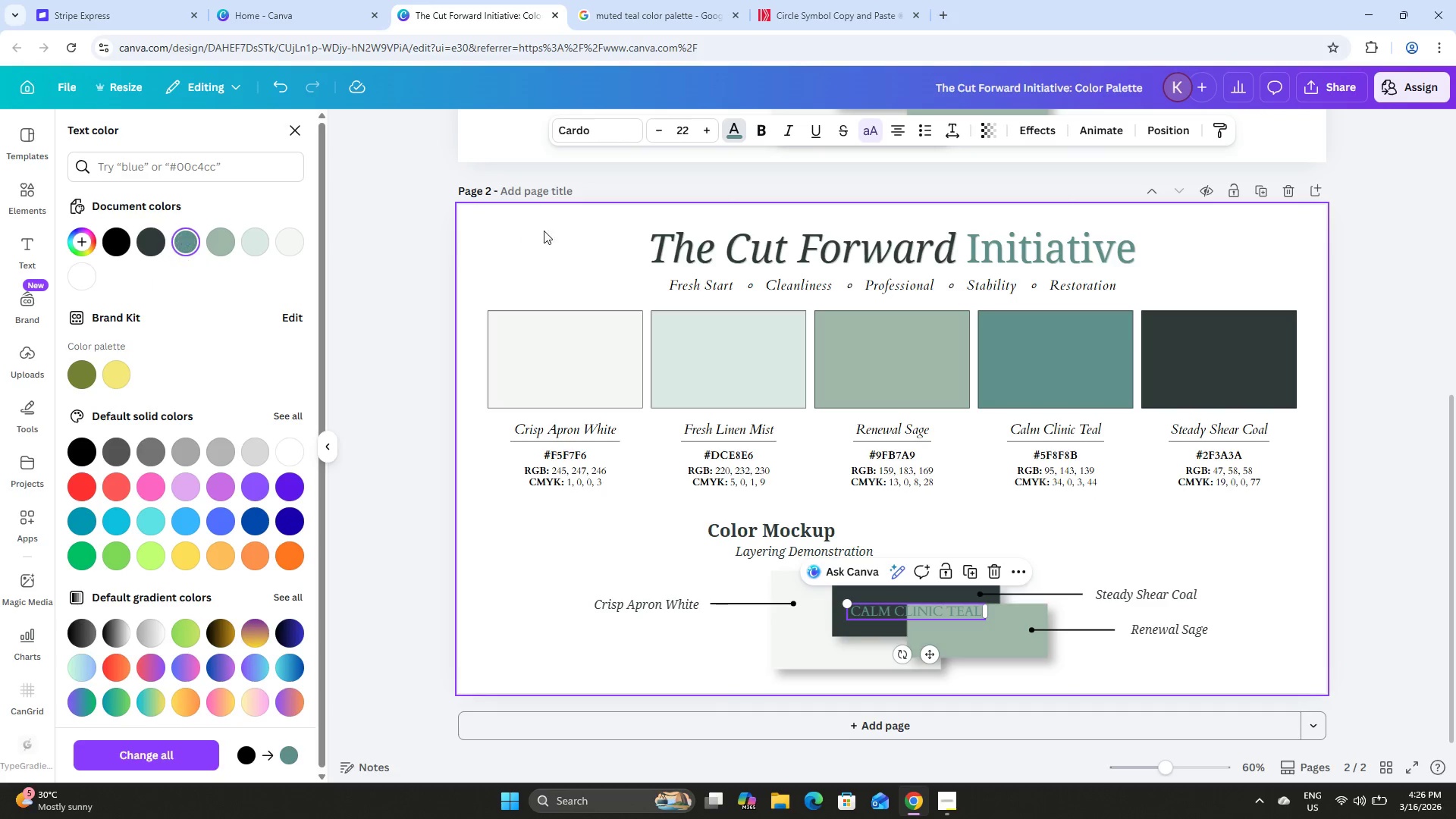 
left_click([759, 127])
 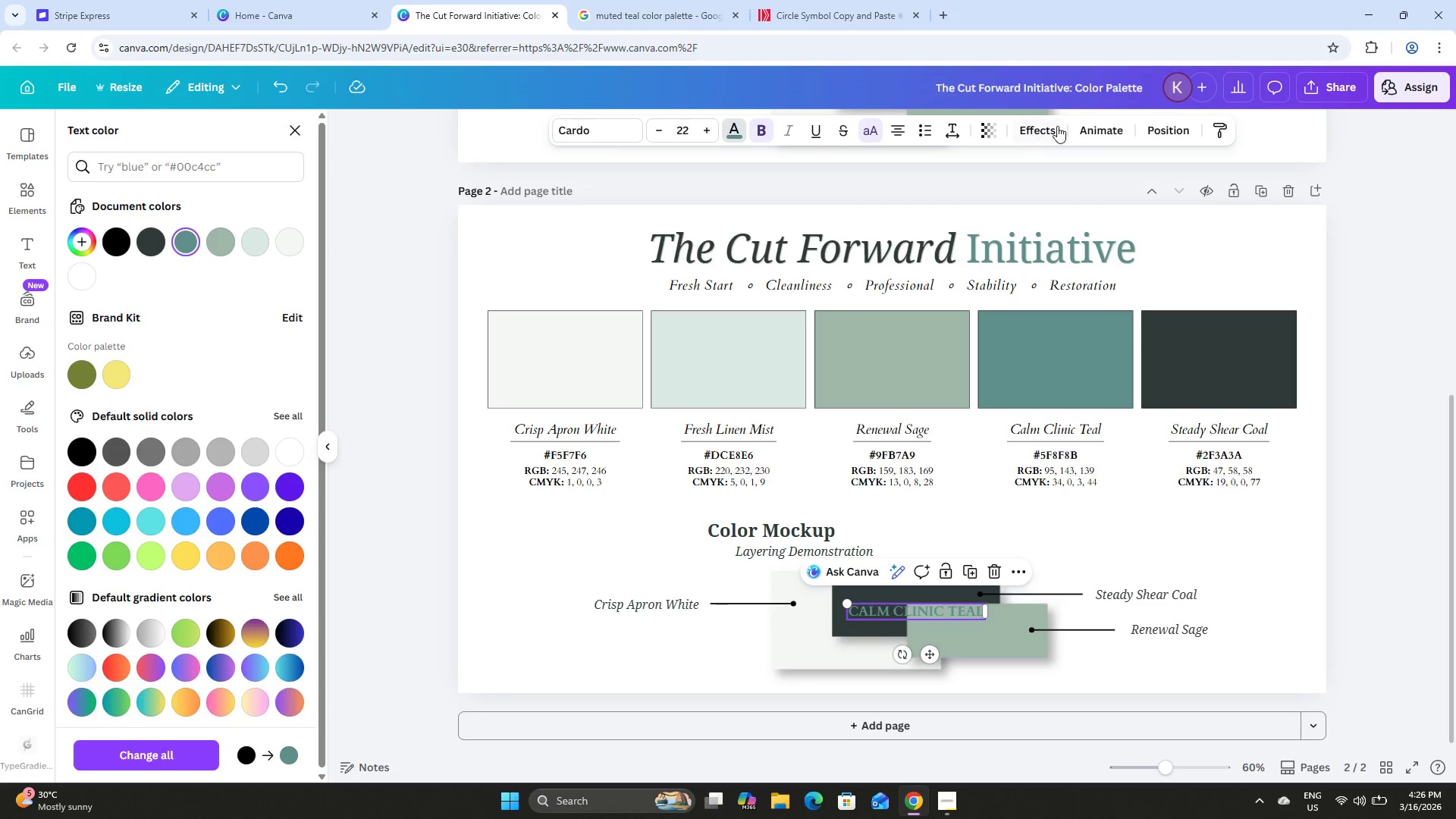 
left_click([1172, 130])
 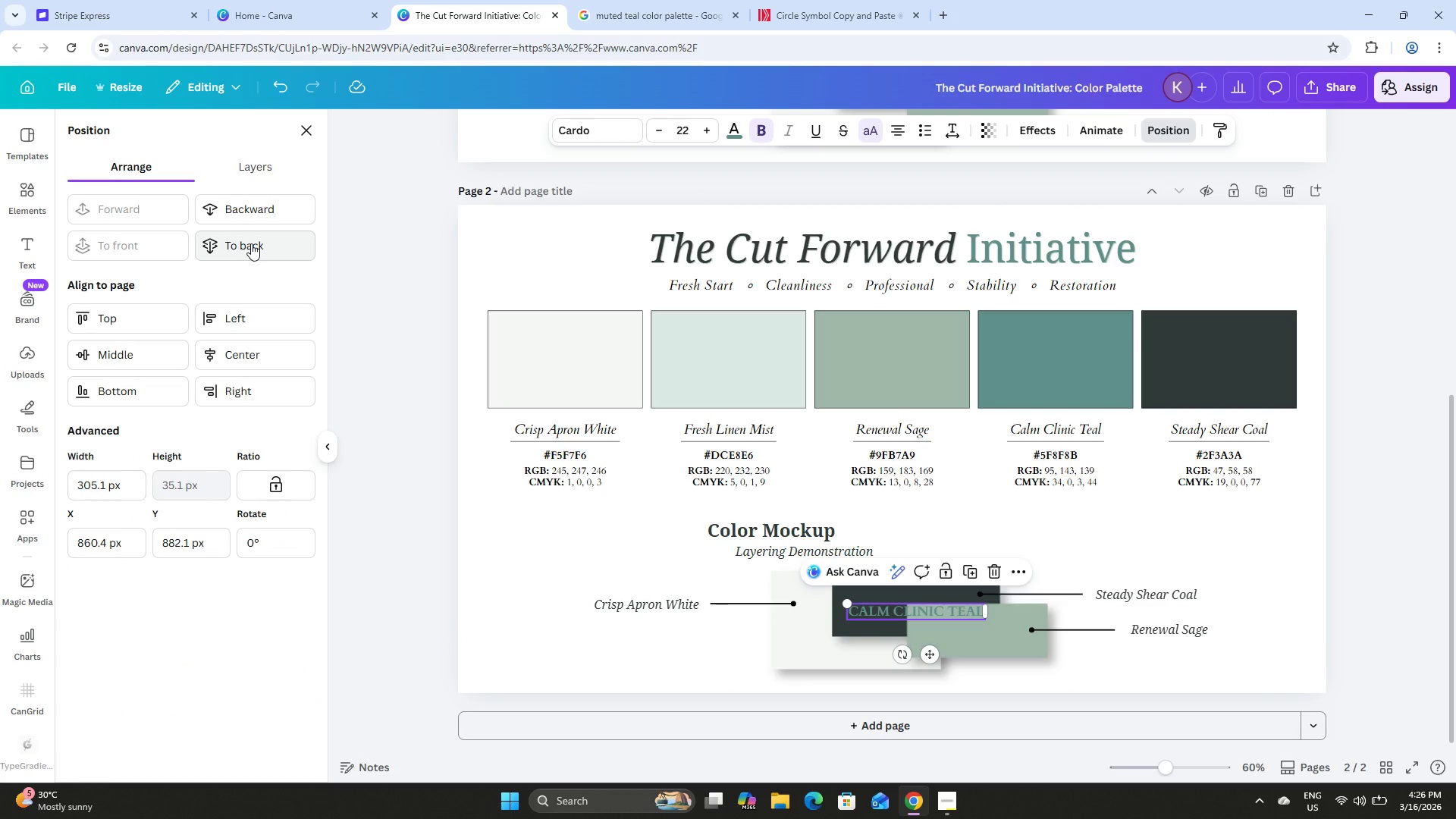 
left_click([250, 210])
 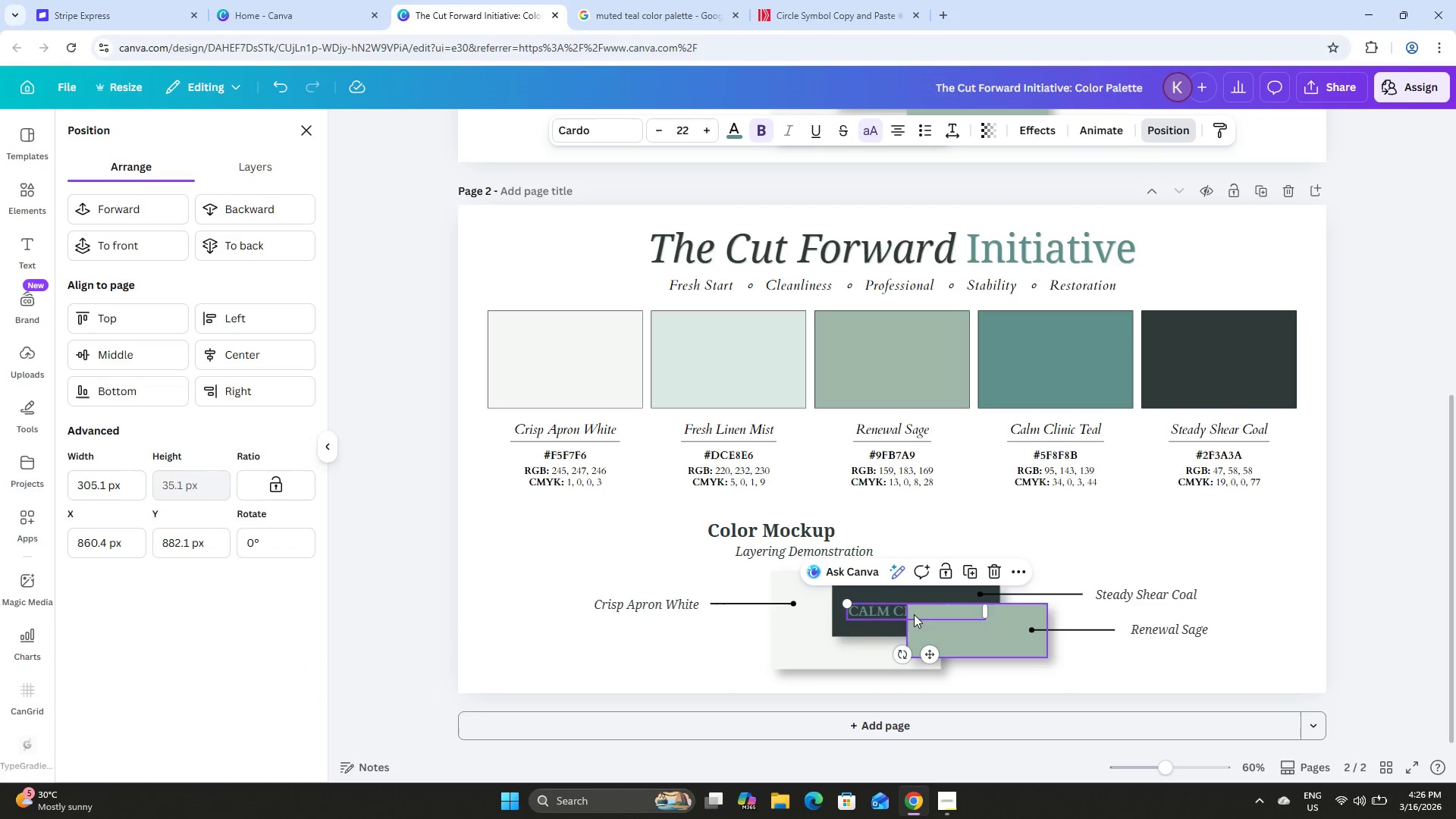 
left_click([883, 610])
 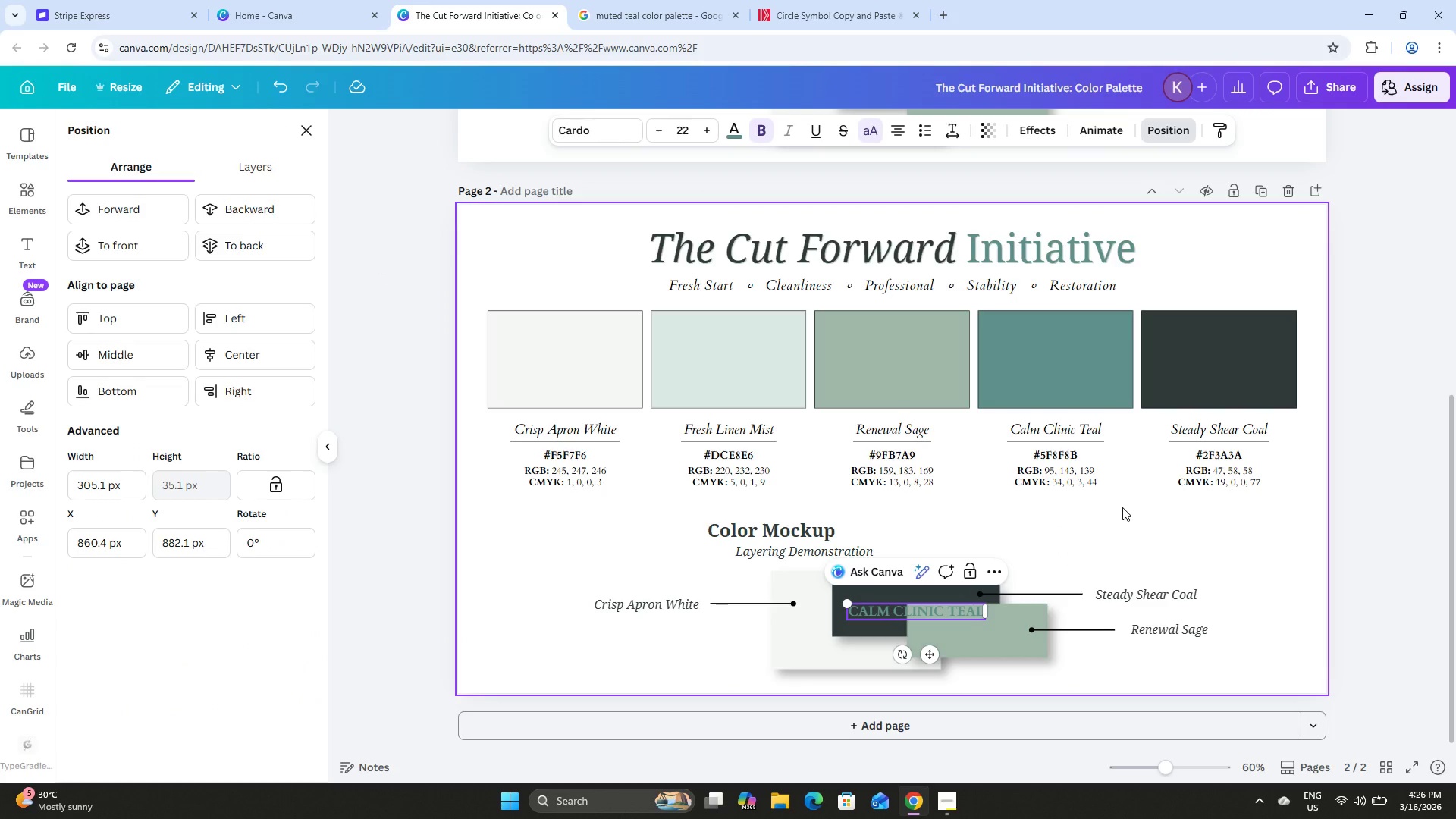 
left_click([1121, 509])
 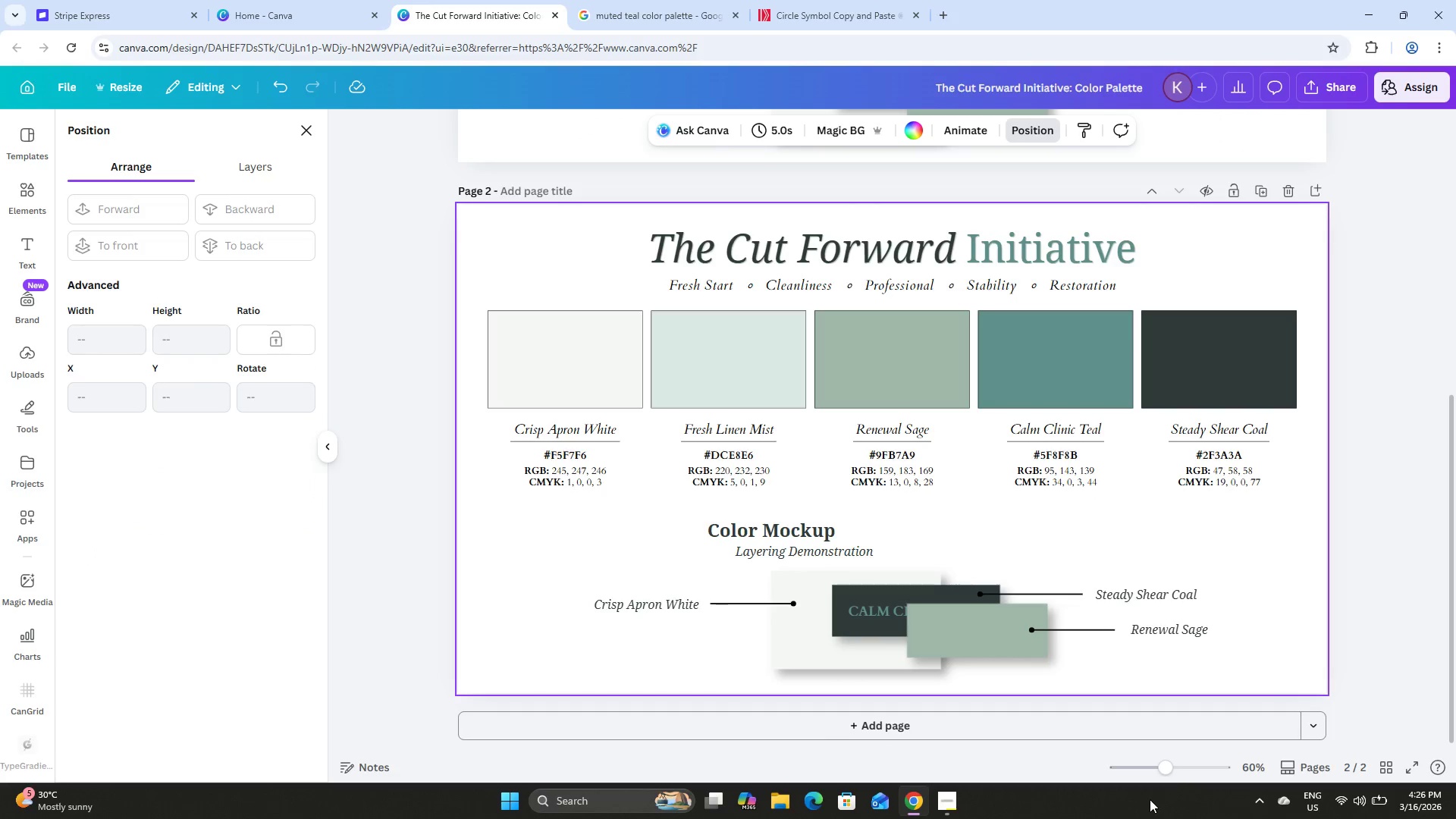 
left_click_drag(start_coordinate=[1169, 769], to_coordinate=[1222, 764])
 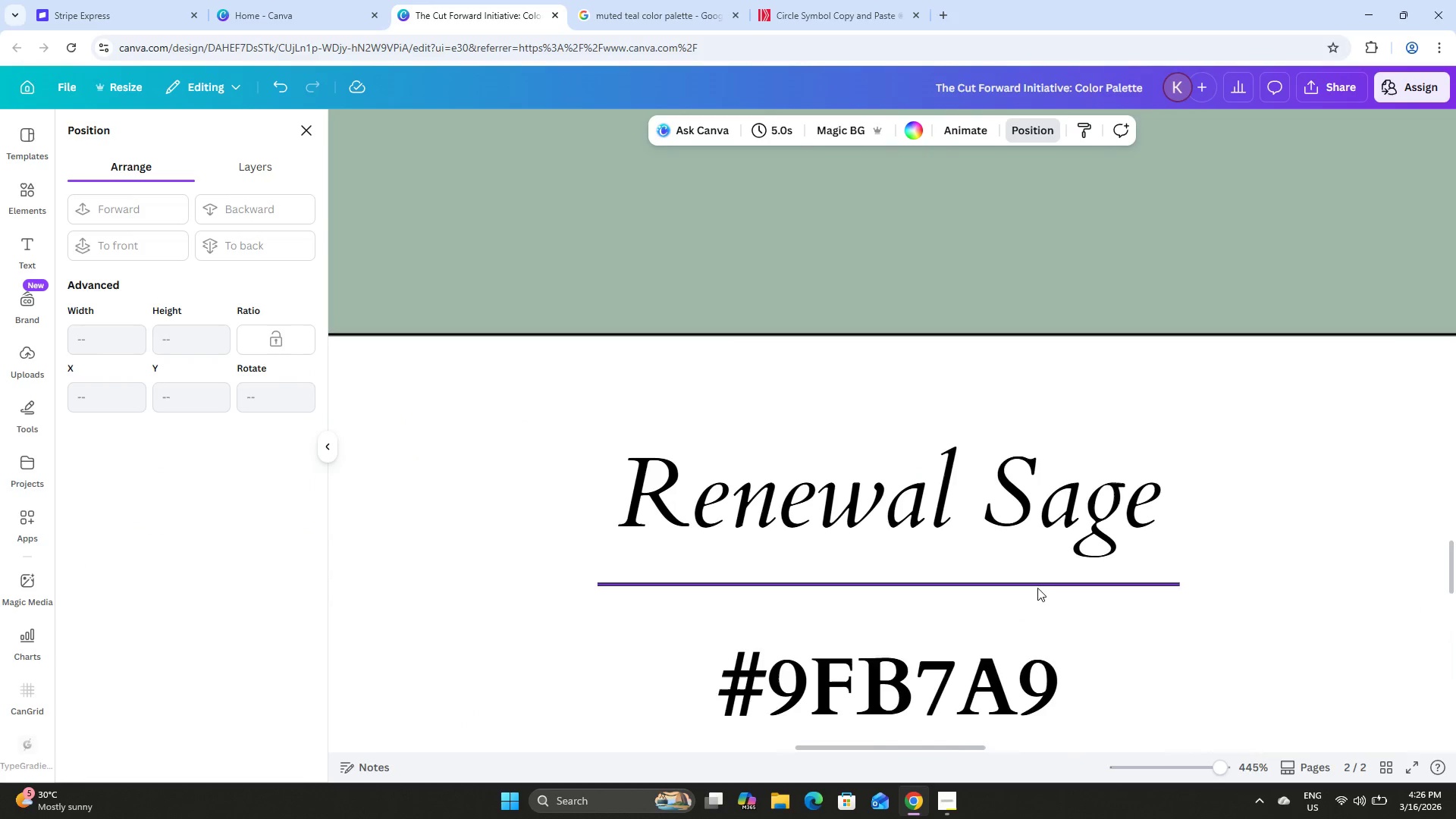 
scroll: coordinate [1037, 584], scroll_direction: down, amount: 21.0
 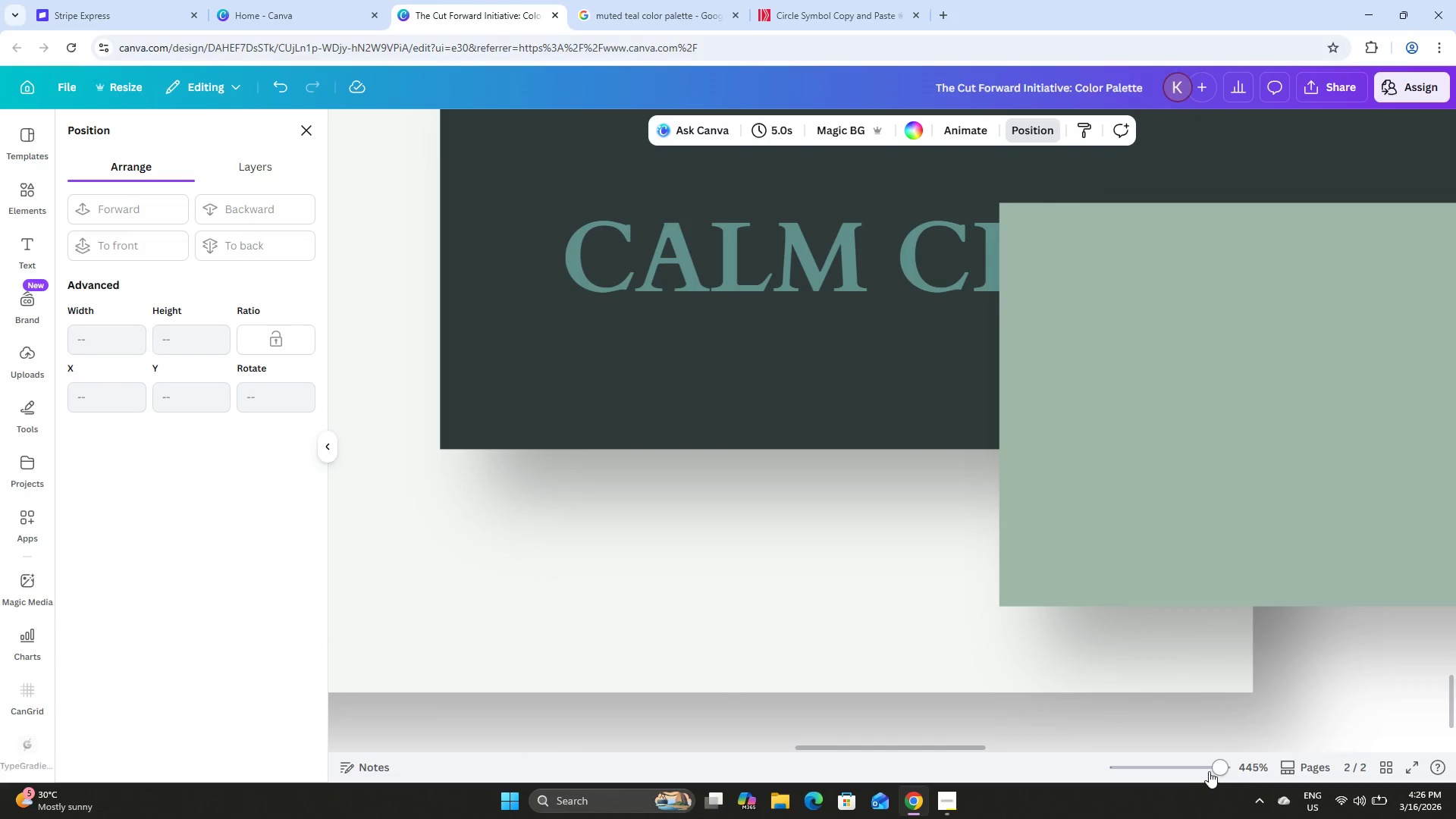 
left_click_drag(start_coordinate=[1213, 766], to_coordinate=[1182, 752])
 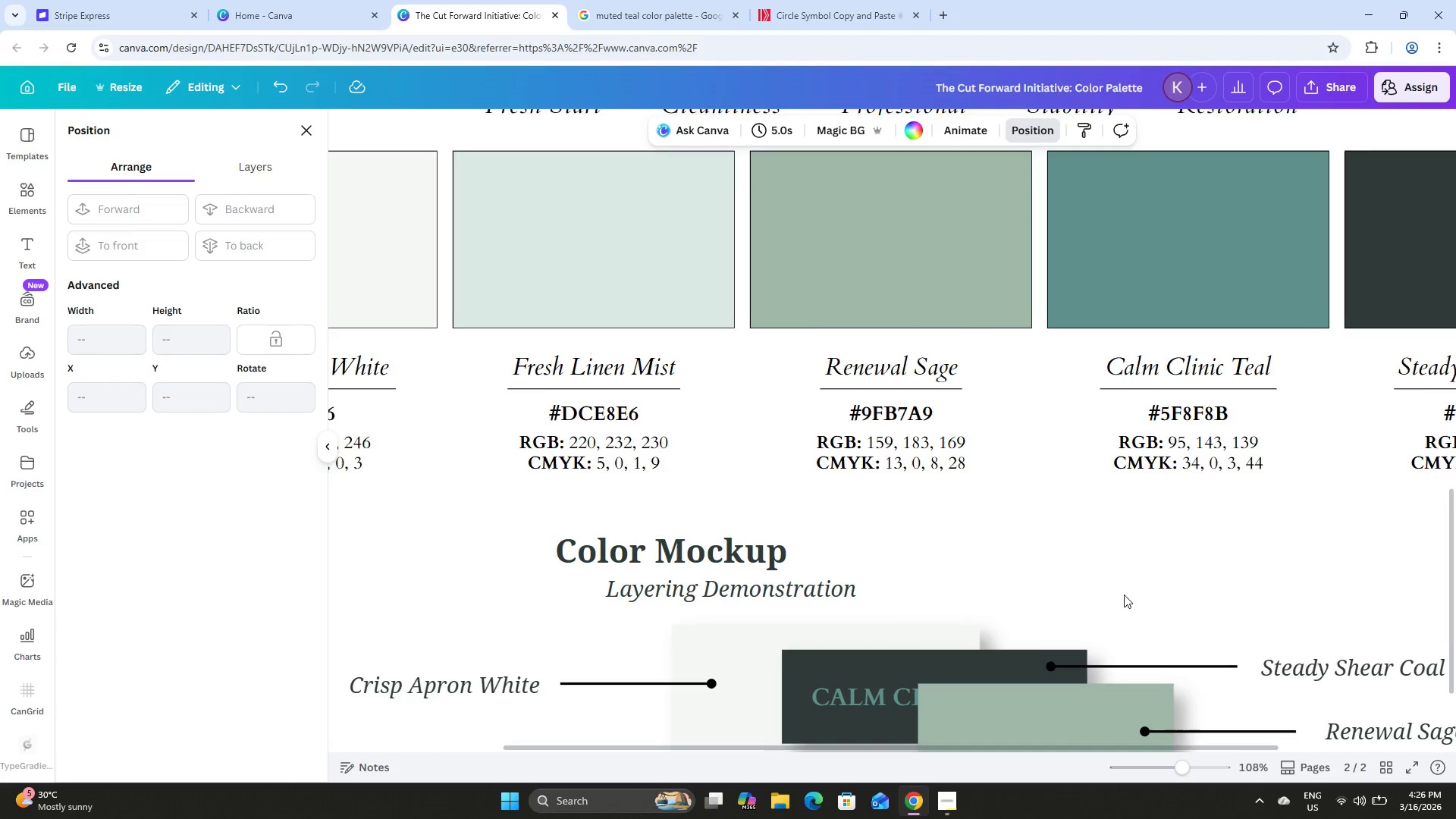 
scroll: coordinate [1124, 593], scroll_direction: down, amount: 3.0
 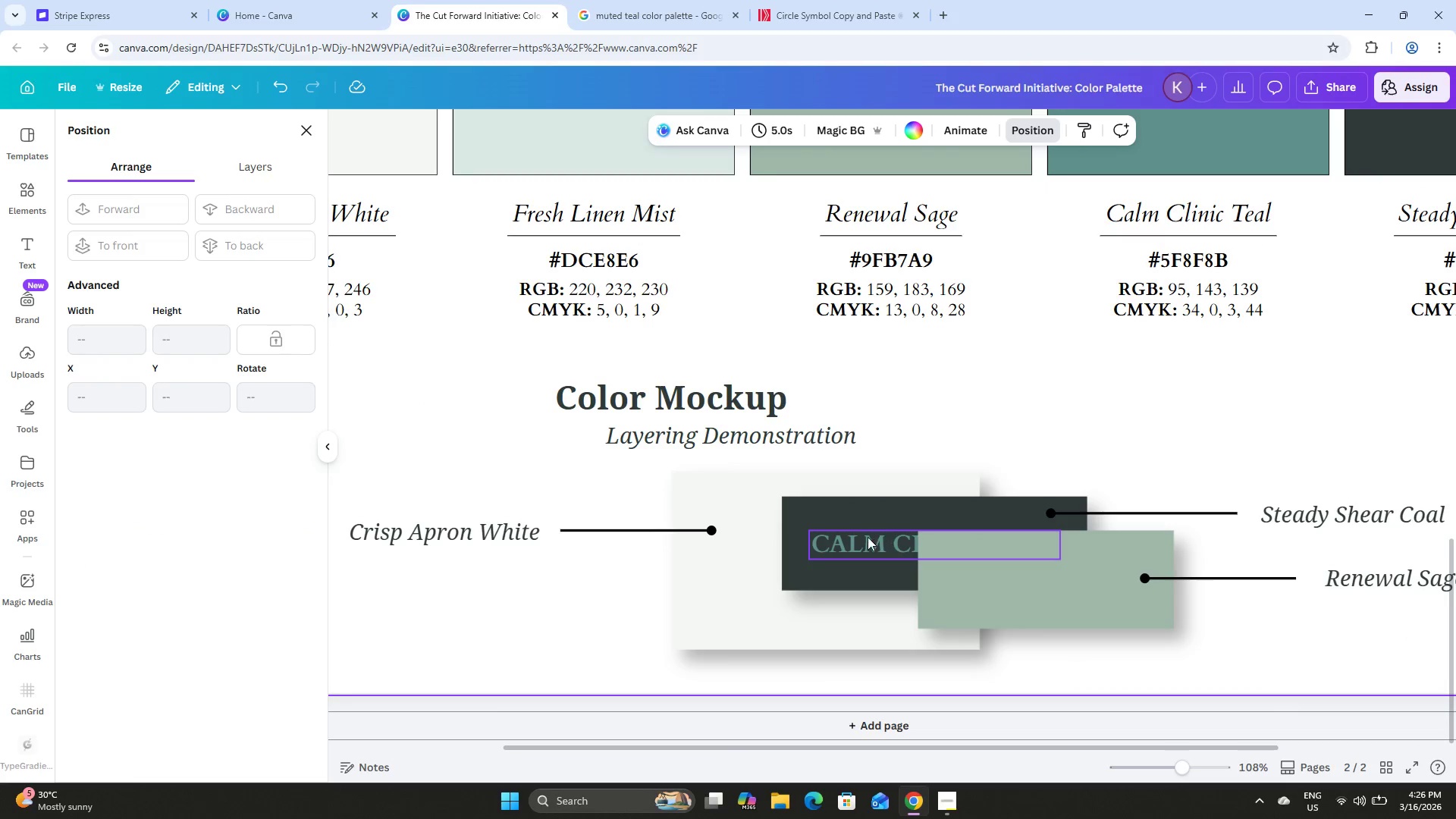 
left_click([862, 538])
 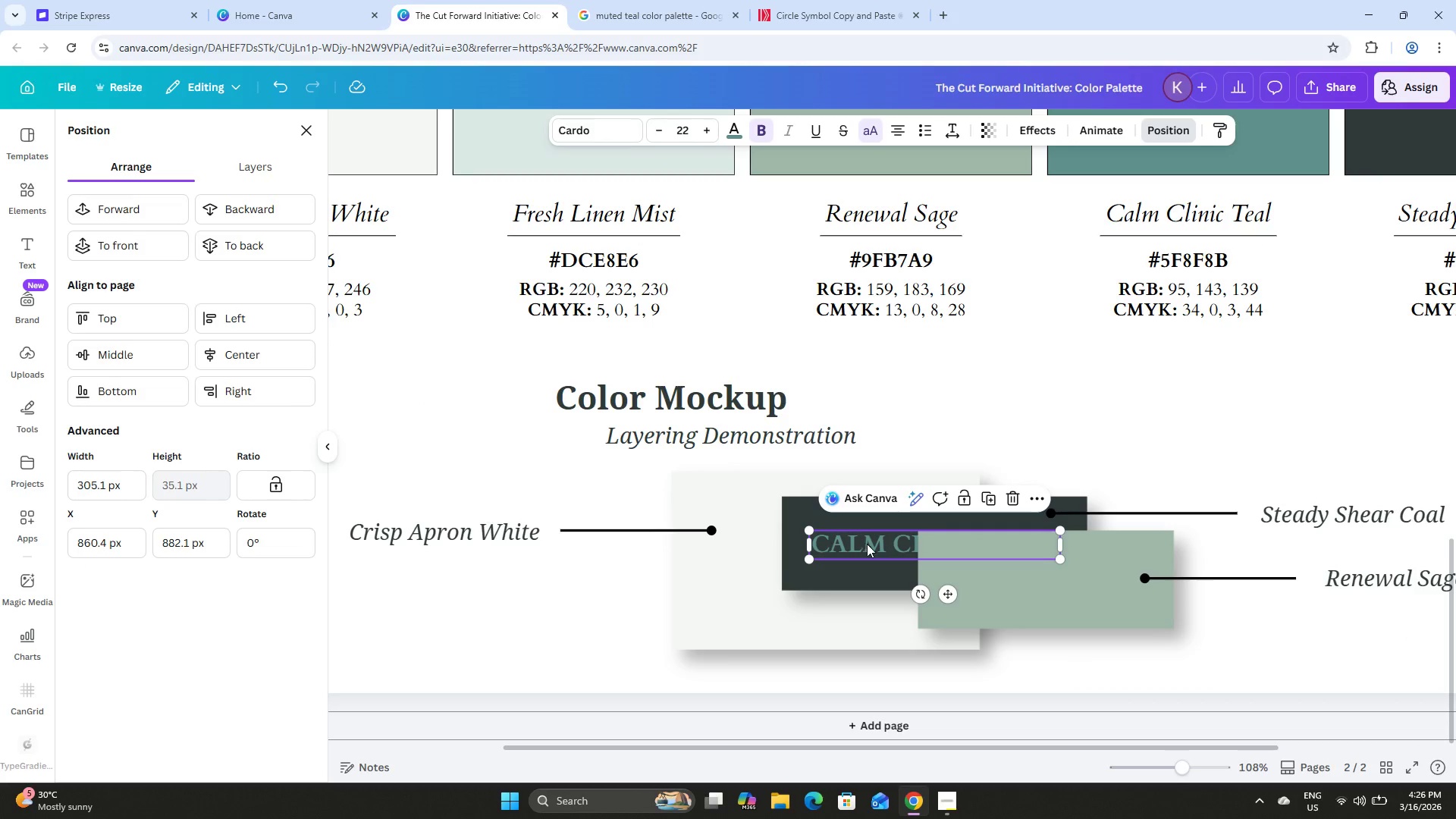 
left_click_drag(start_coordinate=[867, 544], to_coordinate=[747, 612])
 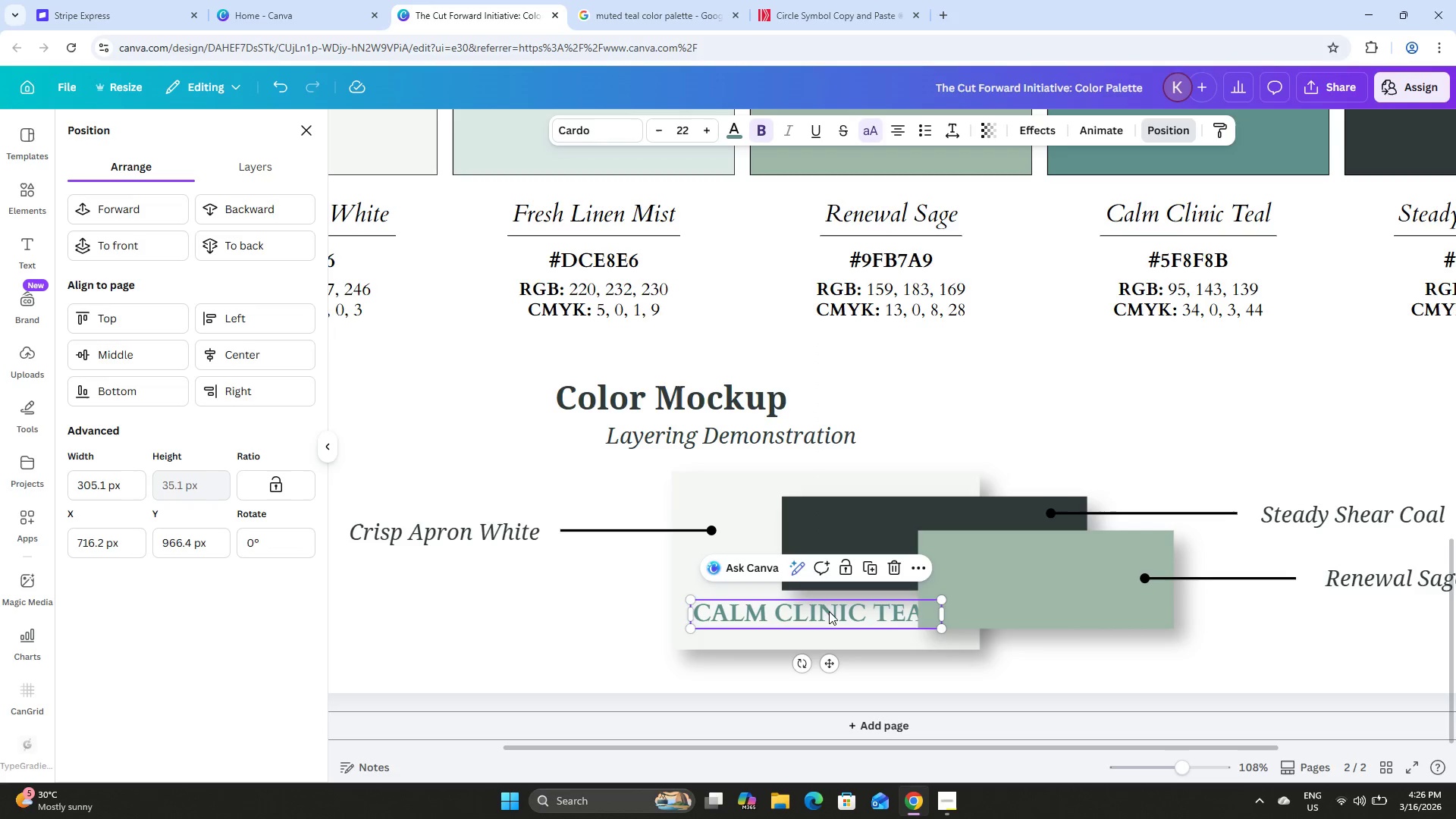 
left_click_drag(start_coordinate=[827, 612], to_coordinate=[839, 614])
 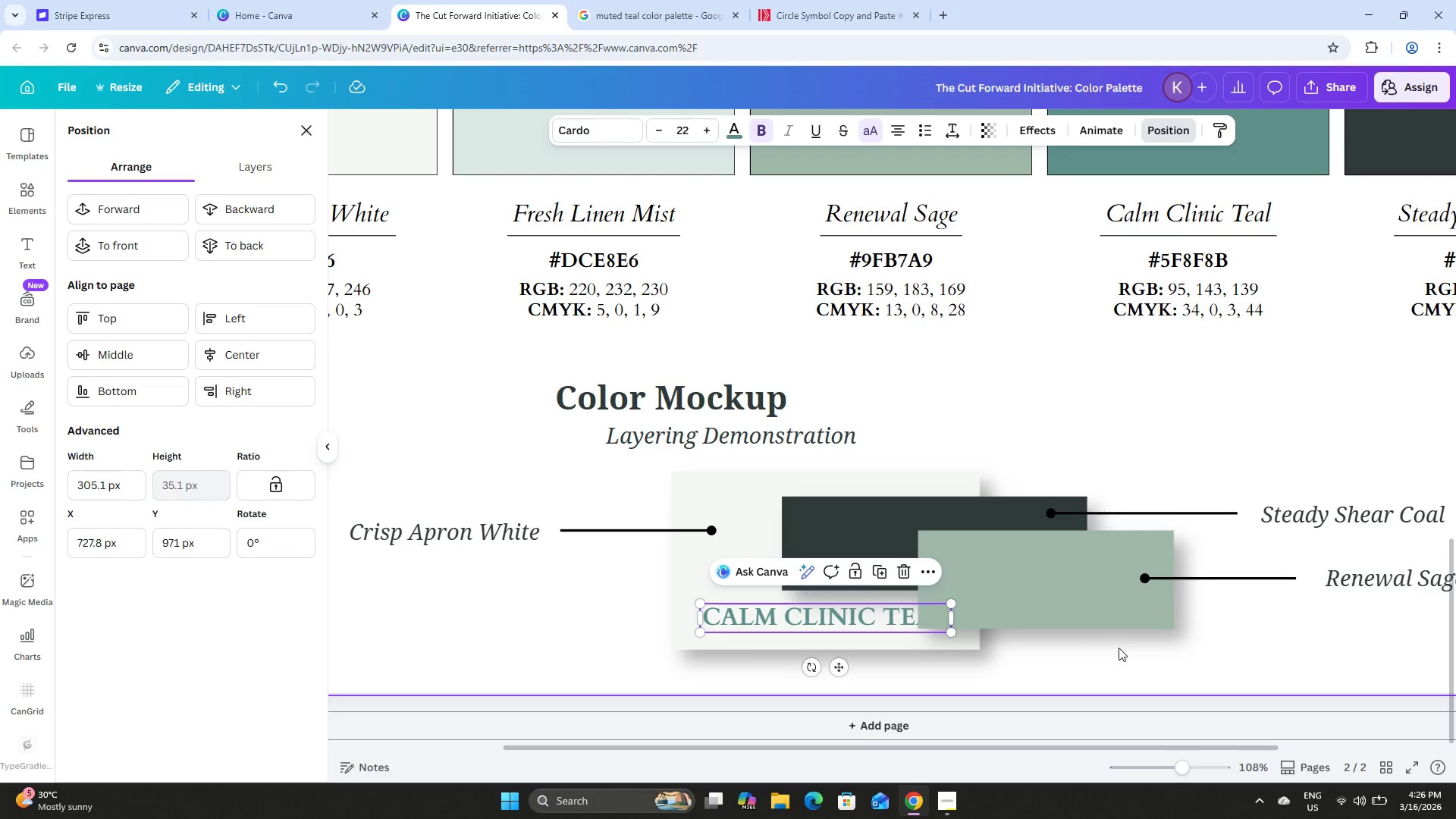 
left_click([1119, 648])
 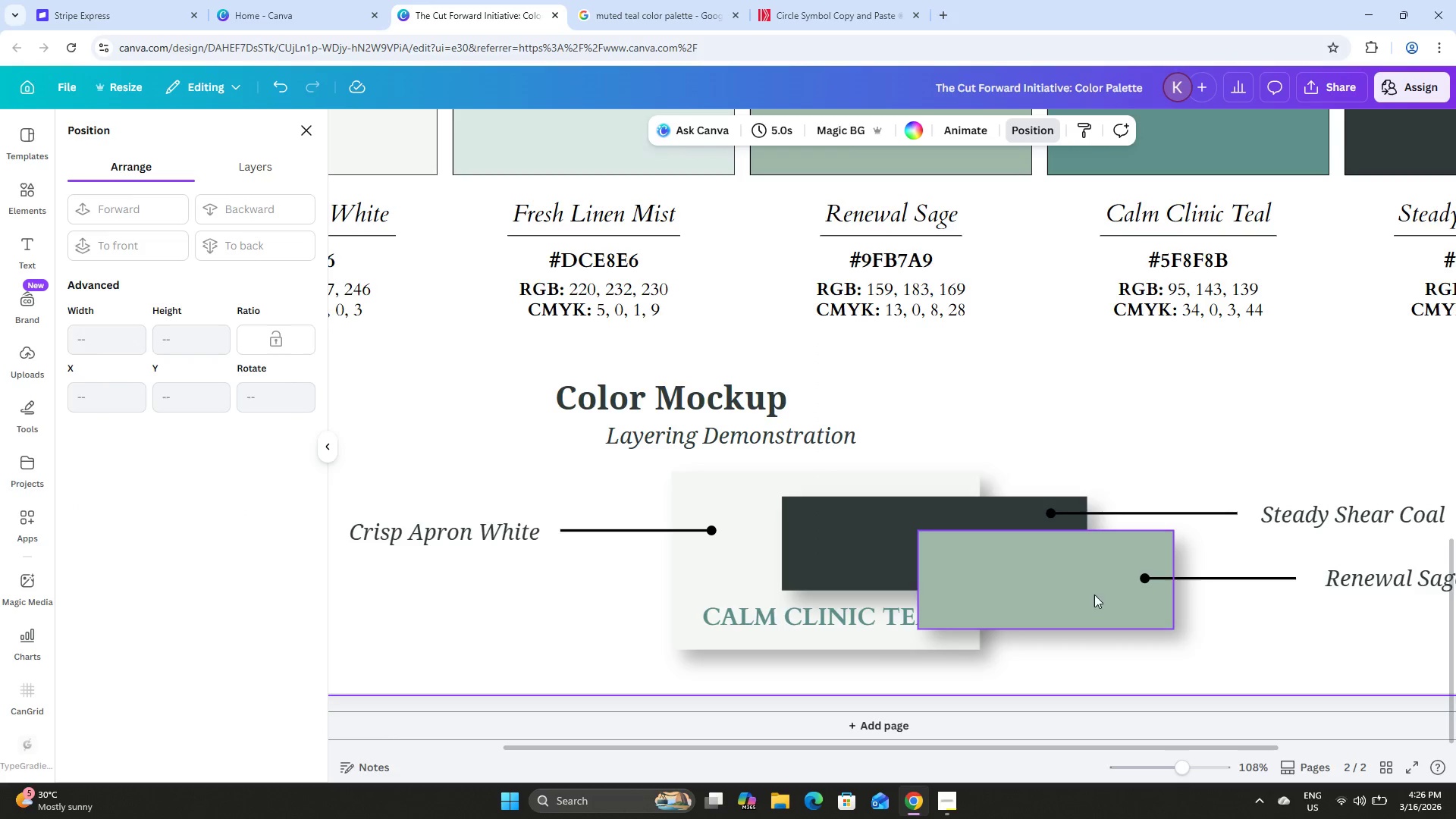 
left_click([1094, 591])
 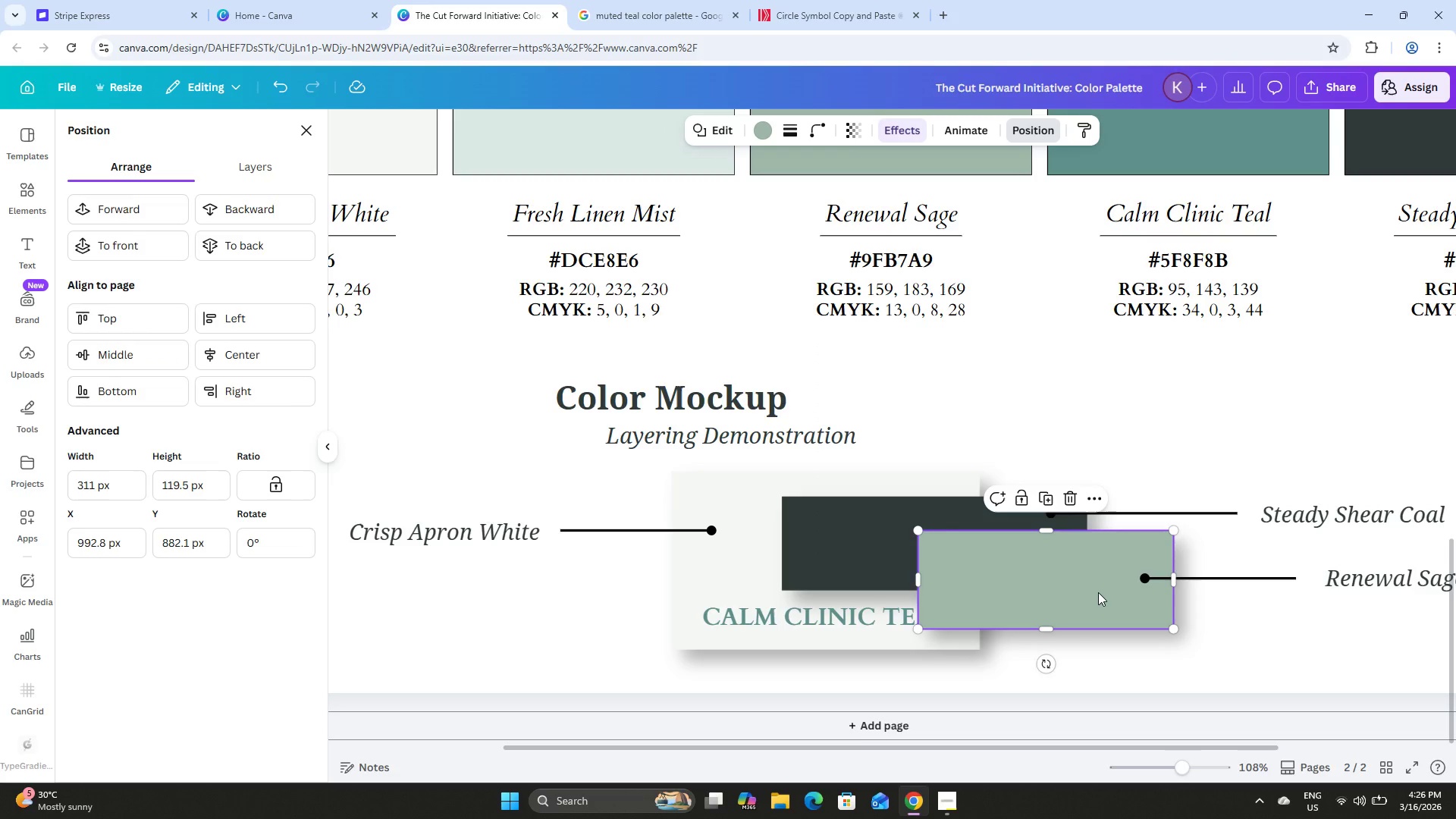 
left_click_drag(start_coordinate=[1098, 592], to_coordinate=[1060, 597])
 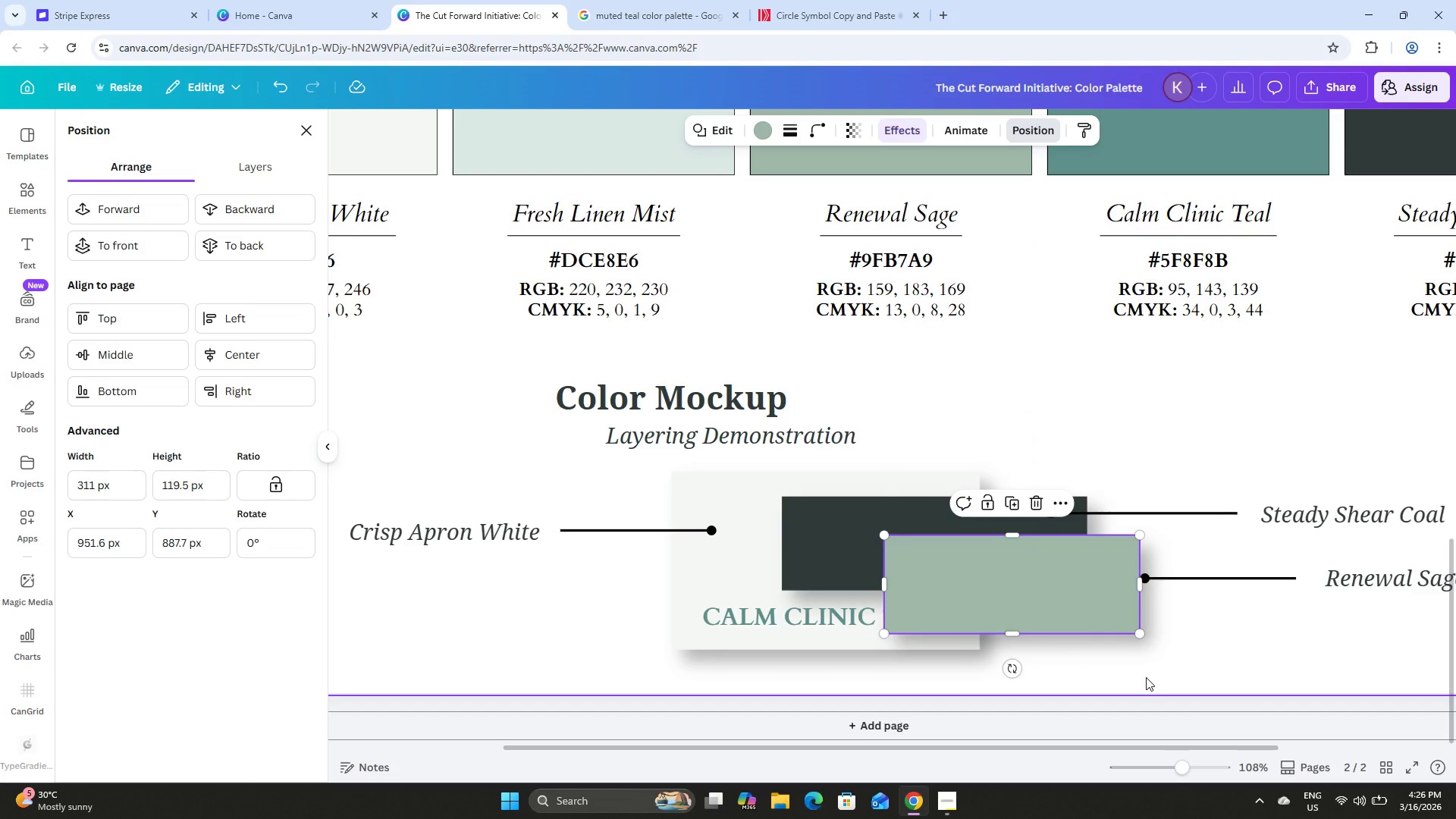 
key(ArrowLeft)
 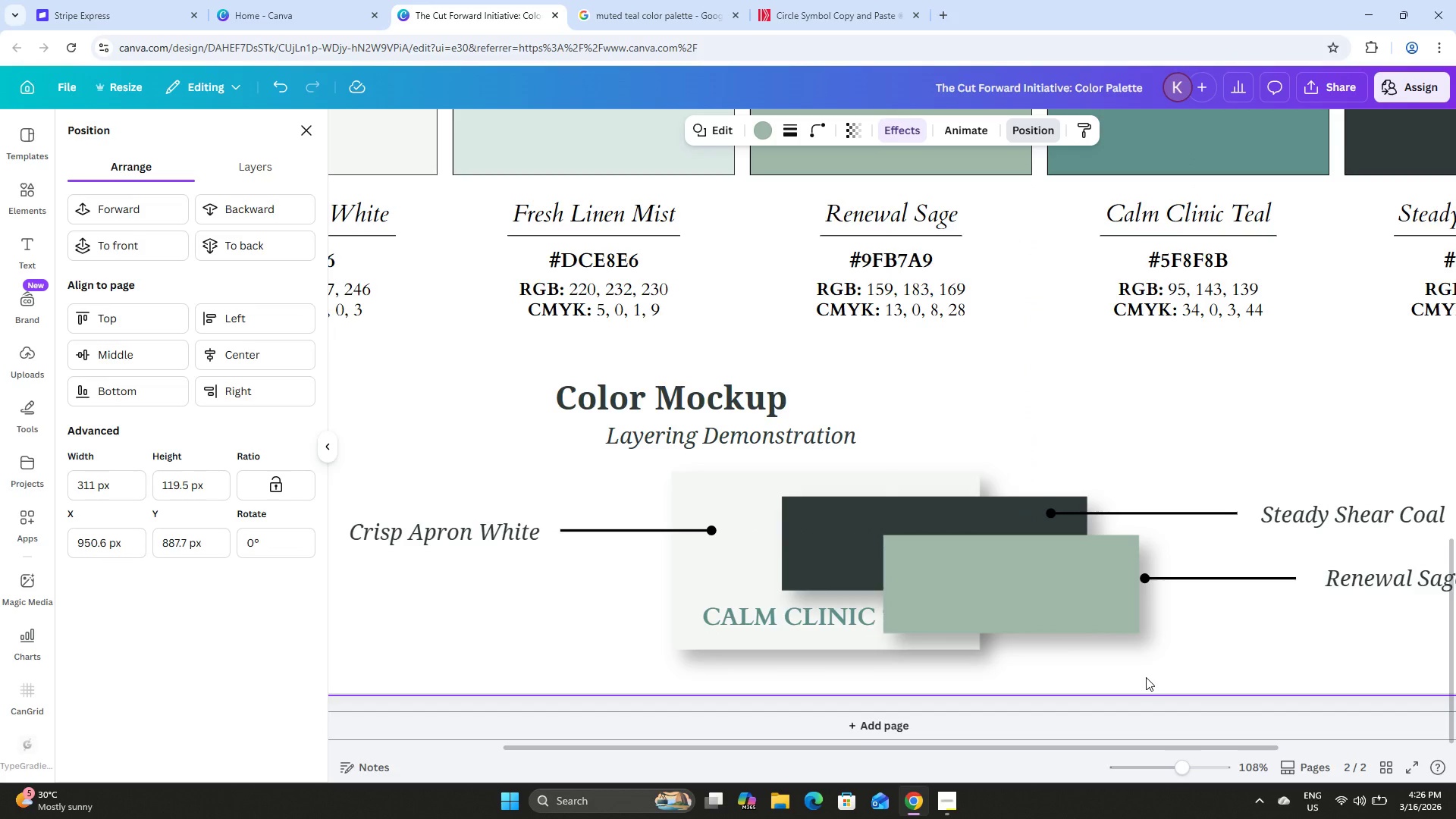 
key(ArrowLeft)
 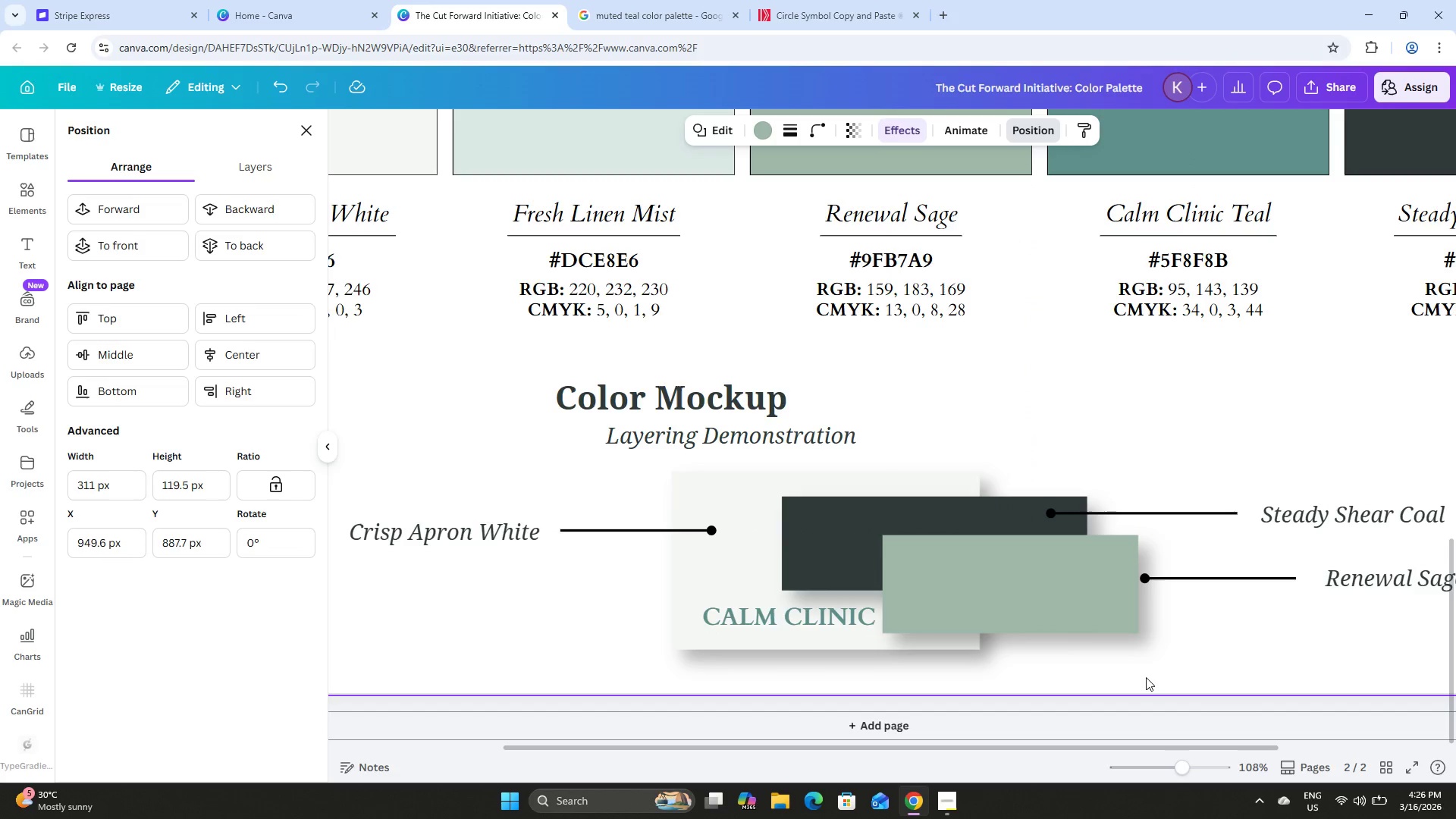 
key(ArrowLeft)
 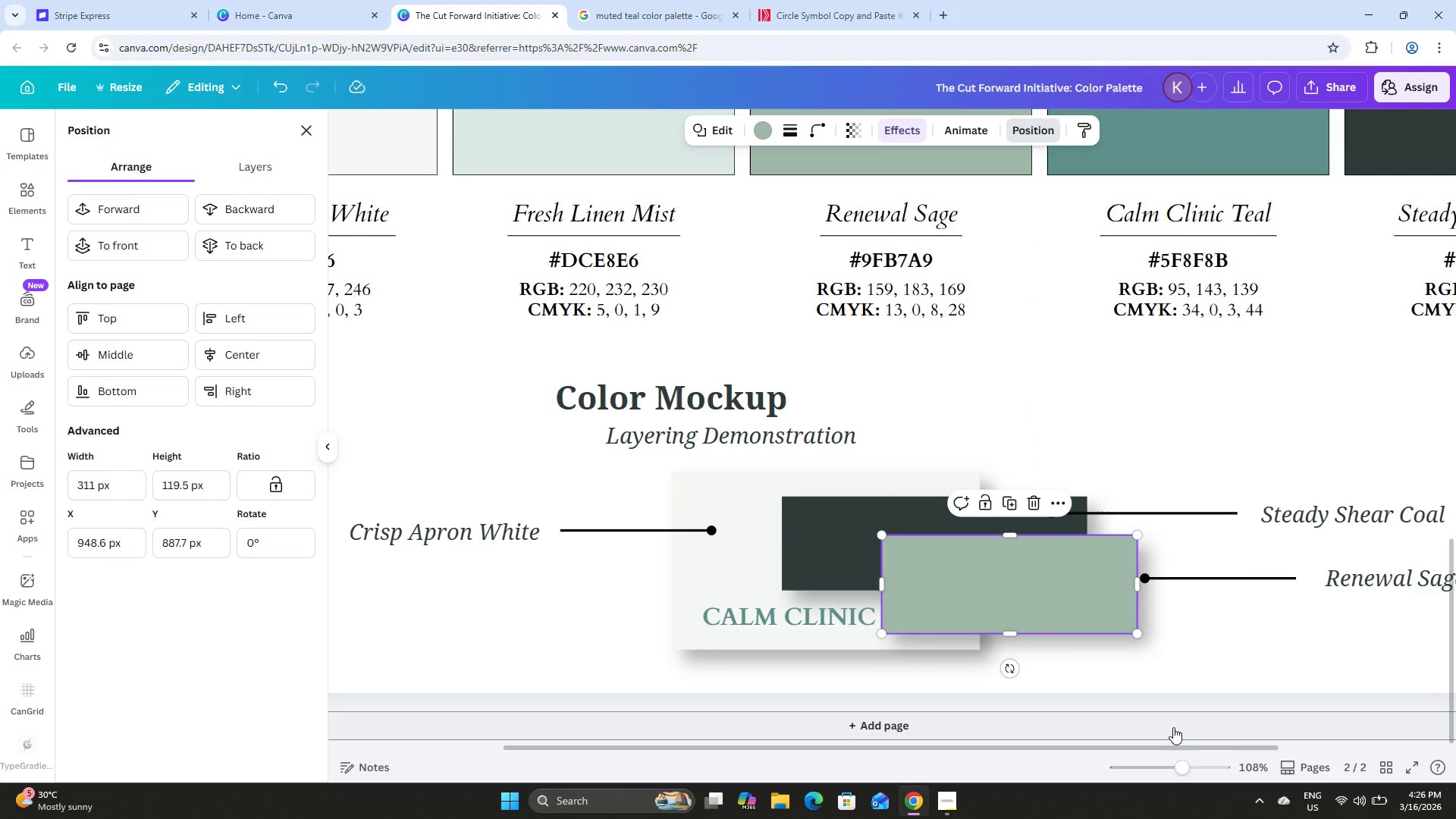 
left_click_drag(start_coordinate=[1171, 746], to_coordinate=[1313, 742])
 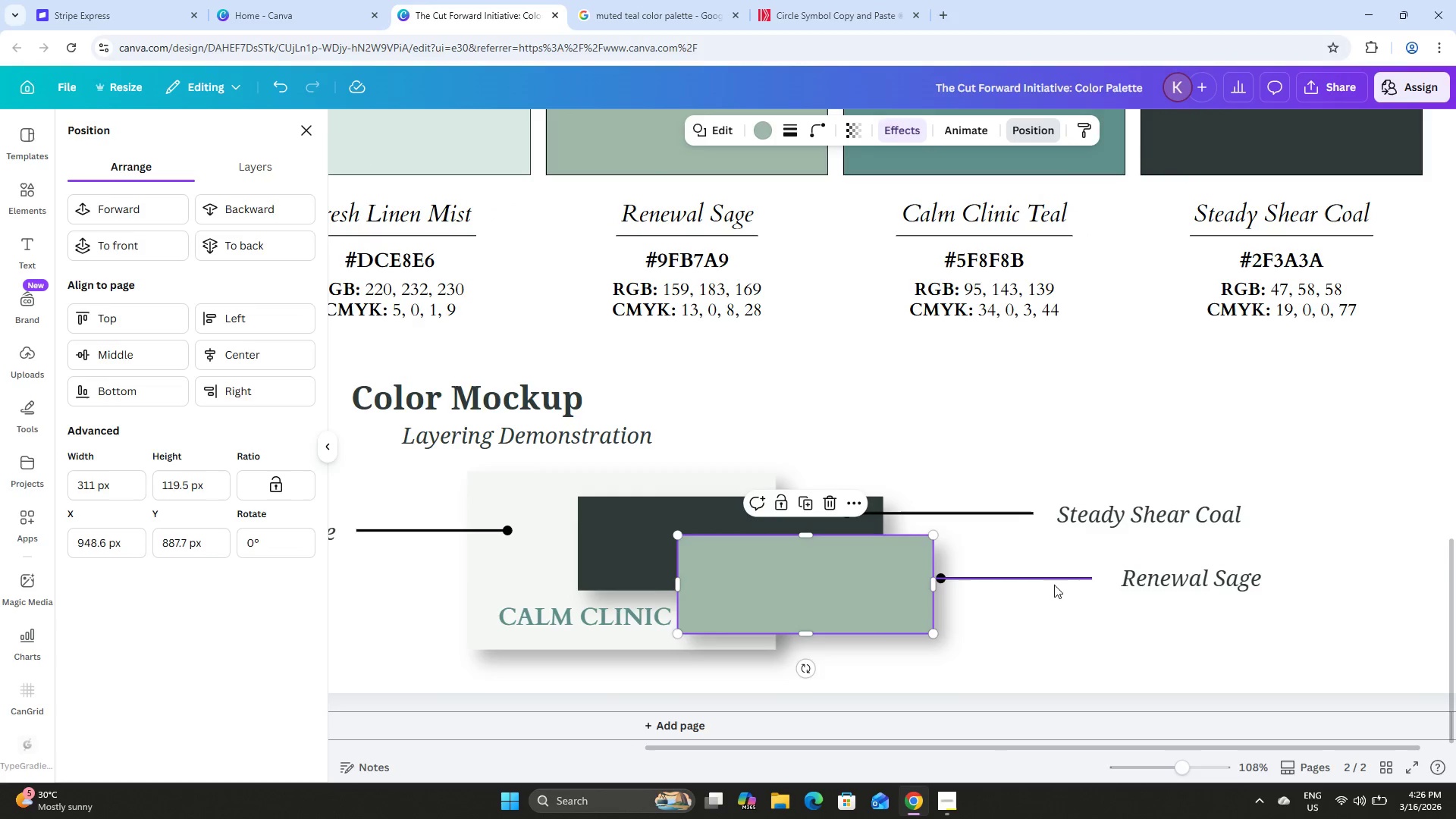 
left_click([1053, 584])
 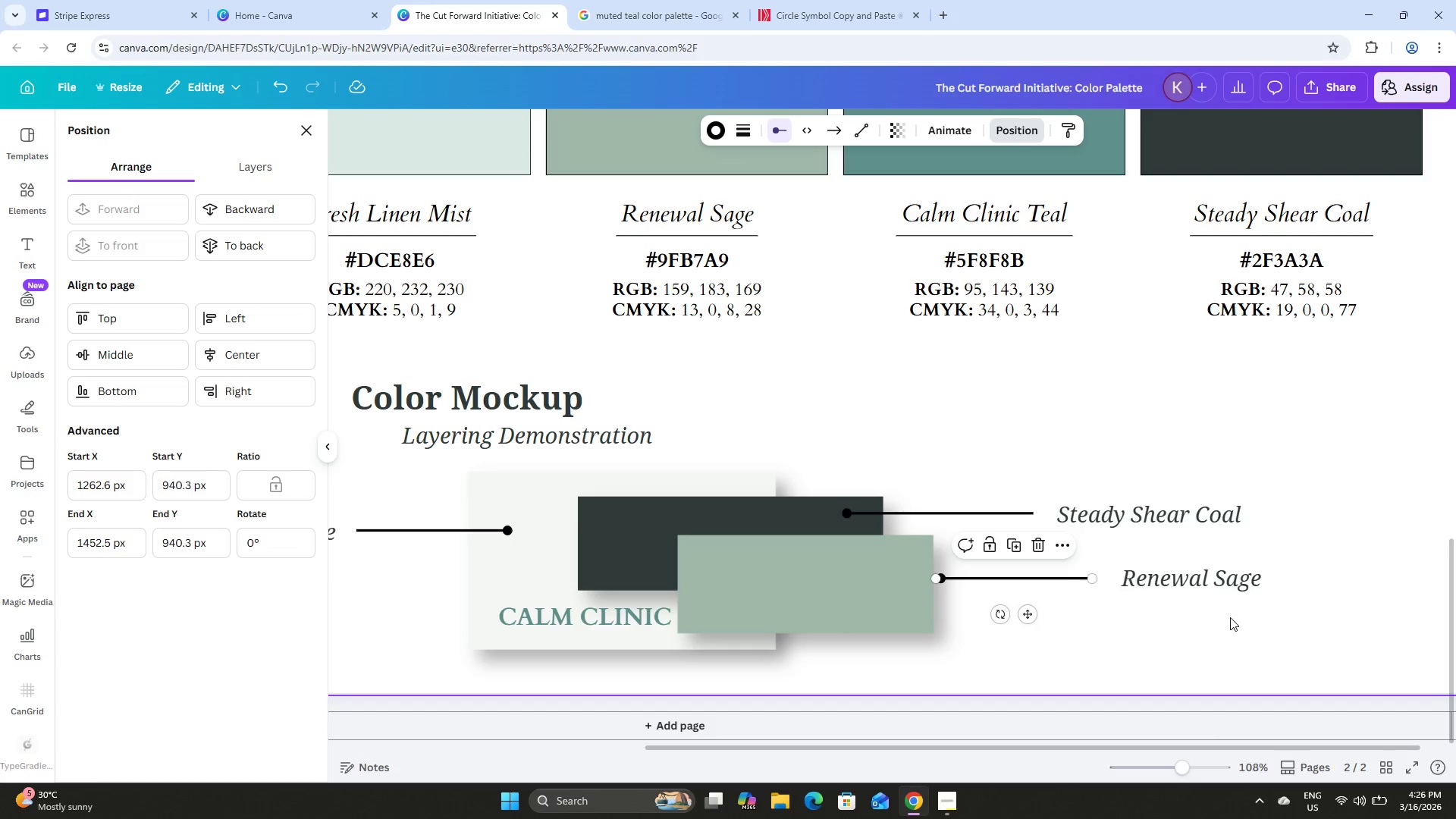 
left_click_drag(start_coordinate=[1230, 617], to_coordinate=[1031, 557])
 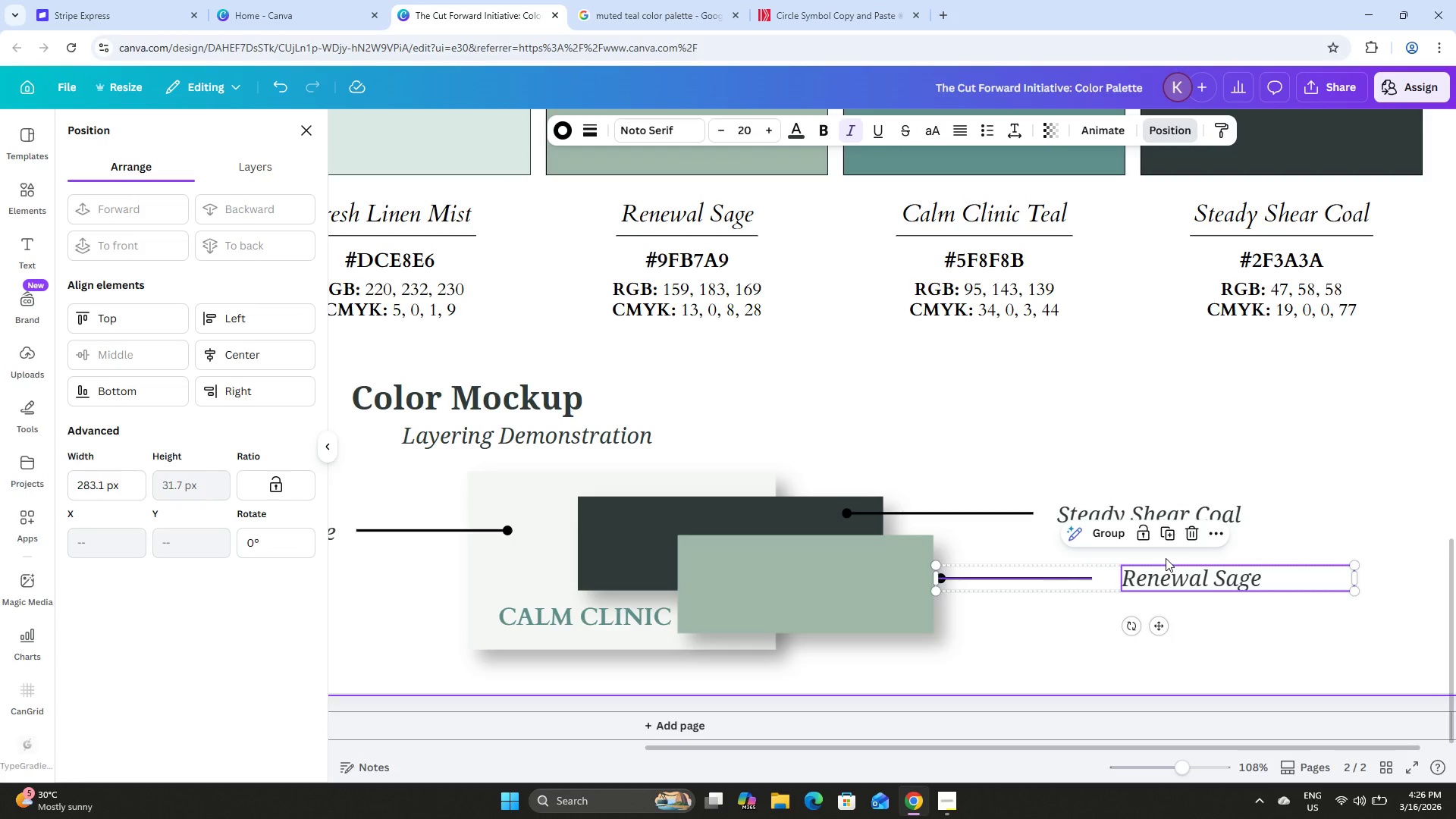 
key(ArrowLeft)
 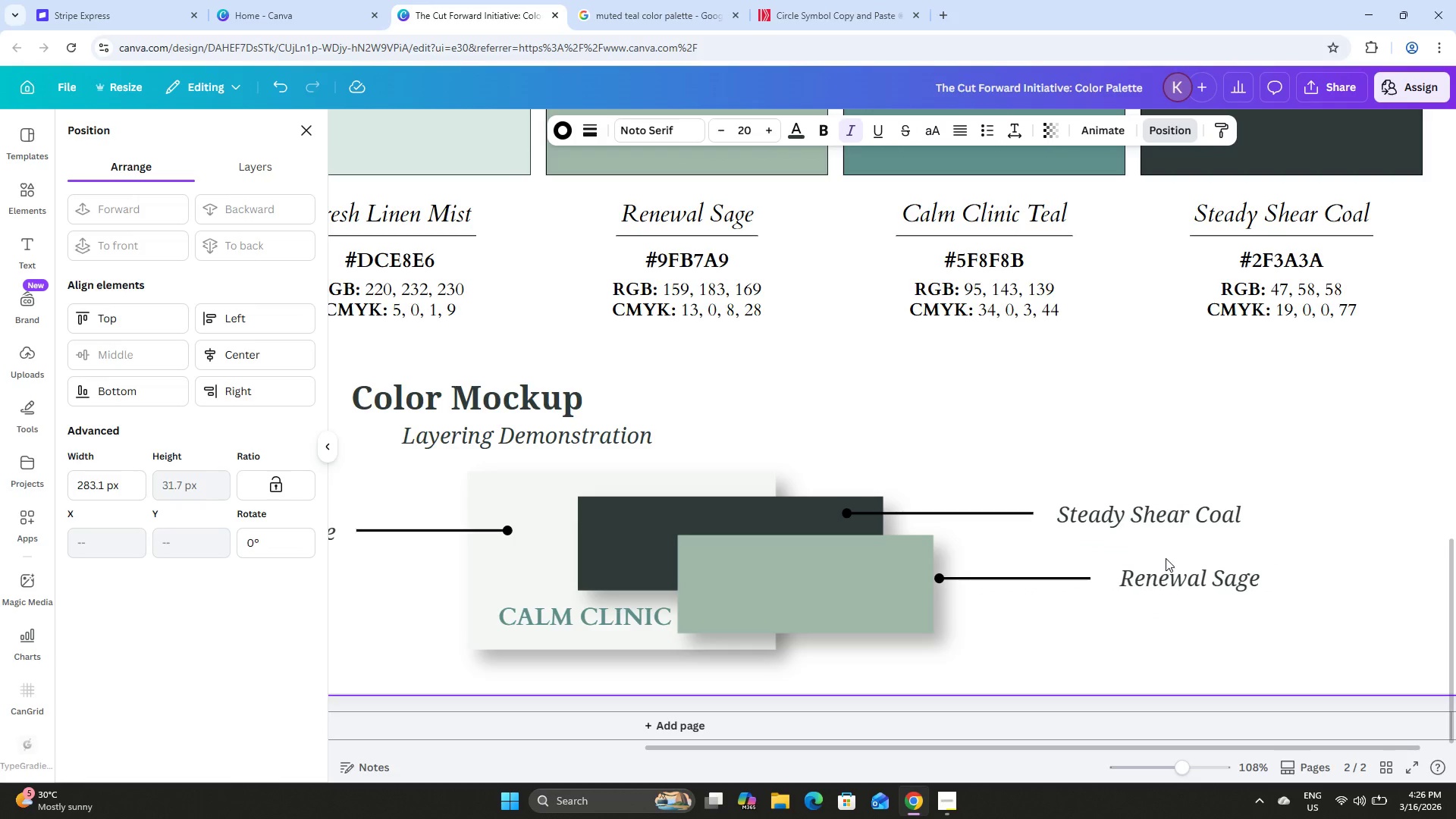 
key(ArrowLeft)
 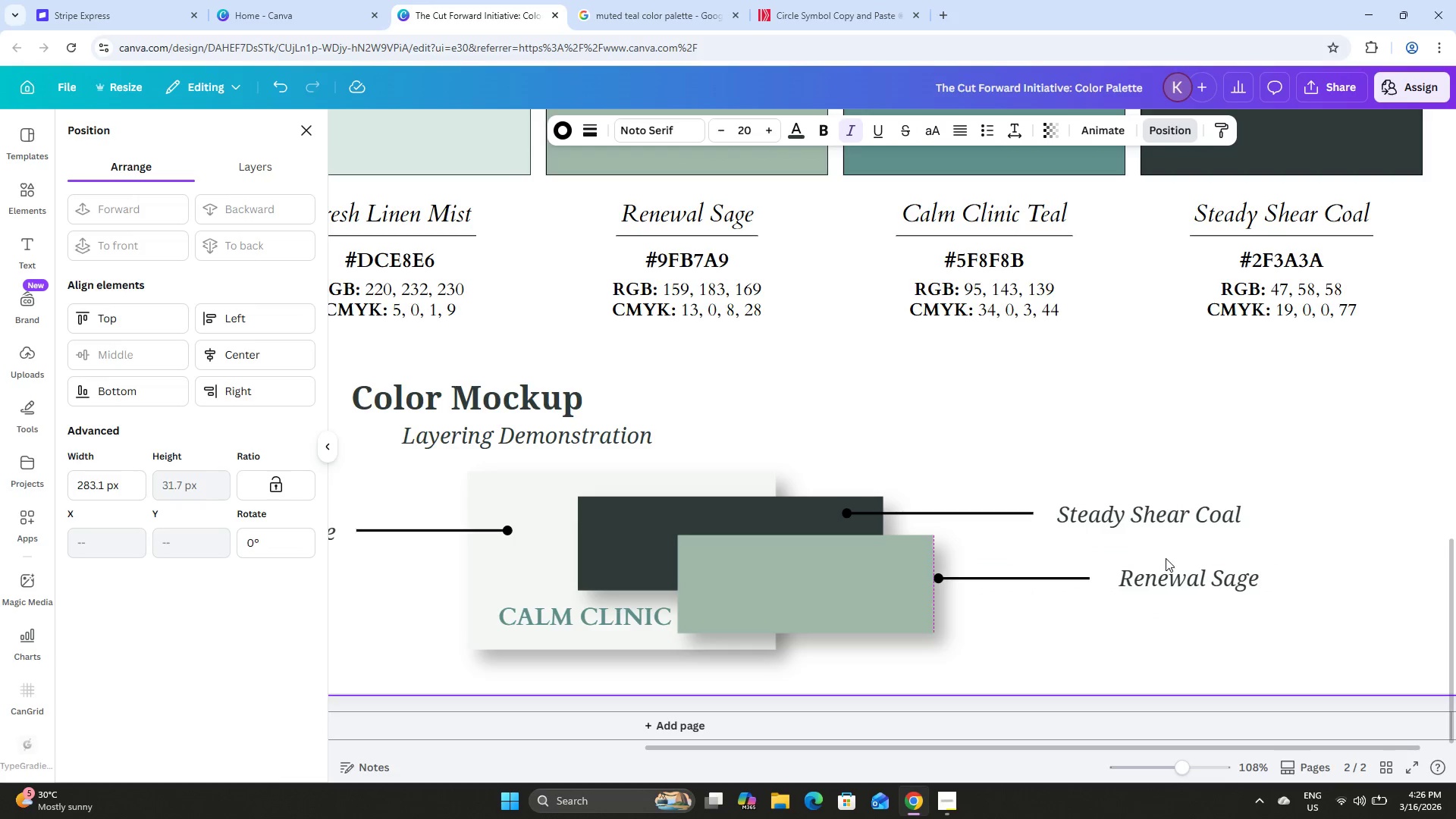 
hold_key(key=ArrowLeft, duration=1.51)
 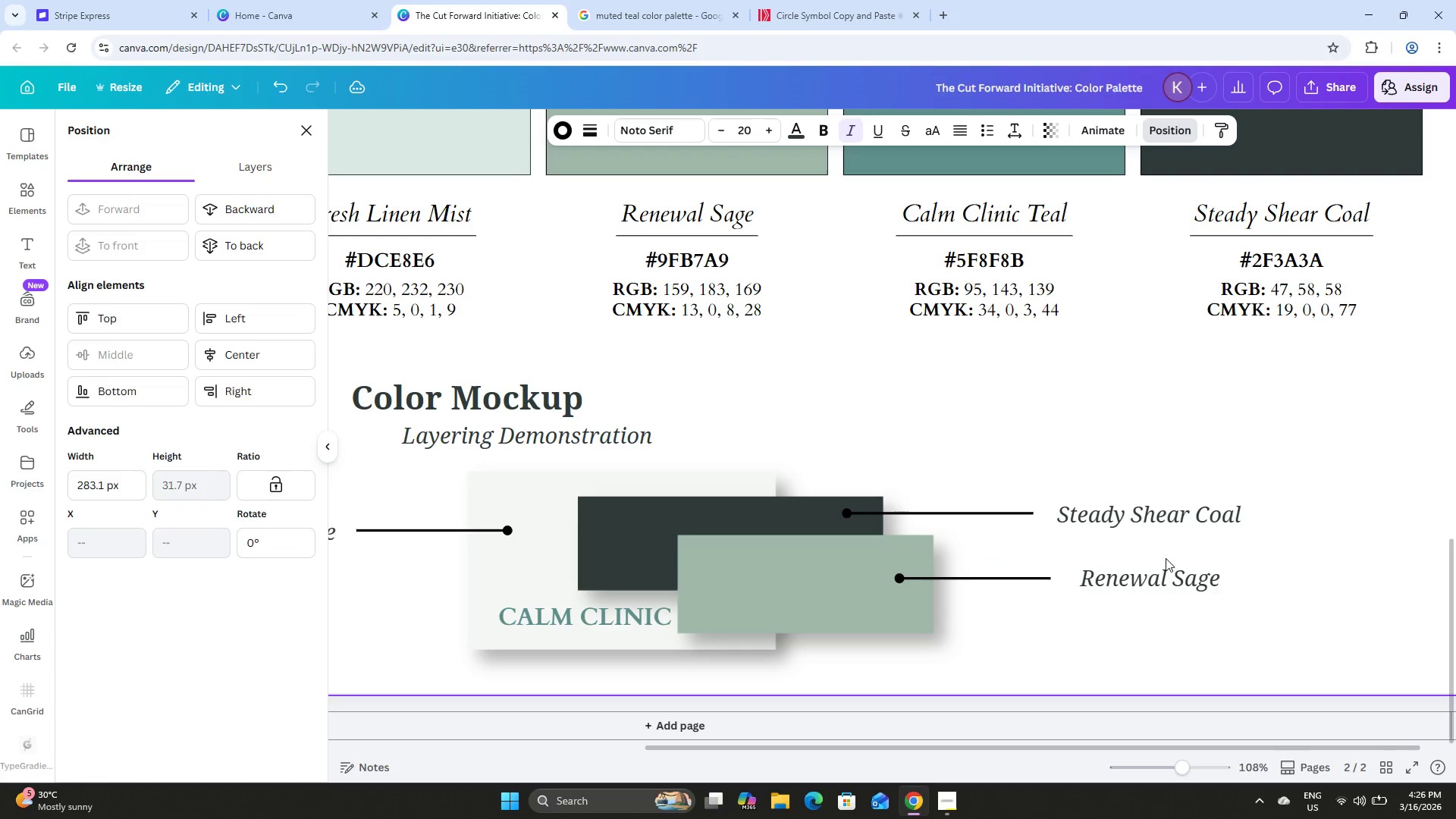 
hold_key(key=ArrowLeft, duration=0.59)
 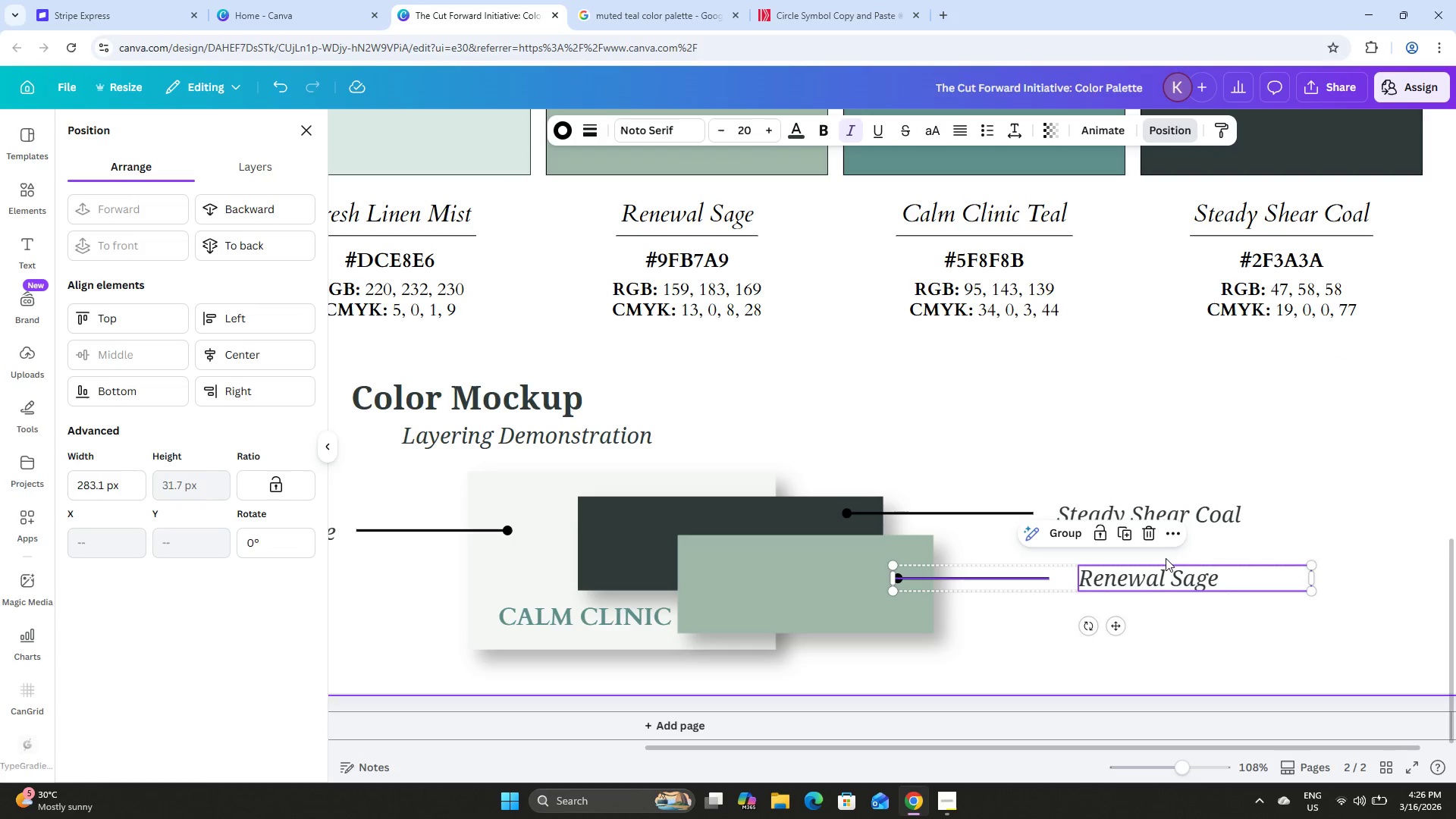 
key(ArrowRight)
 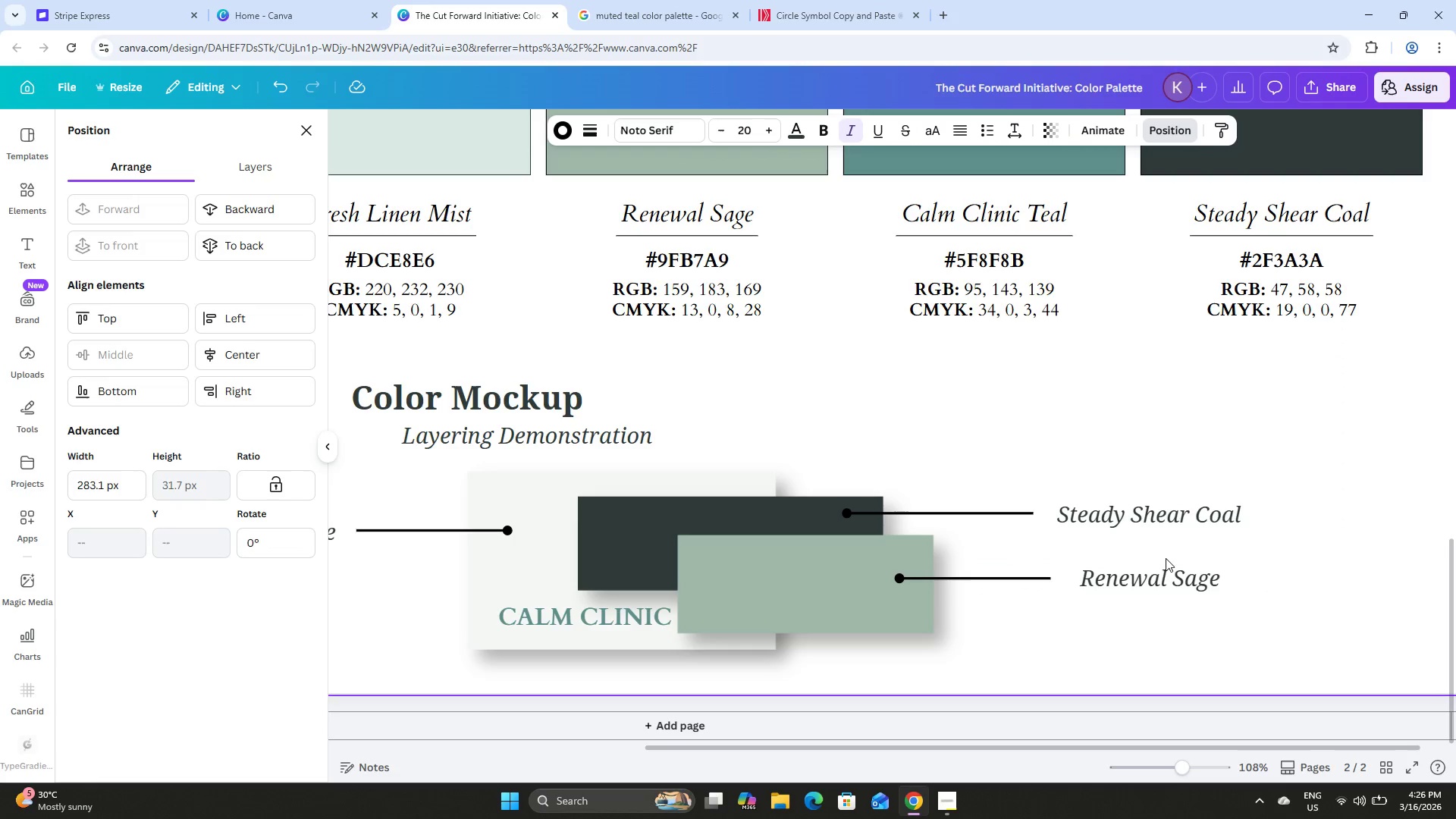 
hold_key(key=ArrowRight, duration=0.59)
 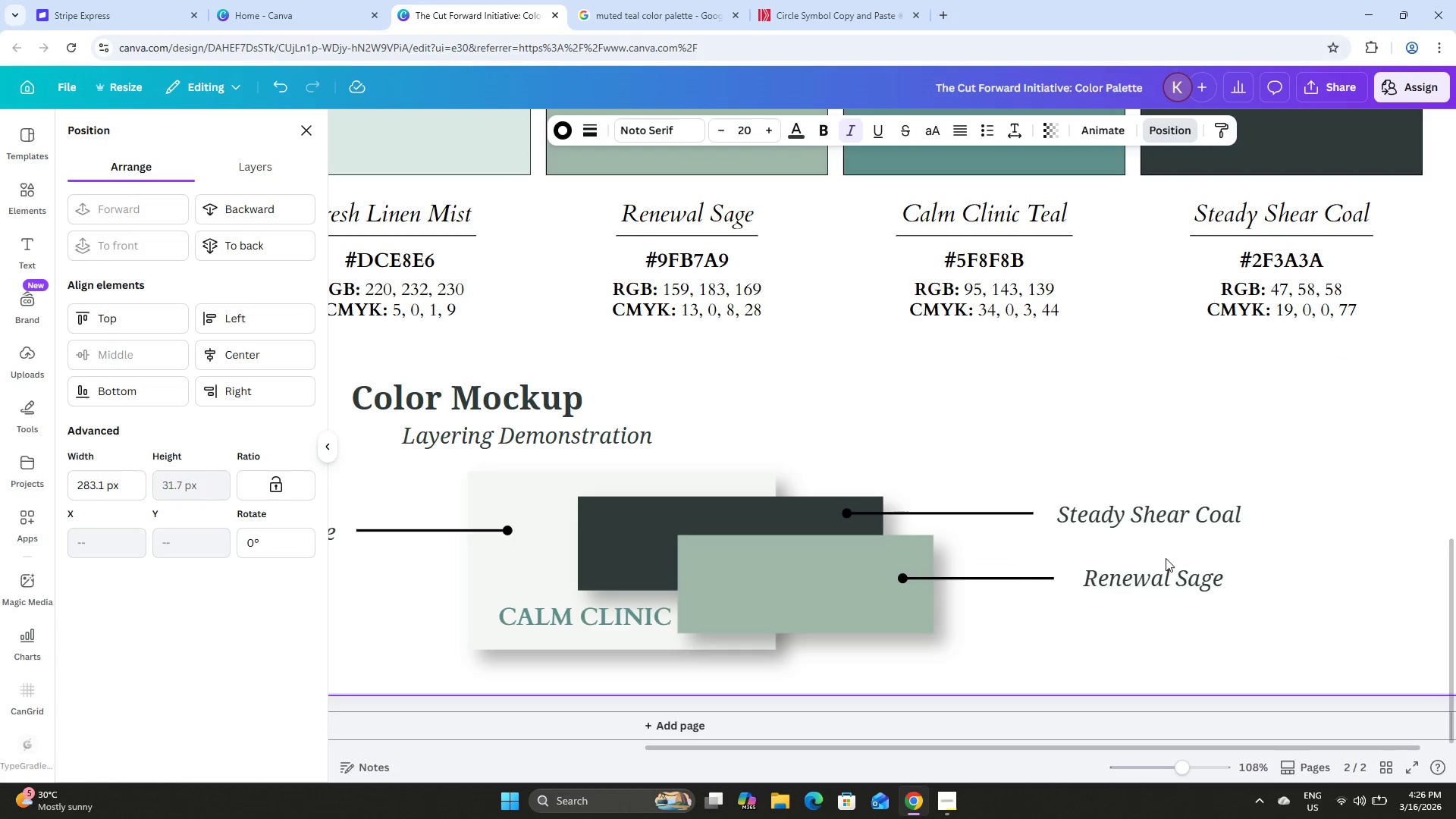 
key(ArrowRight)
 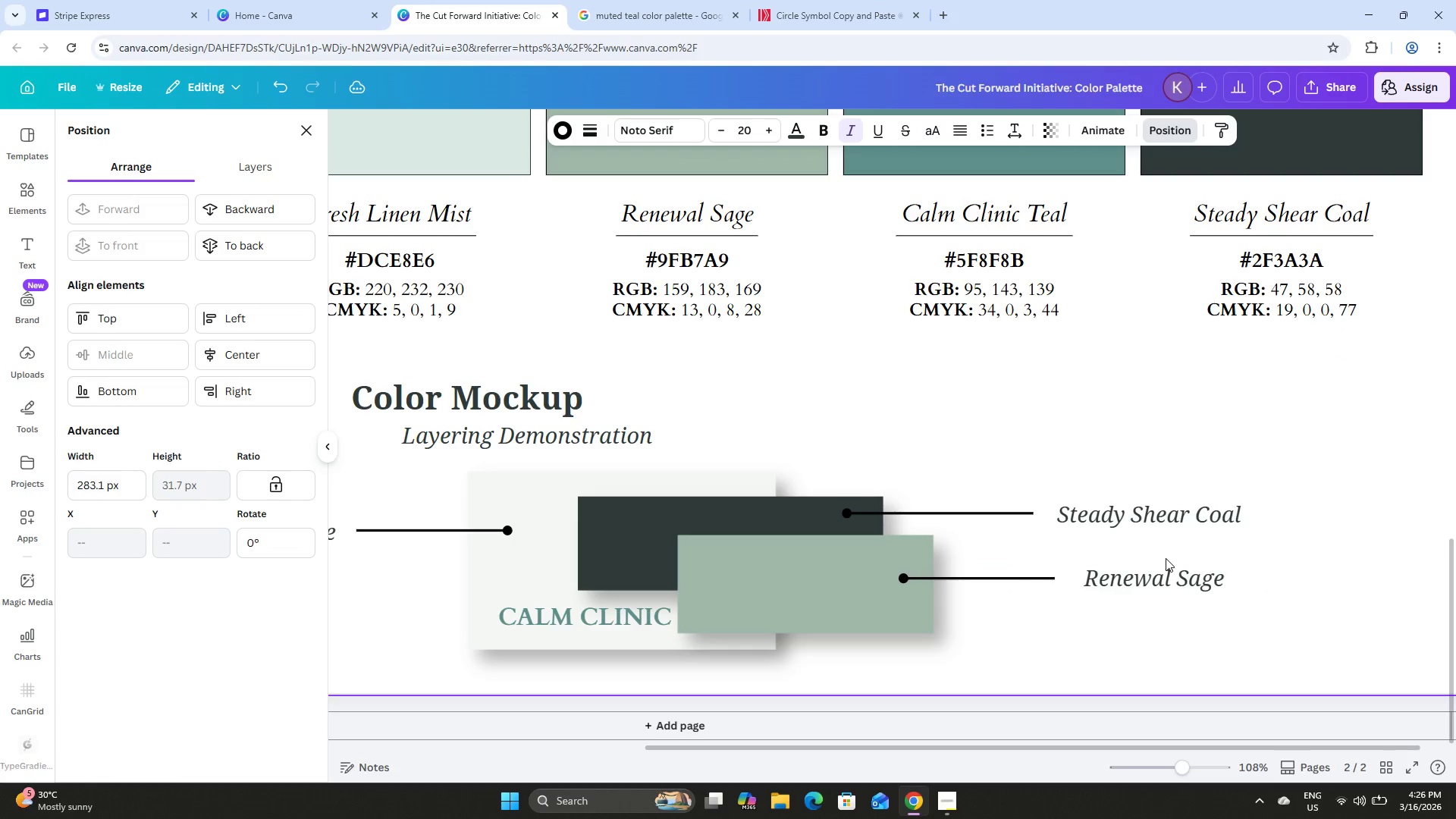 
key(ArrowRight)
 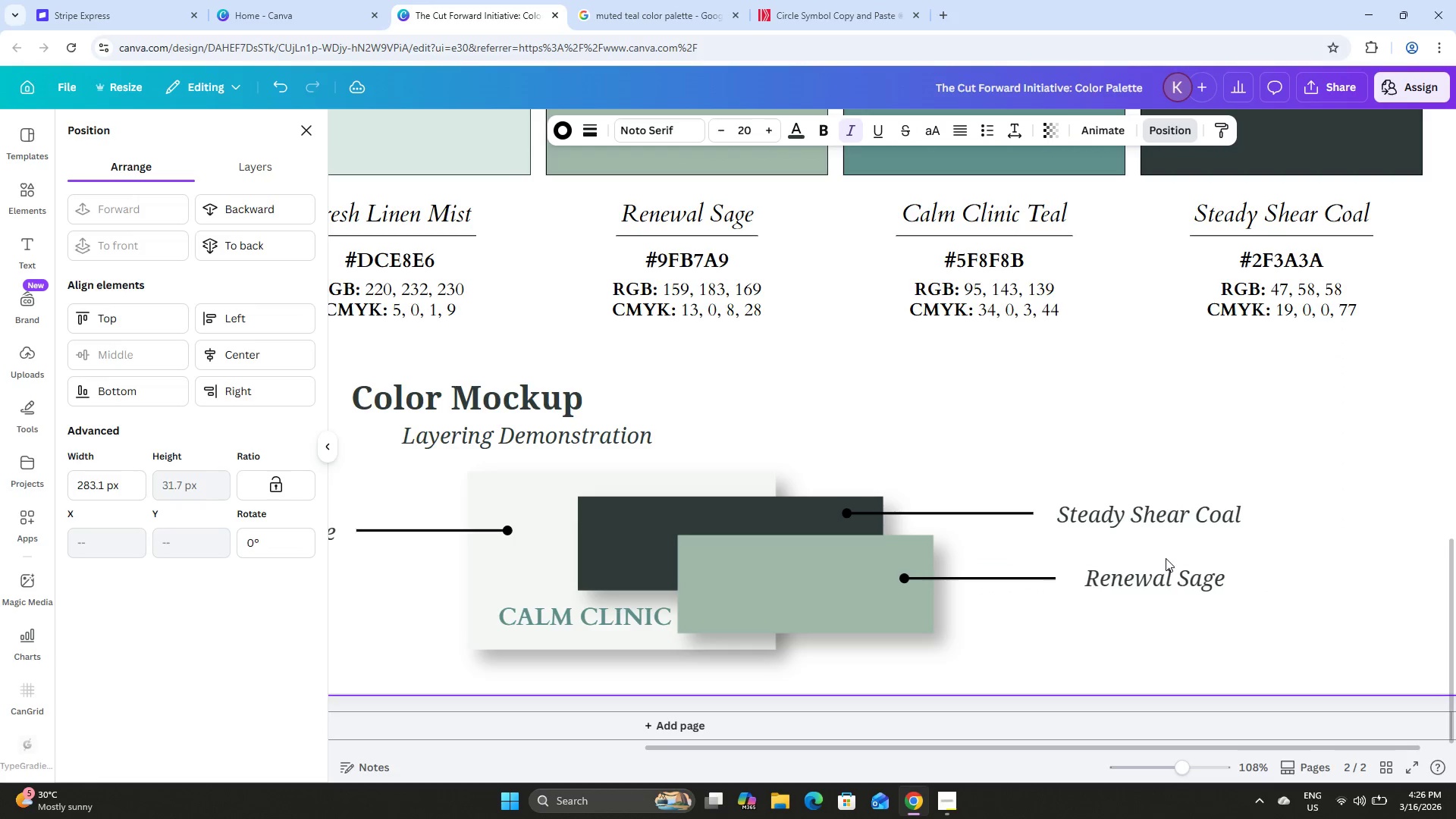 
key(ArrowRight)
 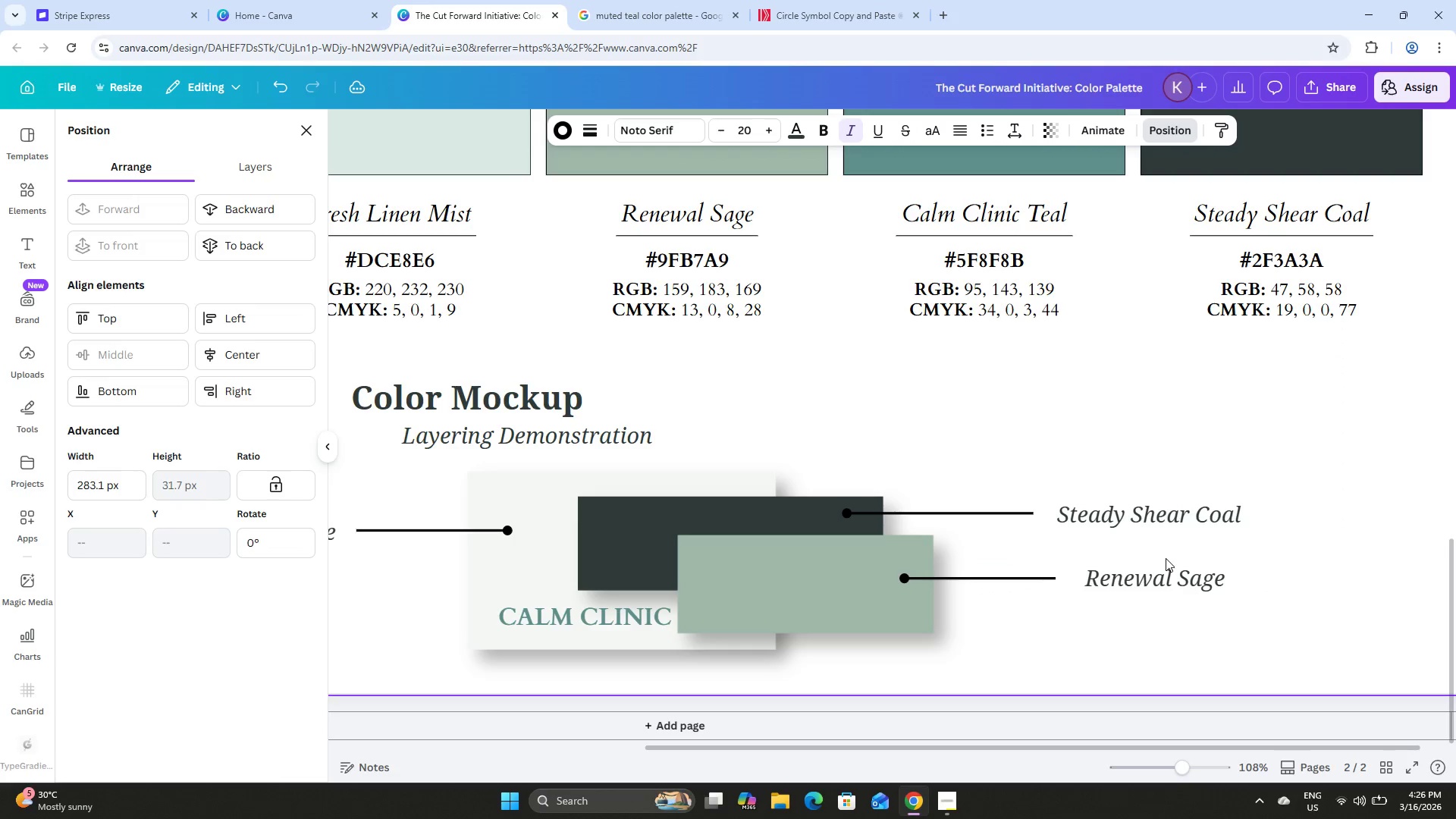 
key(ArrowRight)
 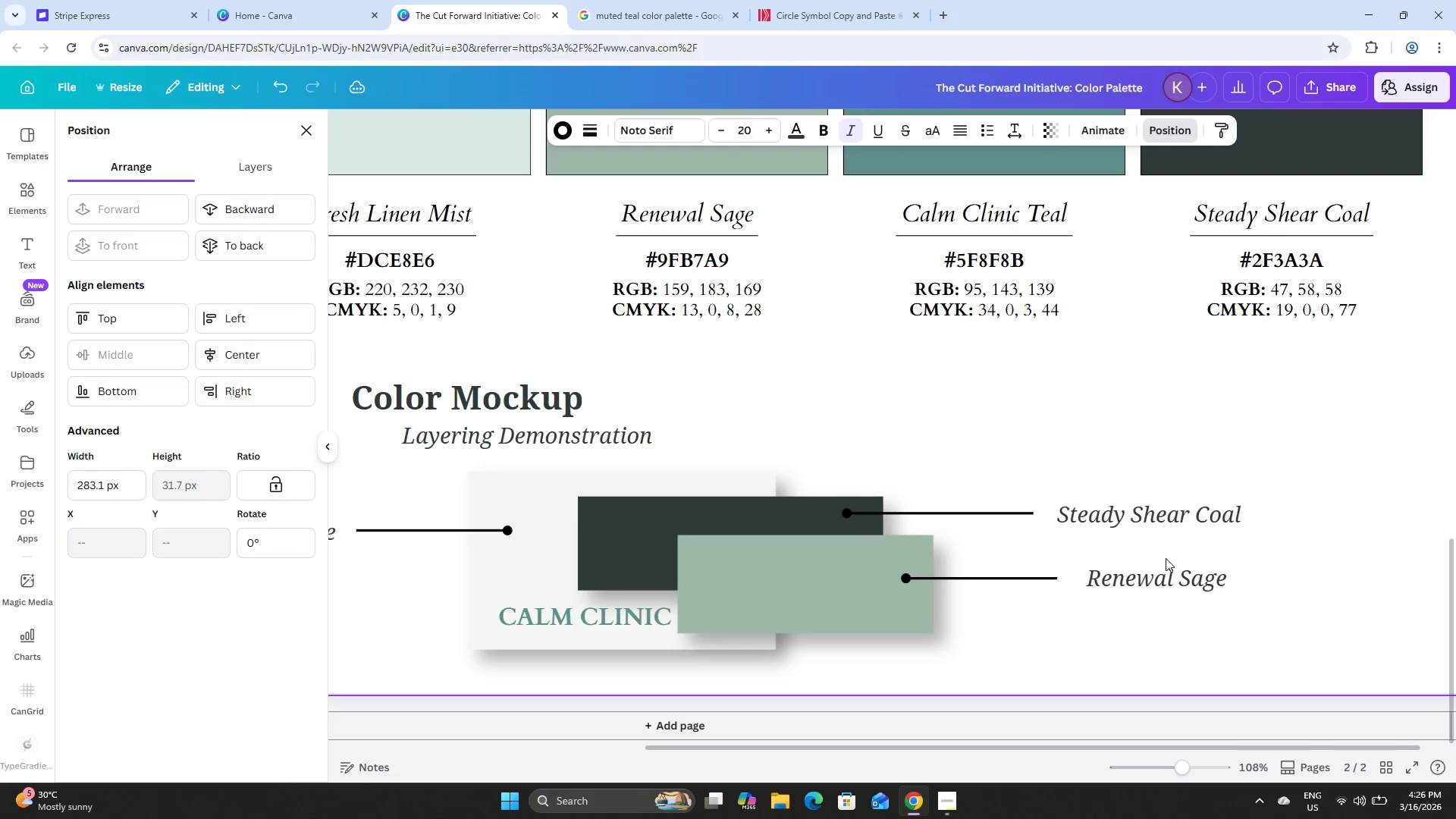 
key(ArrowRight)
 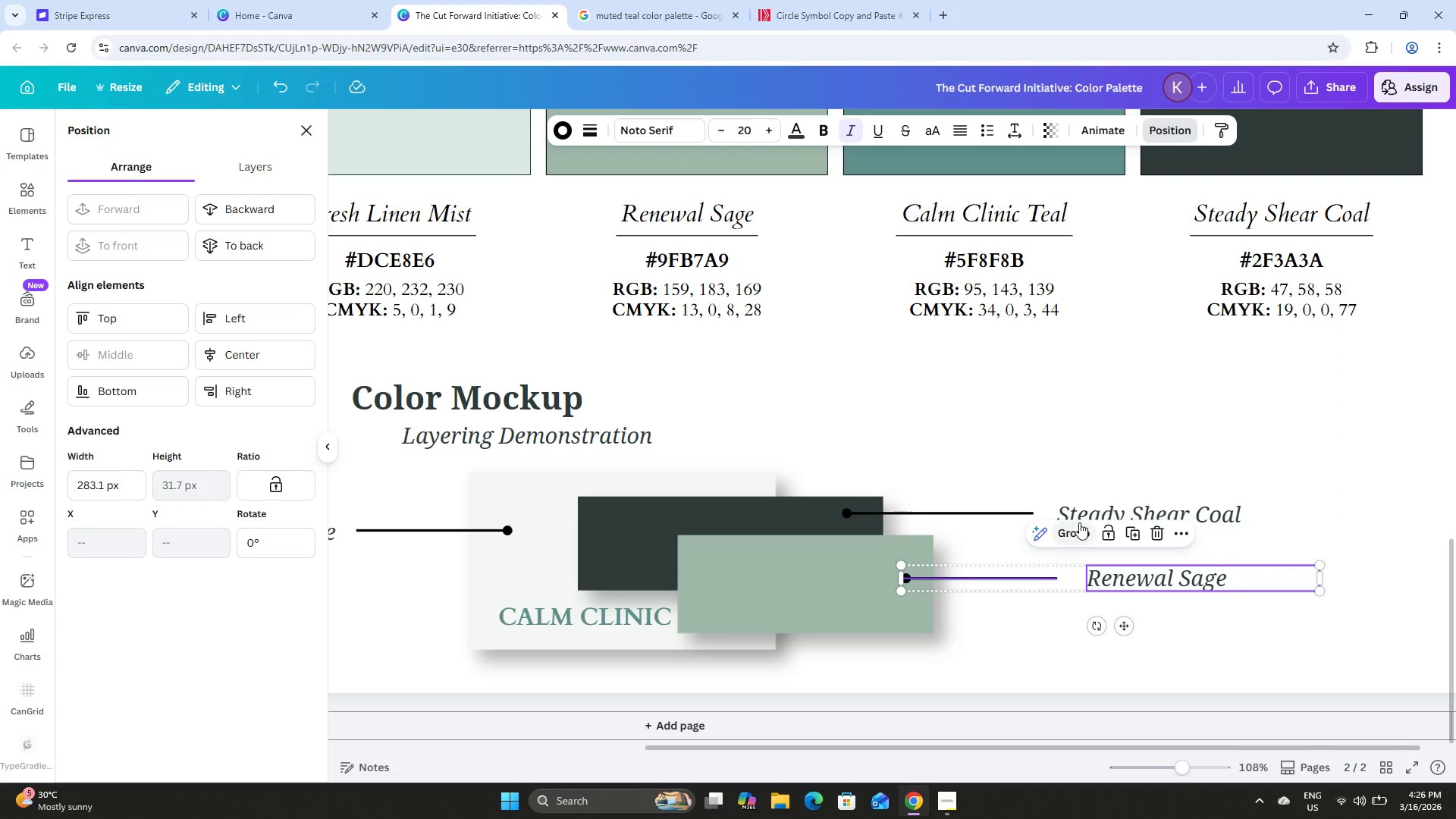 
left_click([1236, 425])
 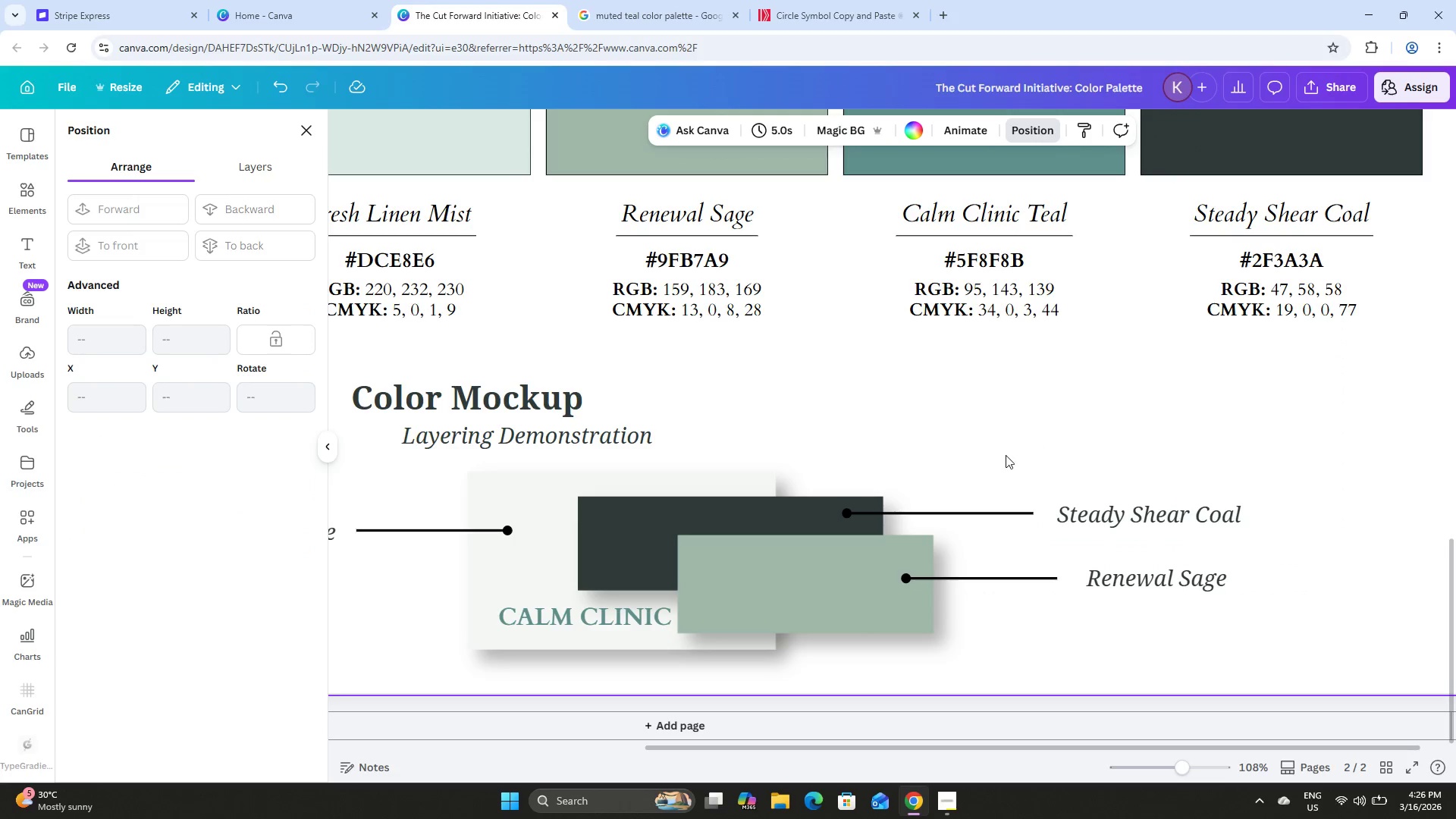 
left_click_drag(start_coordinate=[1005, 457], to_coordinate=[1137, 536])
 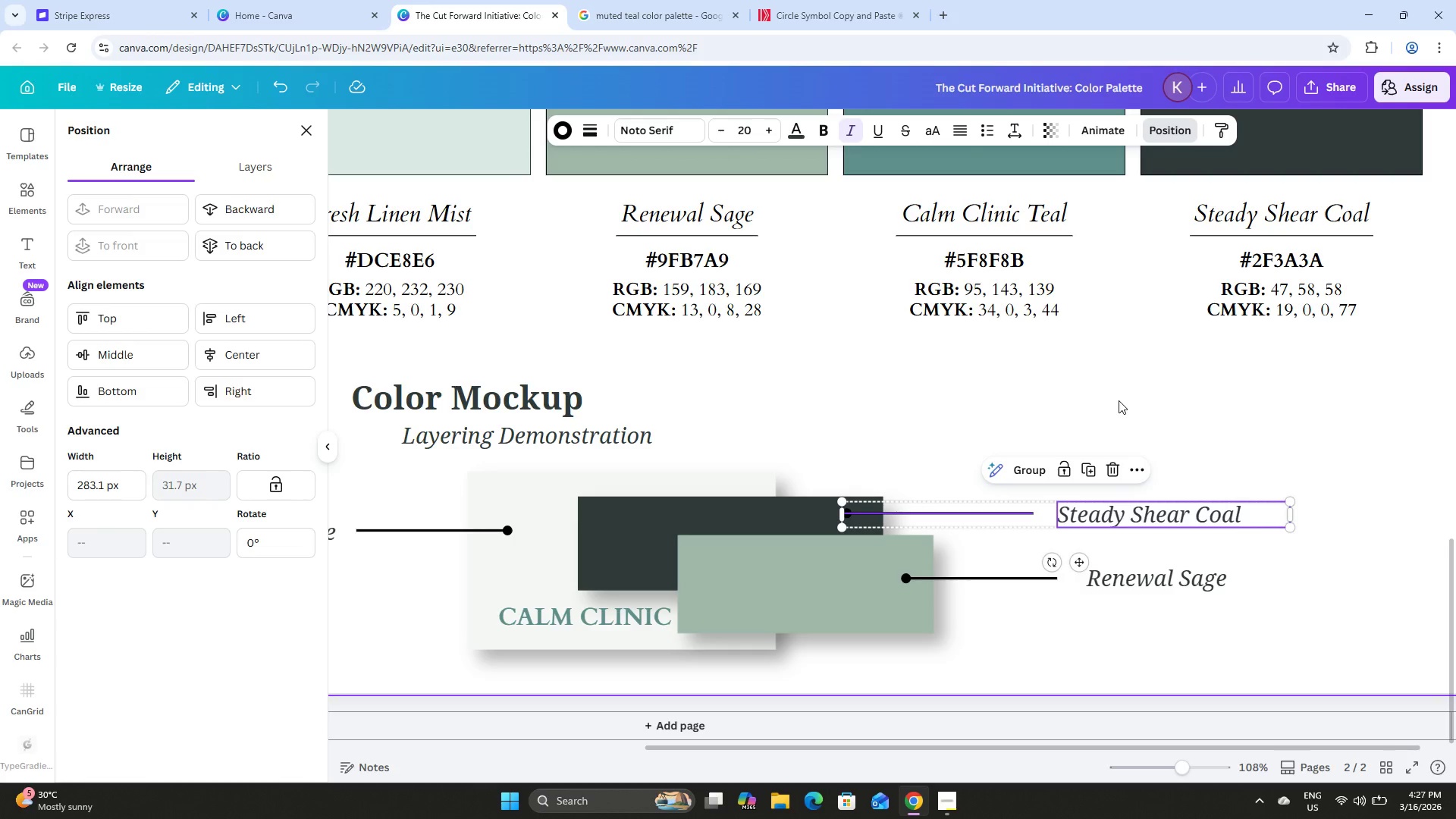 
key(ArrowDown)
 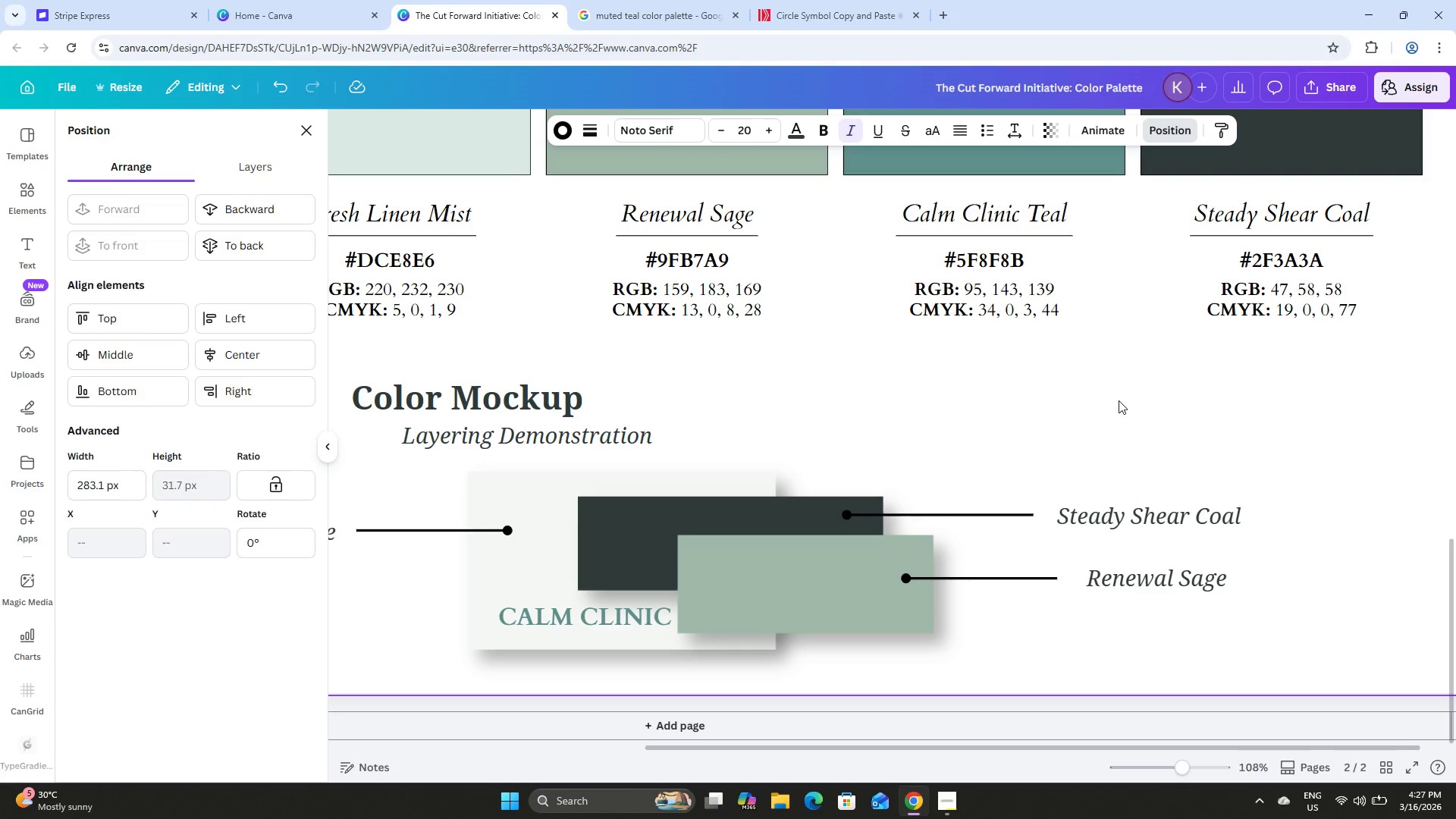 
key(ArrowDown)
 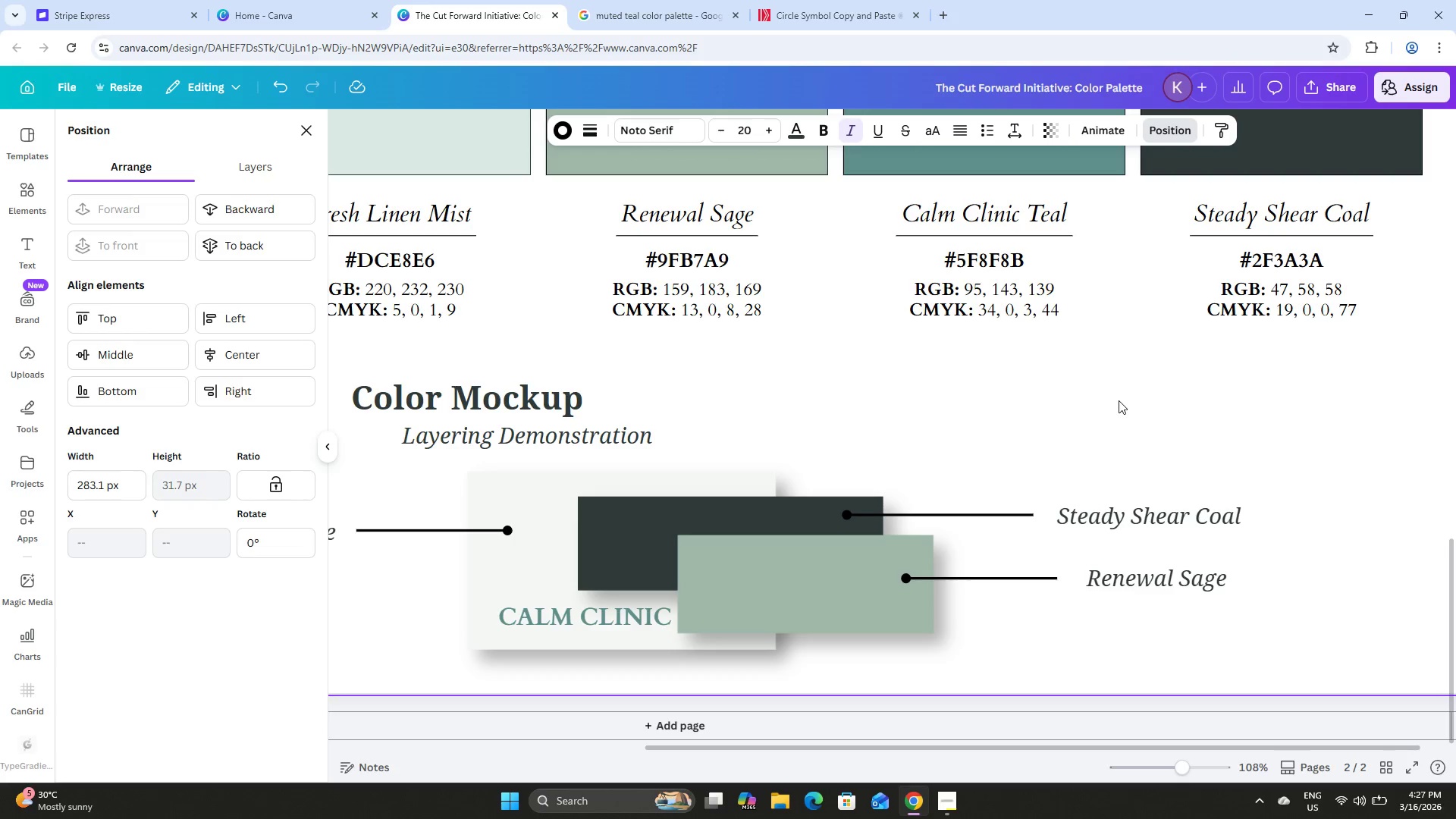 
key(ArrowDown)
 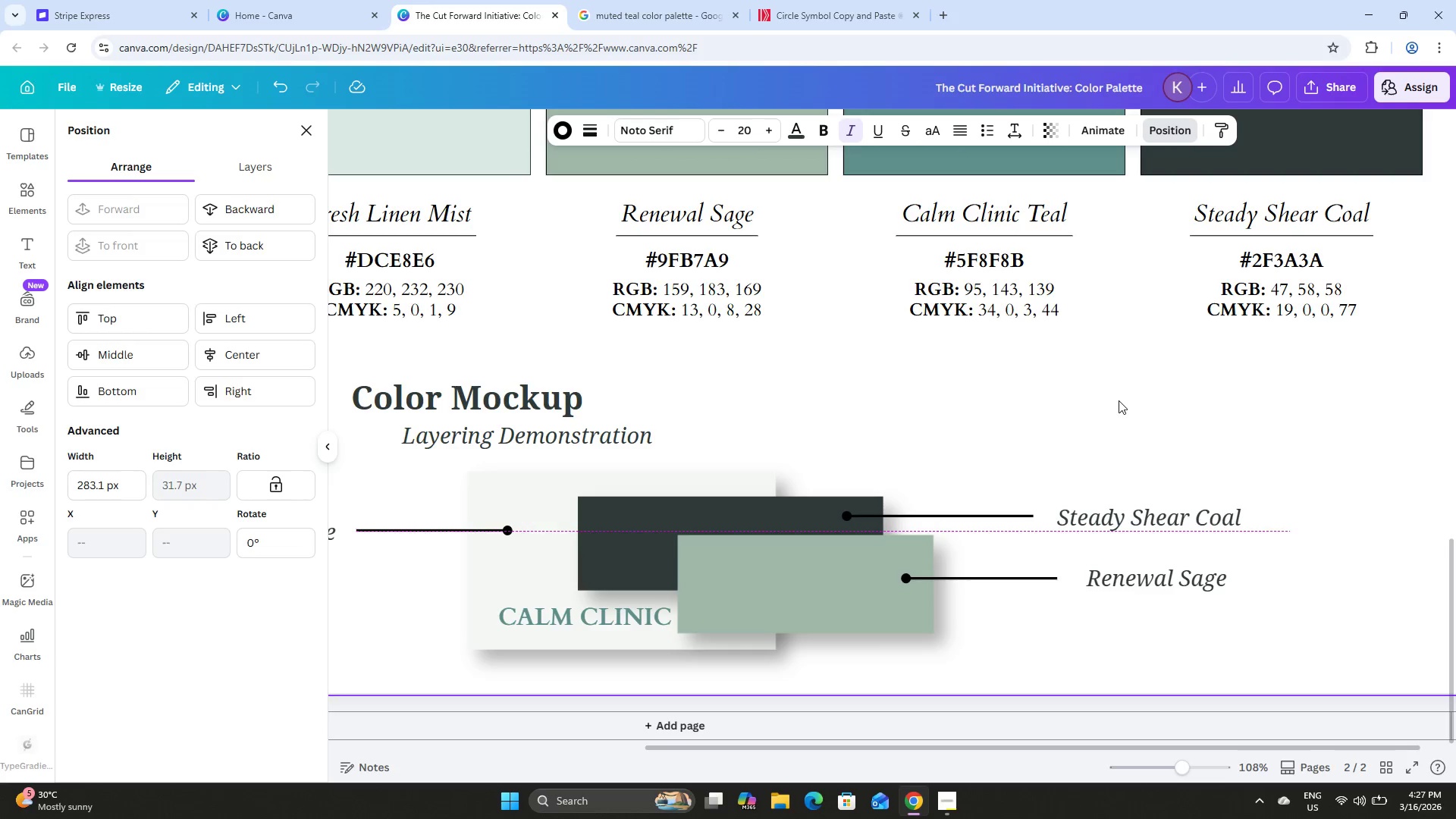 
key(ArrowDown)
 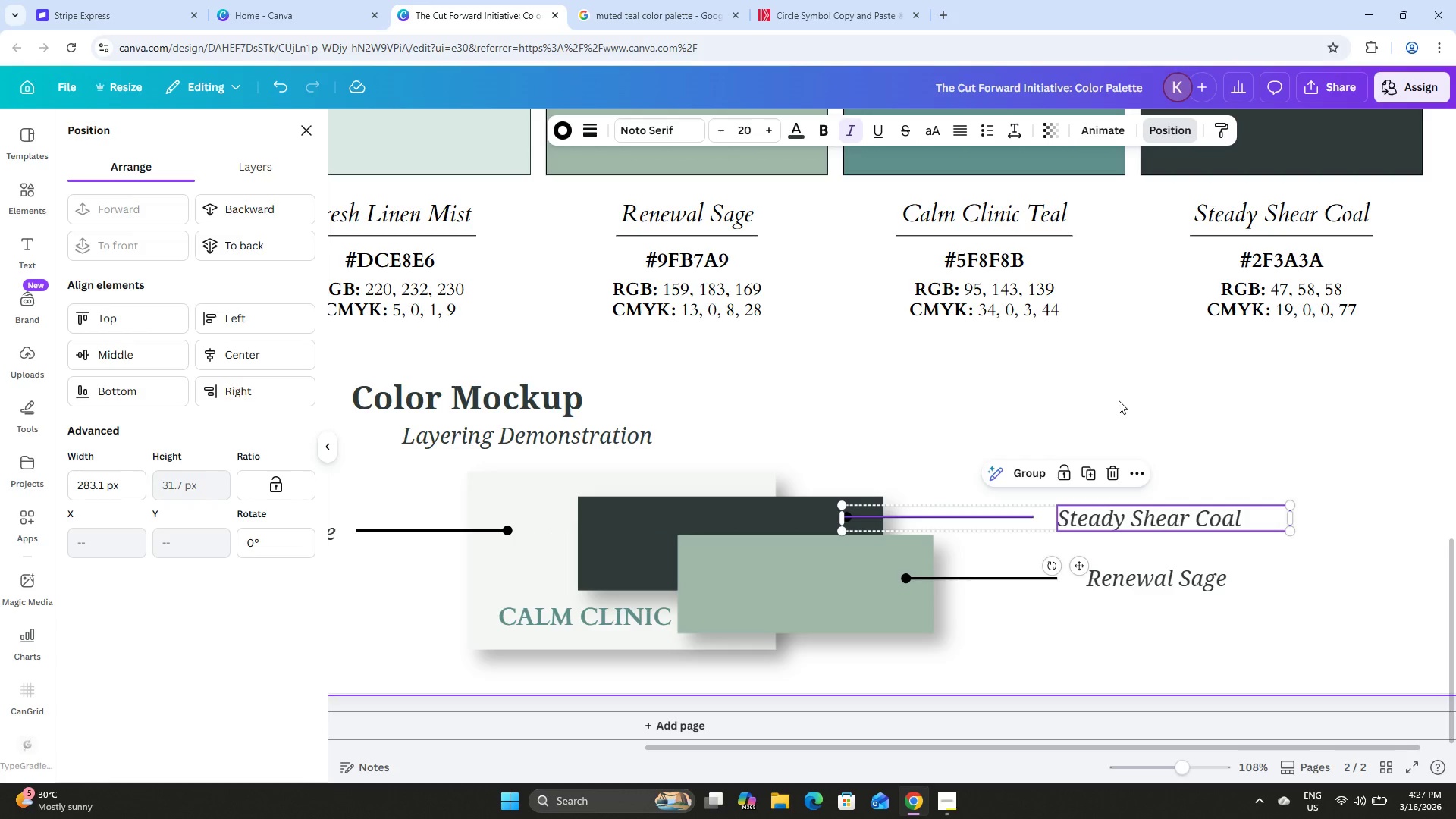 
key(ArrowRight)
 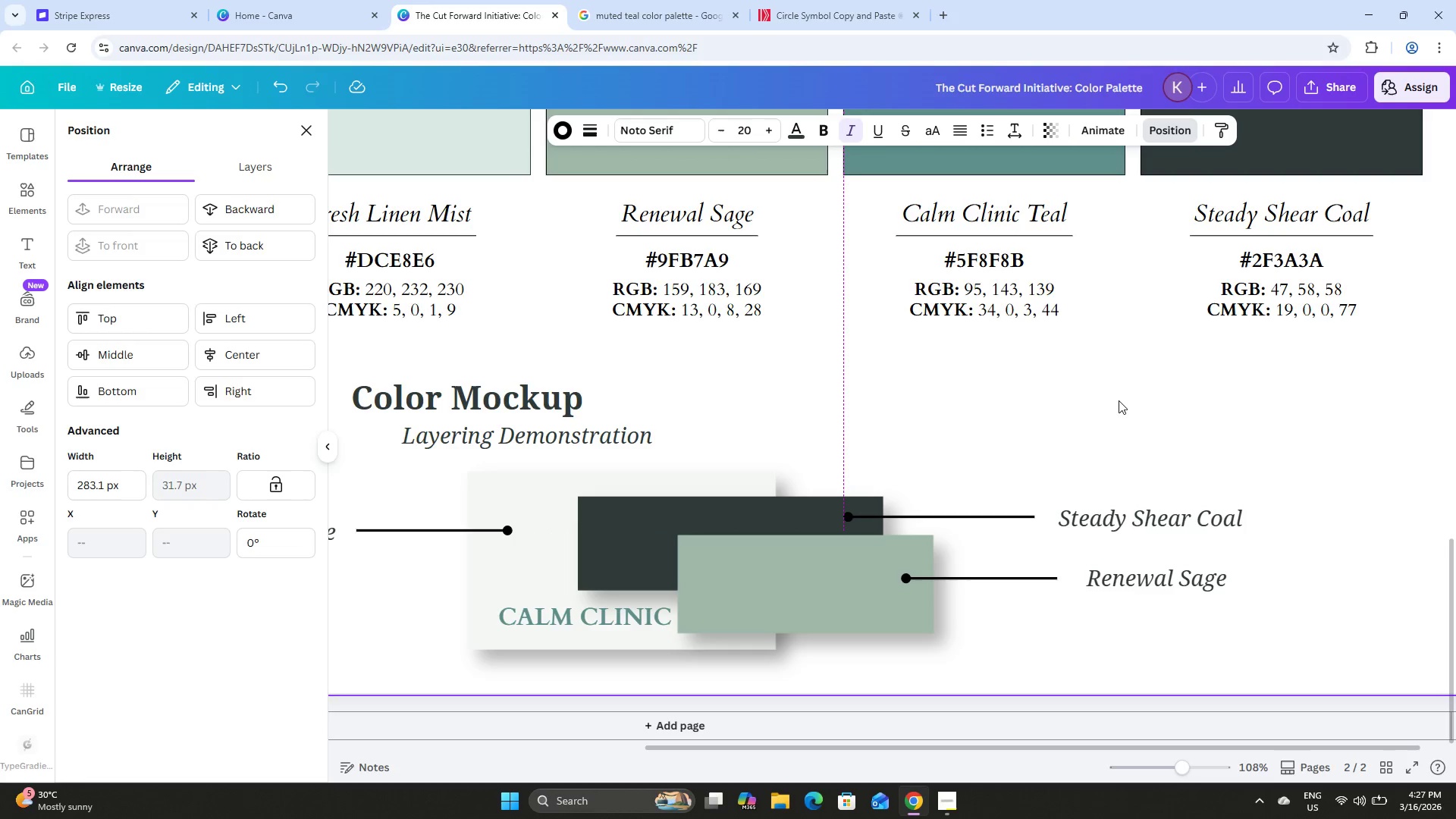 
key(ArrowRight)
 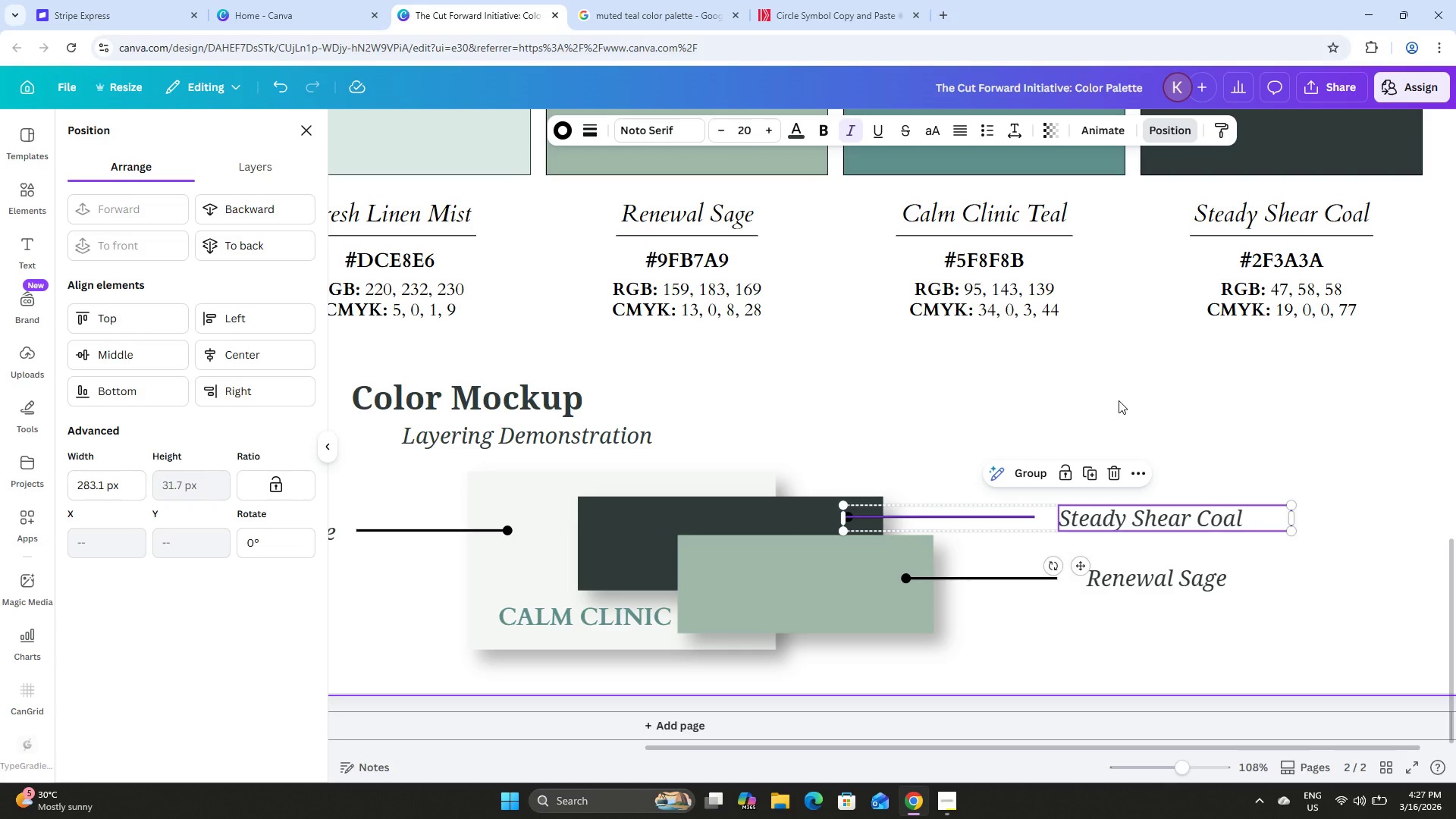 
left_click([1112, 640])
 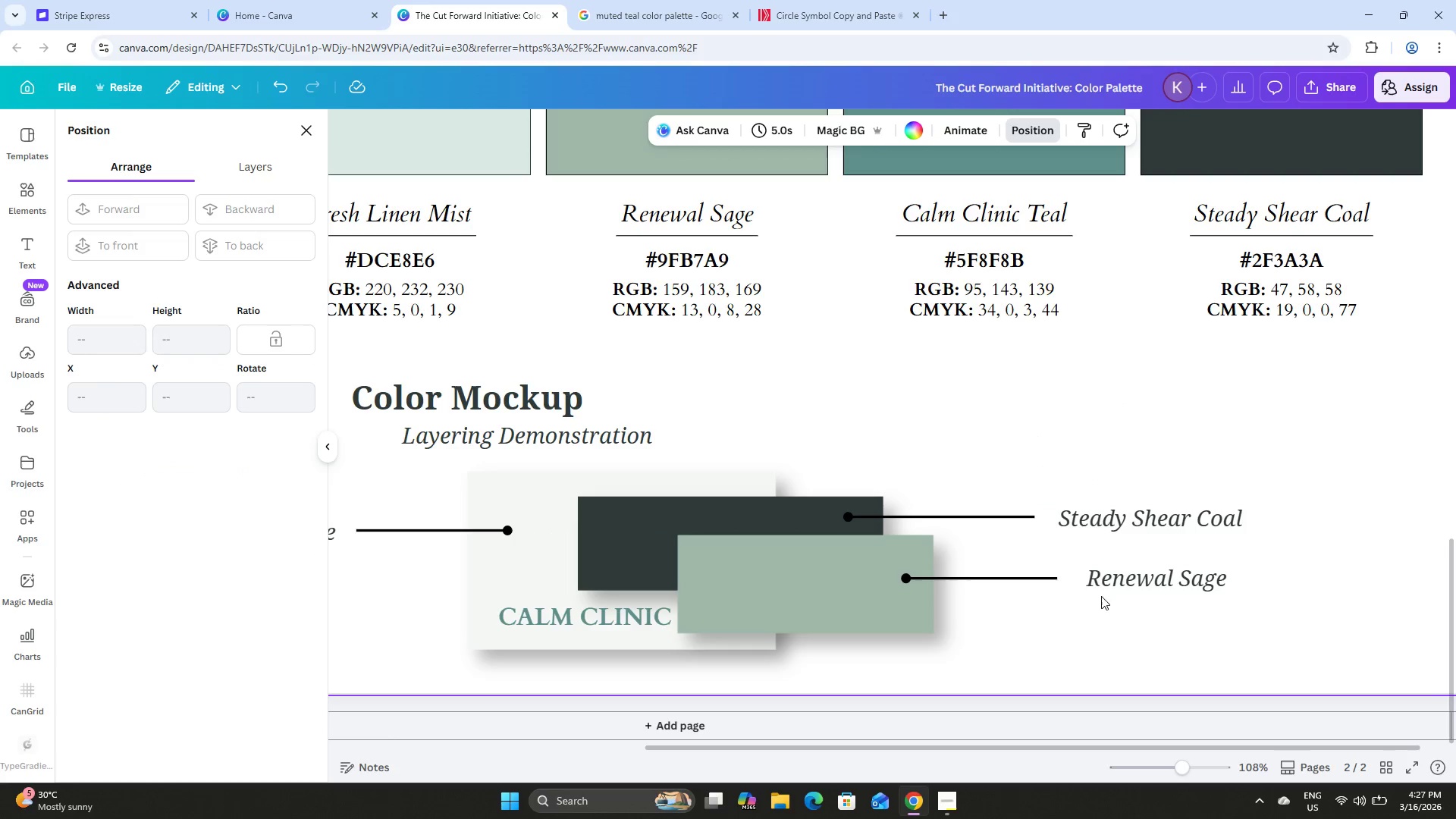 
left_click([1112, 582])
 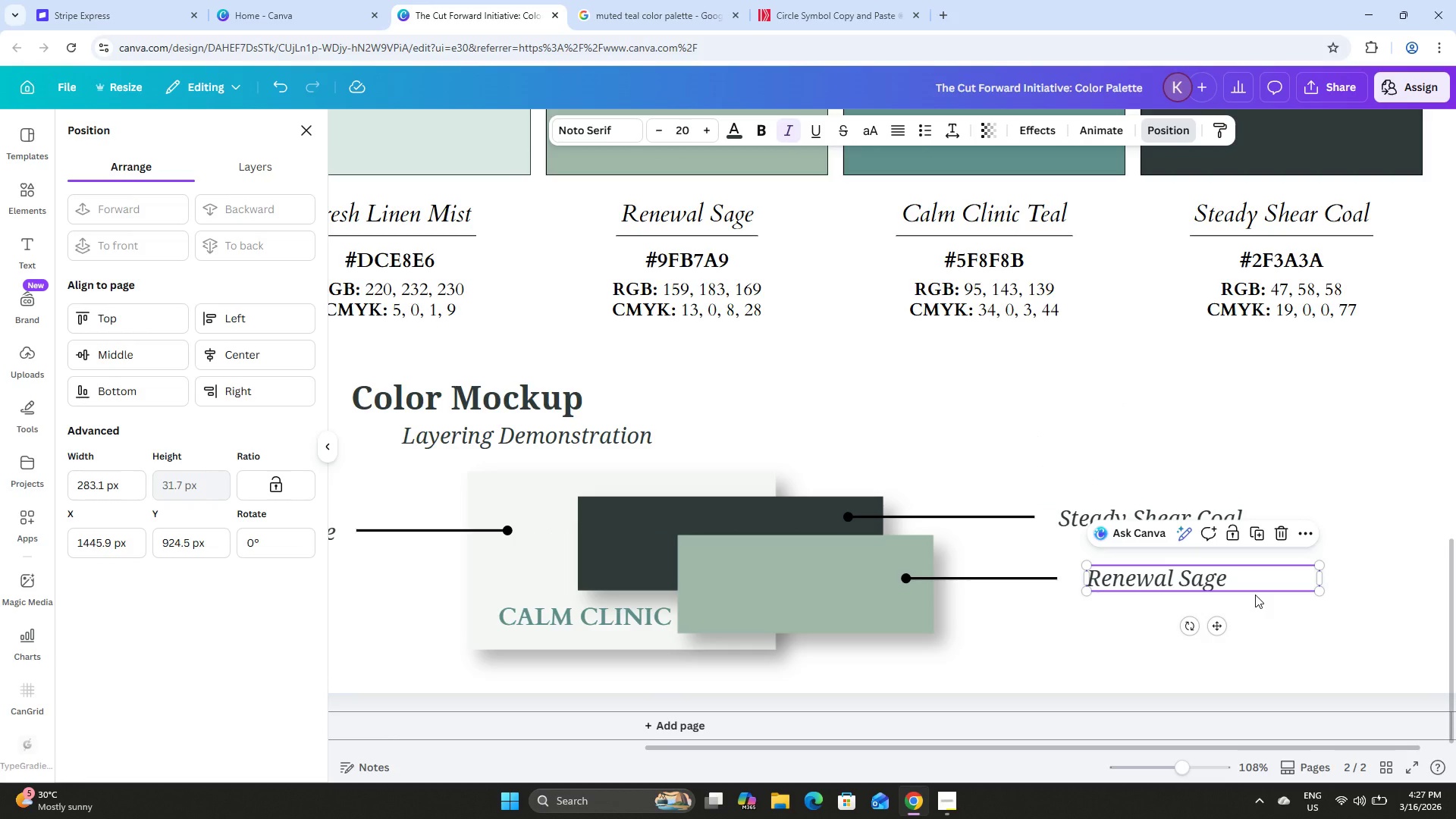 
key(ArrowLeft)
 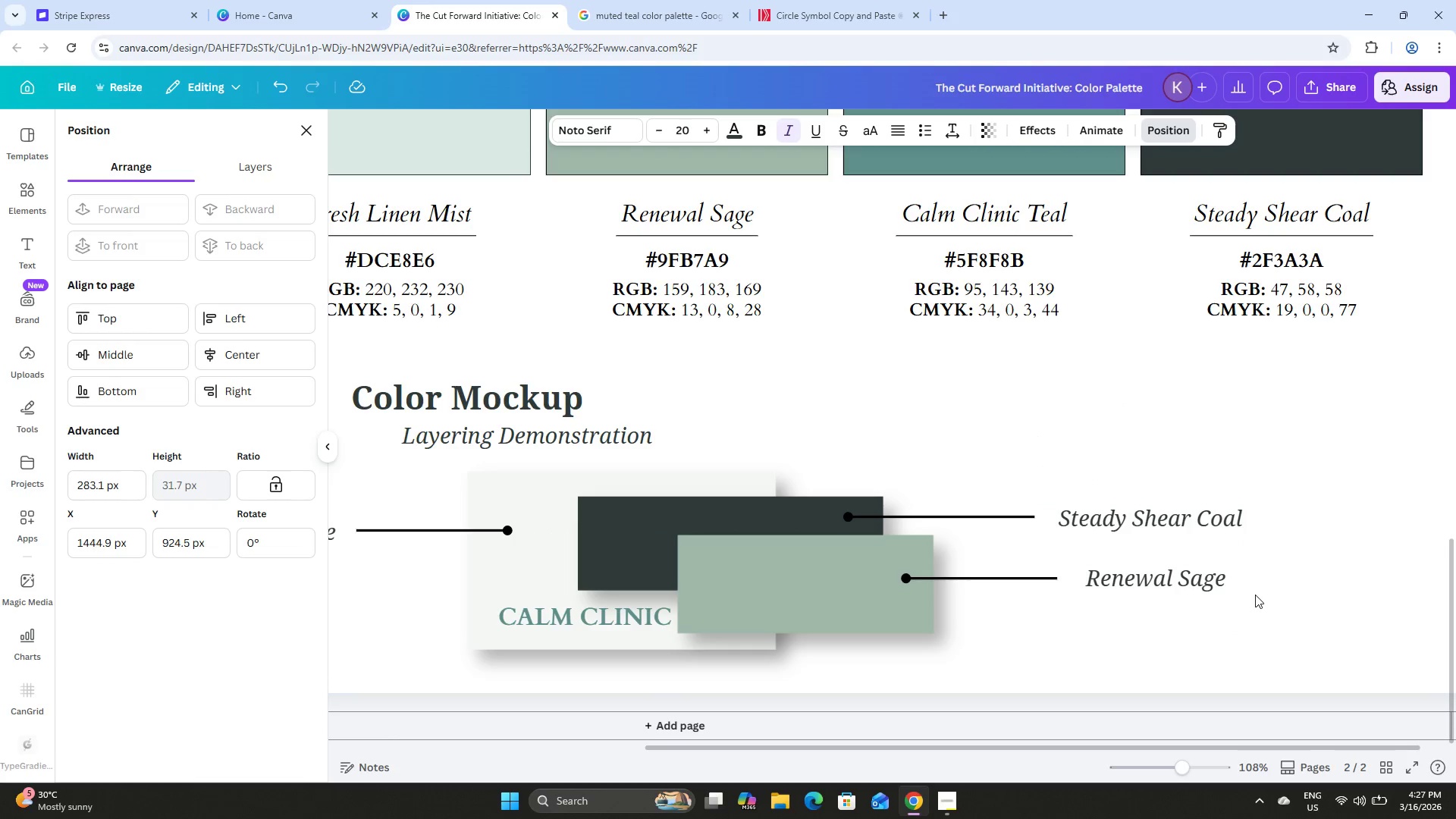 
key(ArrowLeft)
 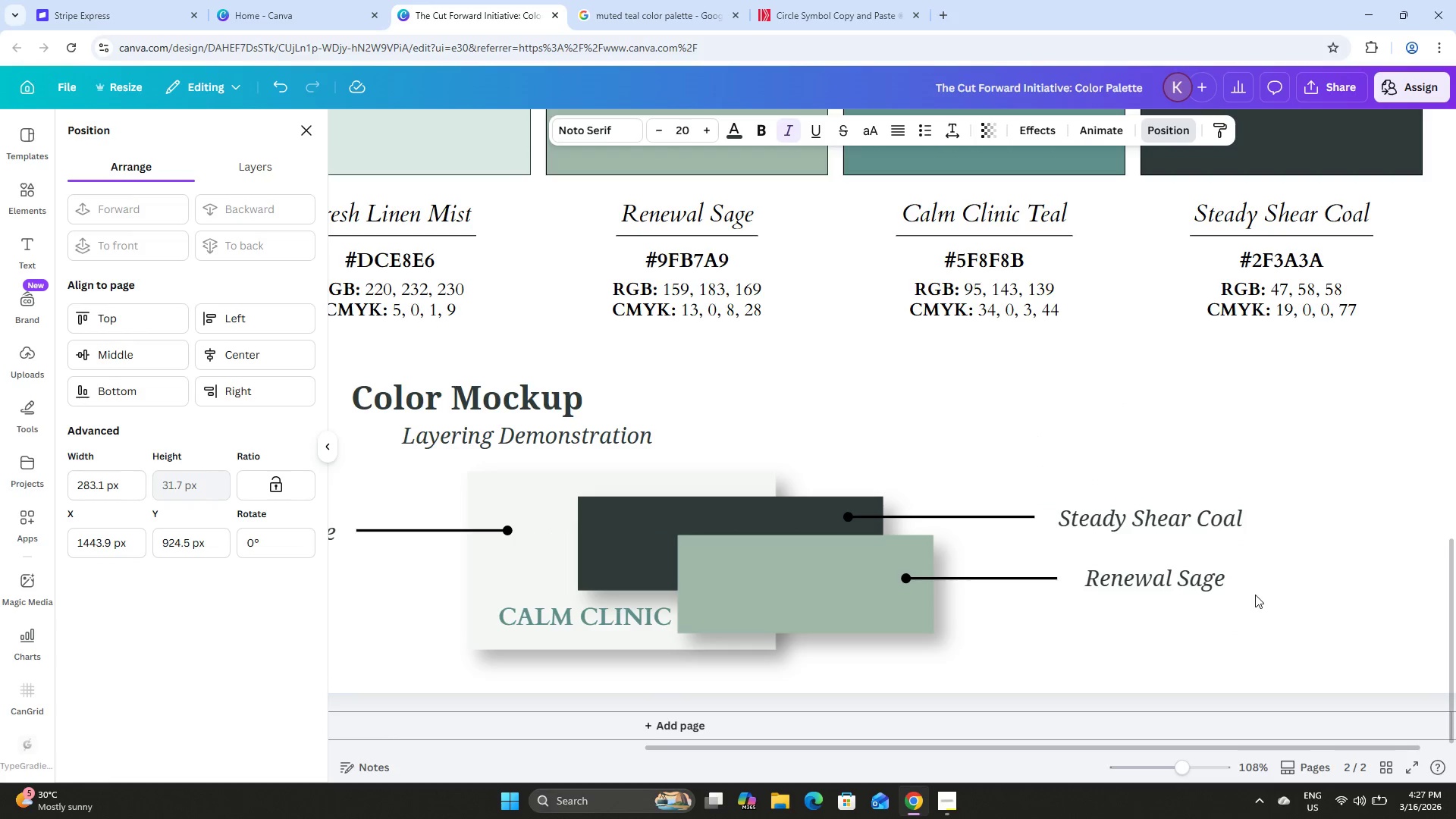 
key(ArrowLeft)
 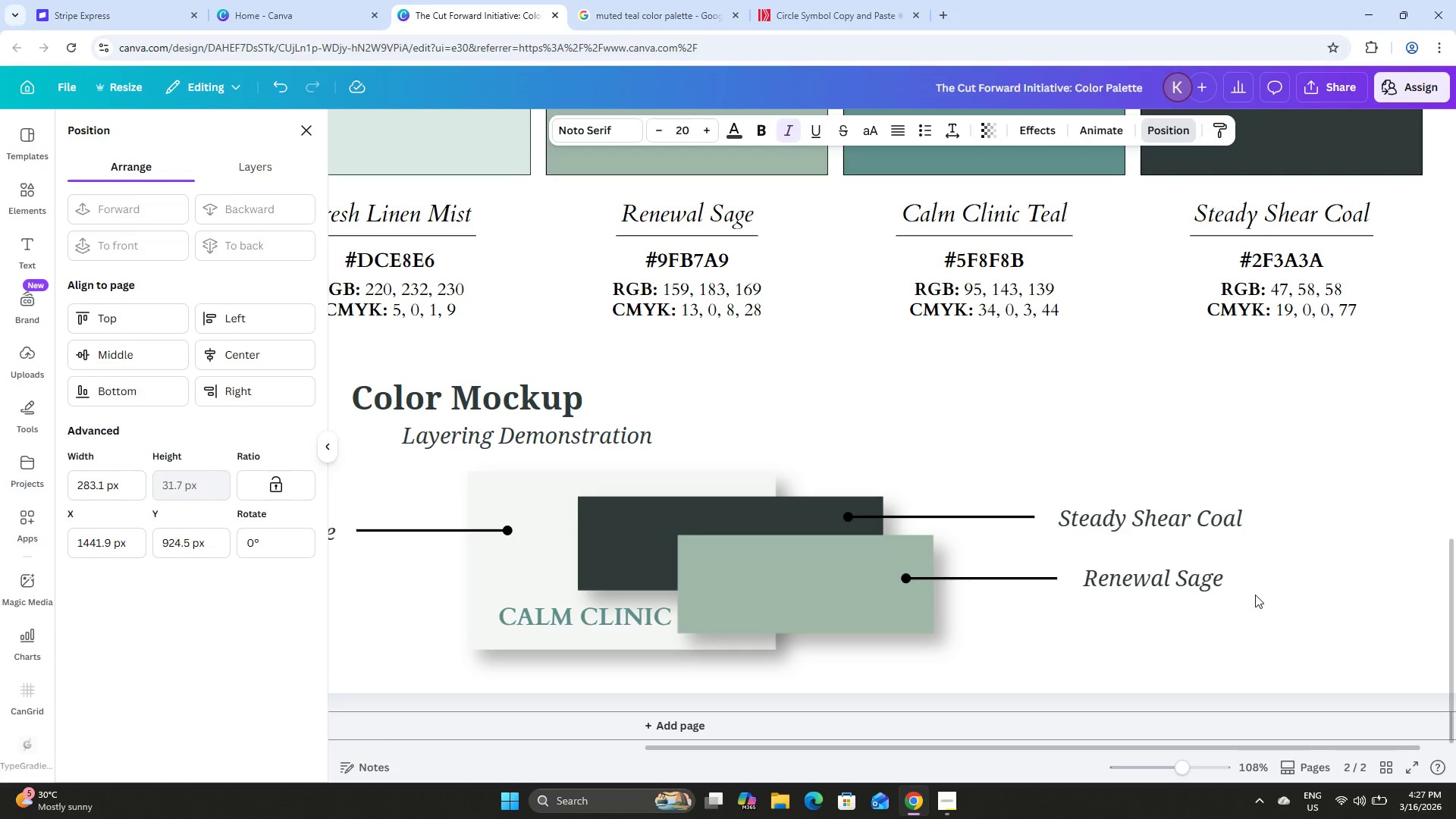 
key(ArrowLeft)
 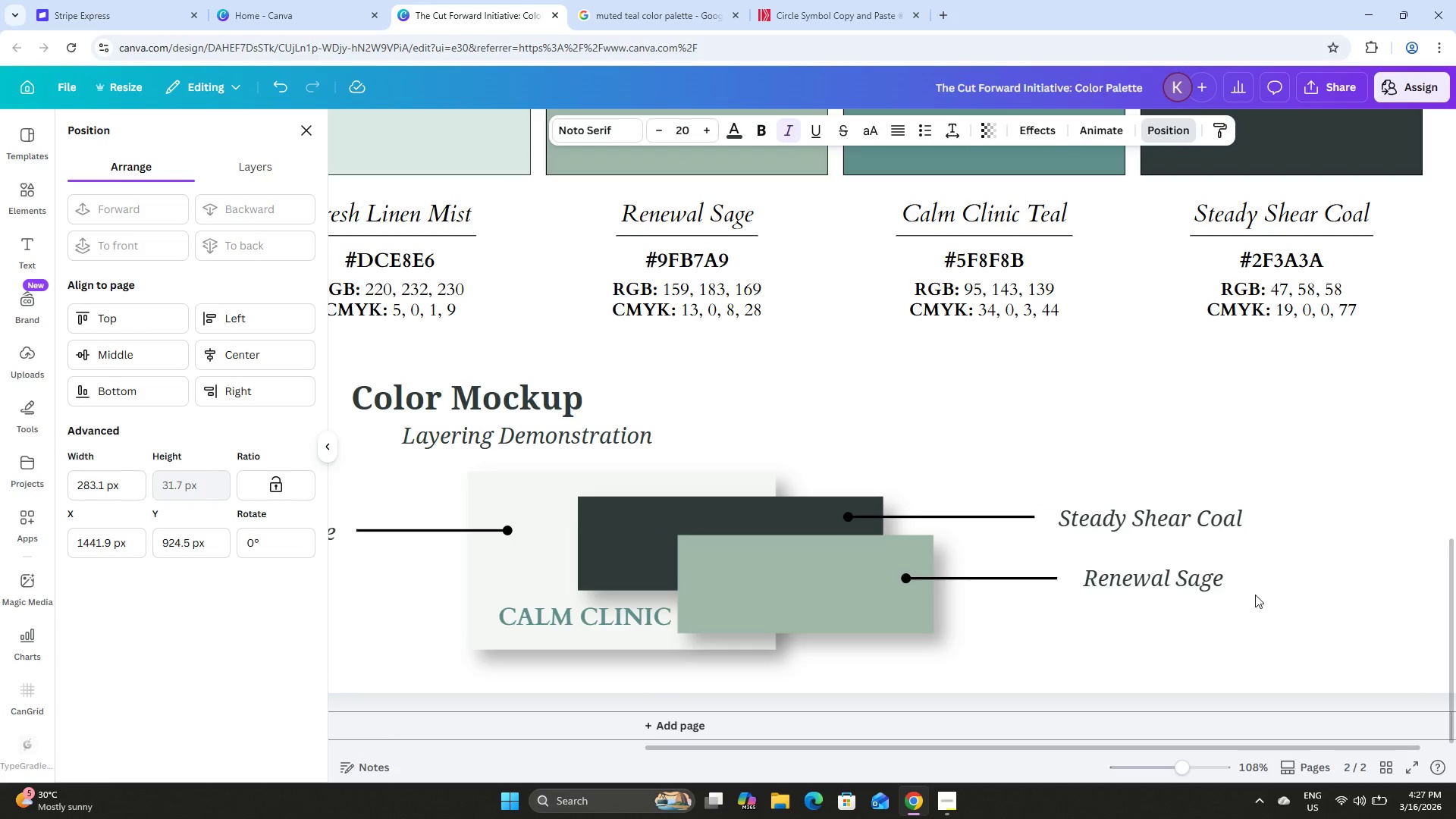 
key(ArrowLeft)
 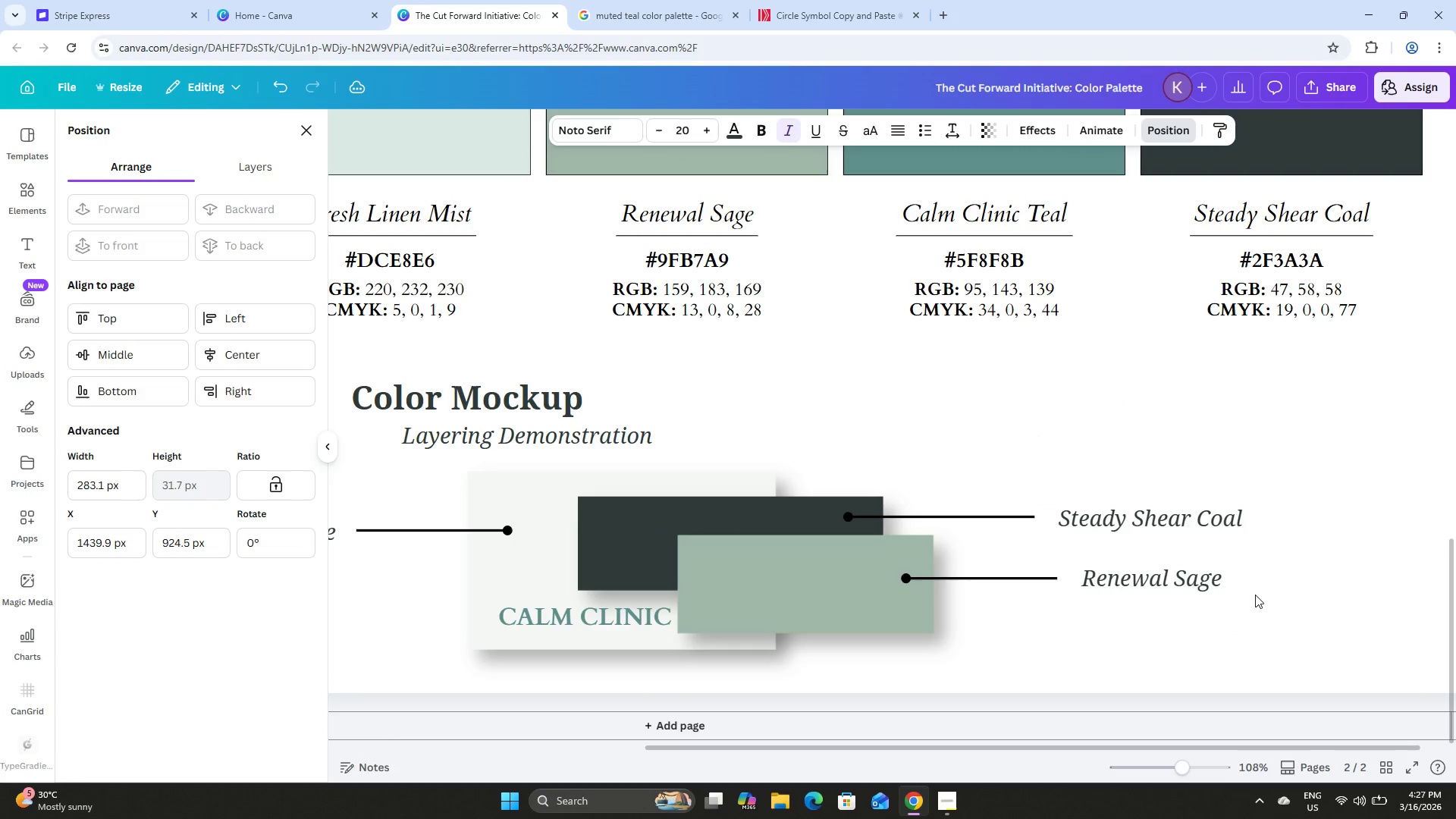 
key(ArrowLeft)
 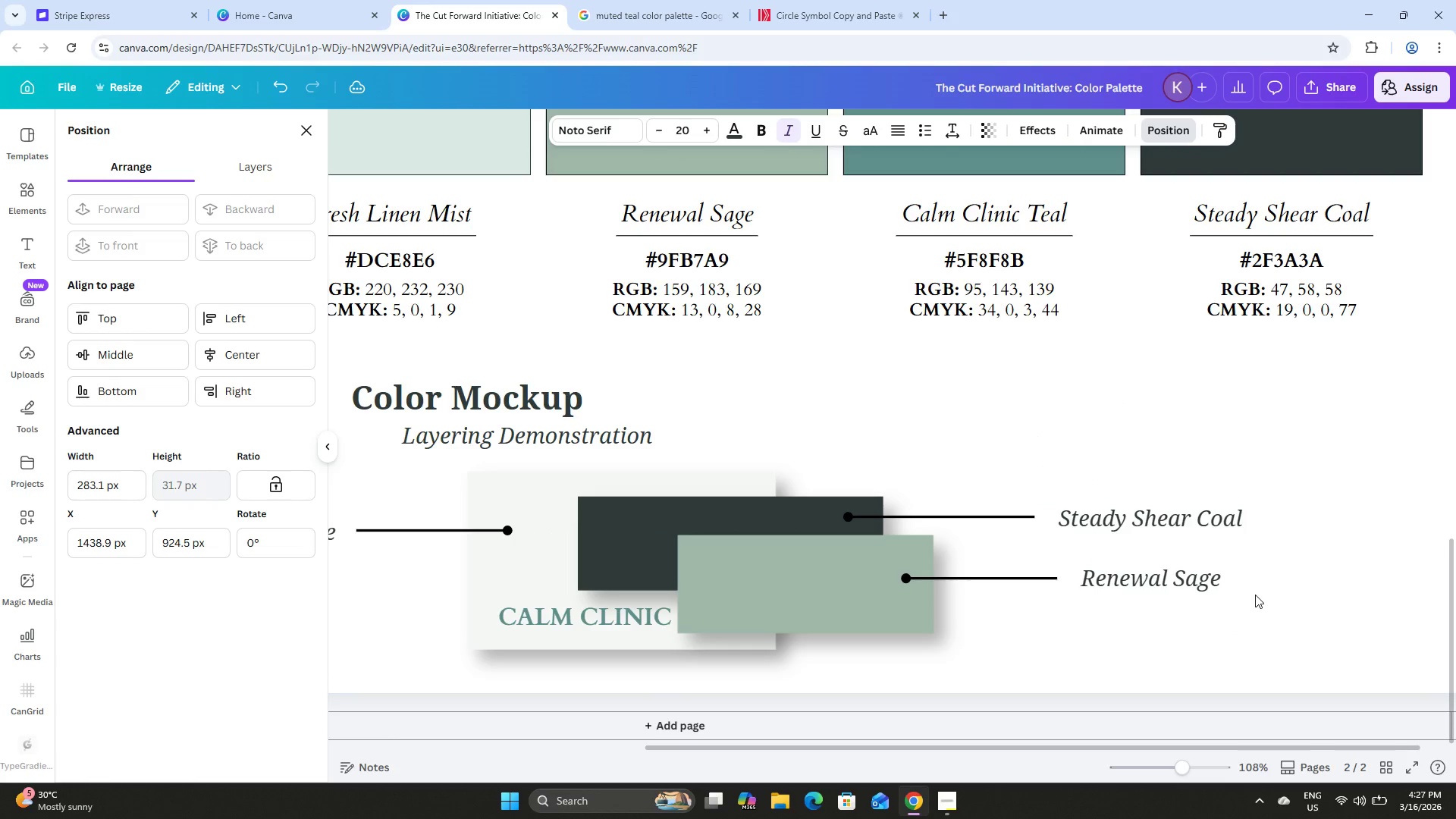 
key(ArrowLeft)
 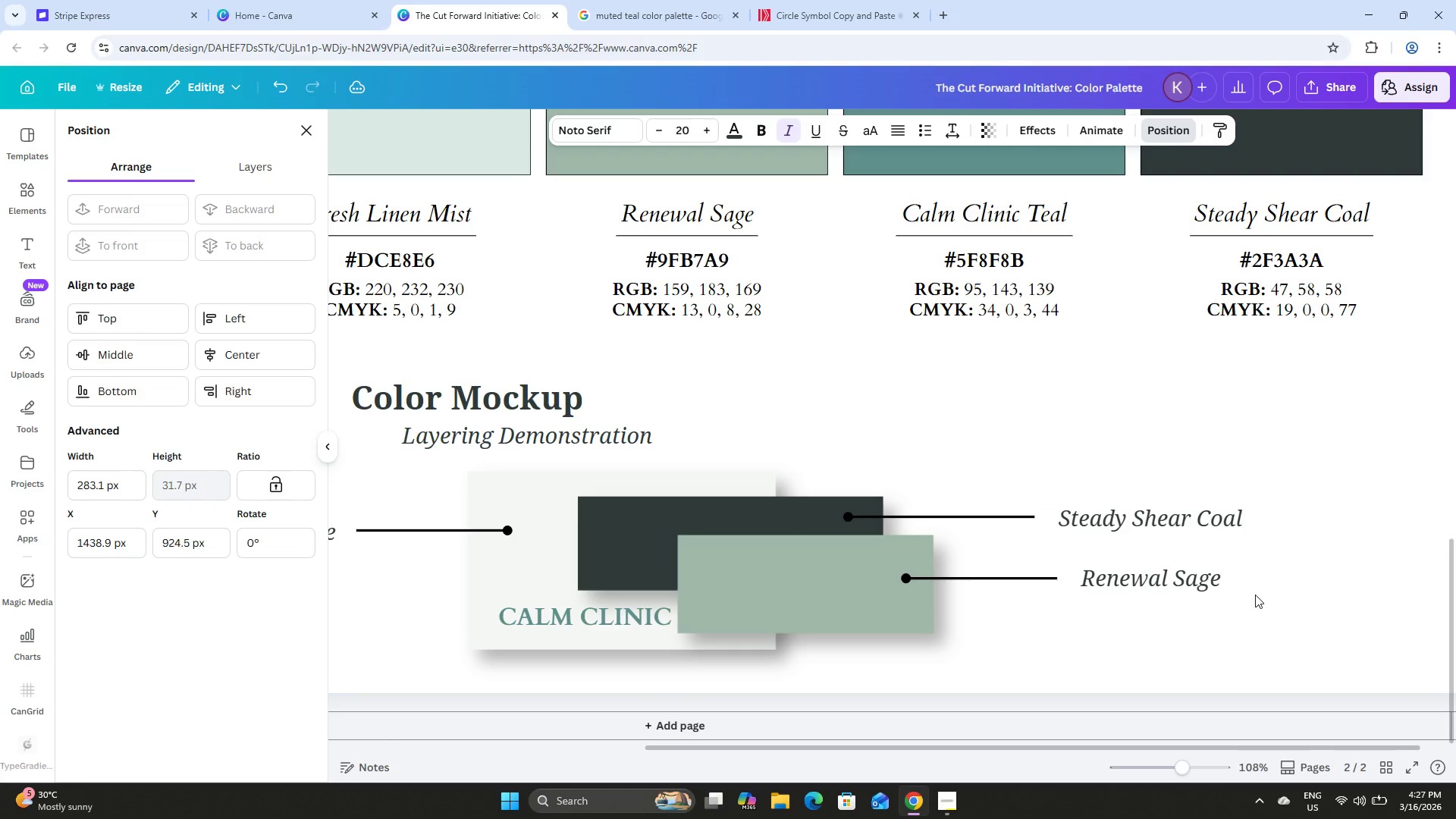 
key(ArrowLeft)
 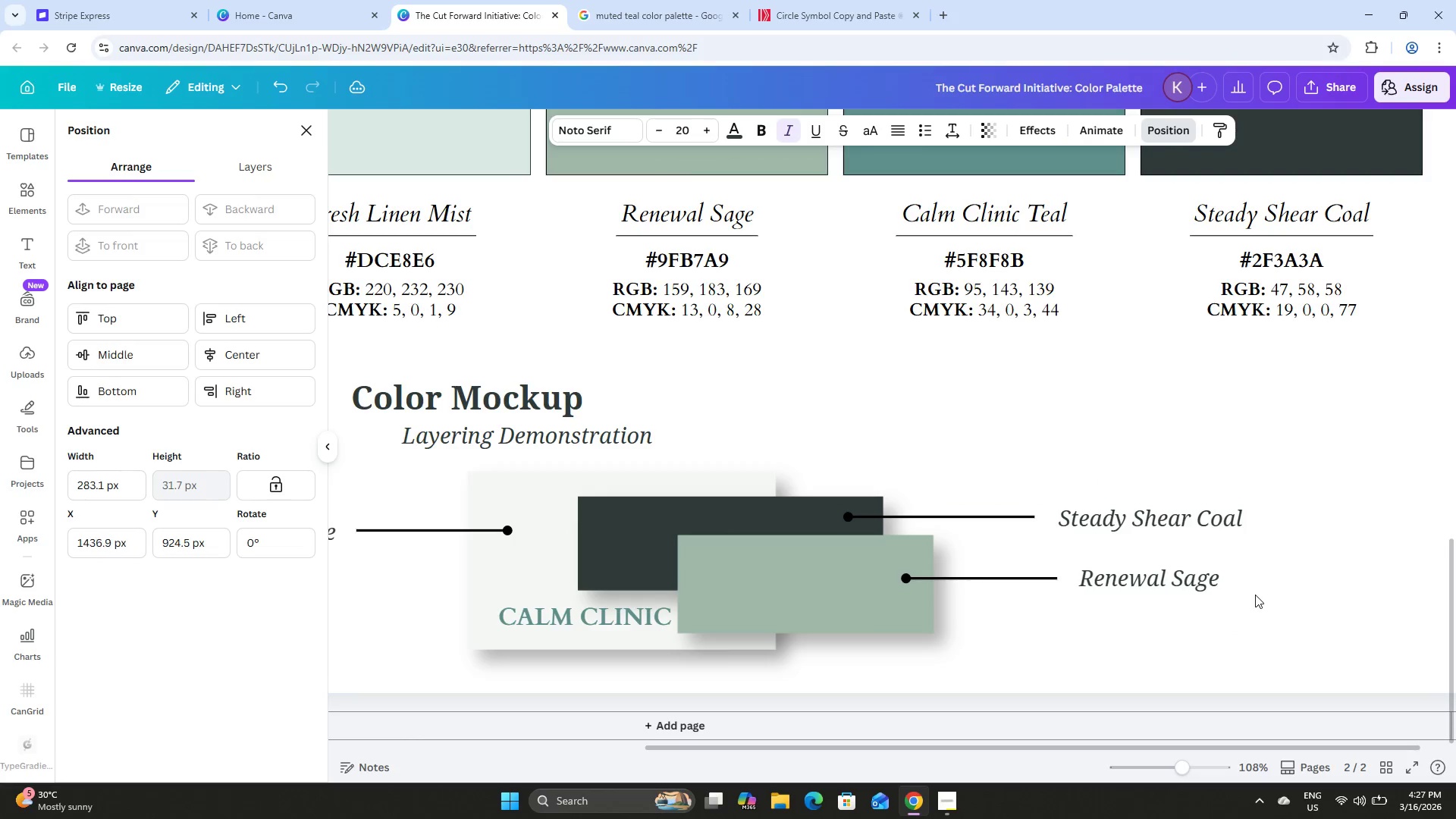 
key(ArrowLeft)
 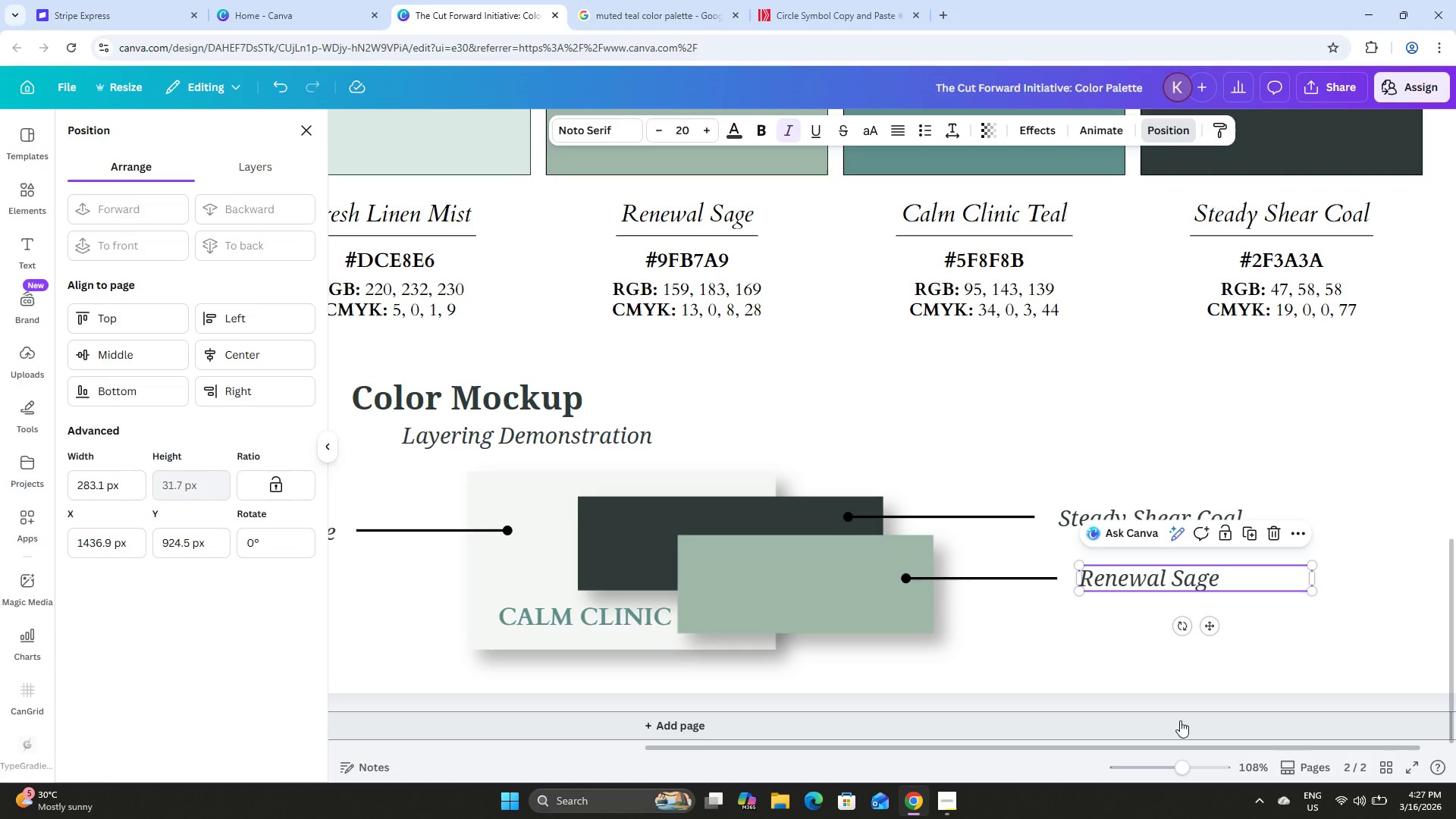 
left_click([1107, 639])
 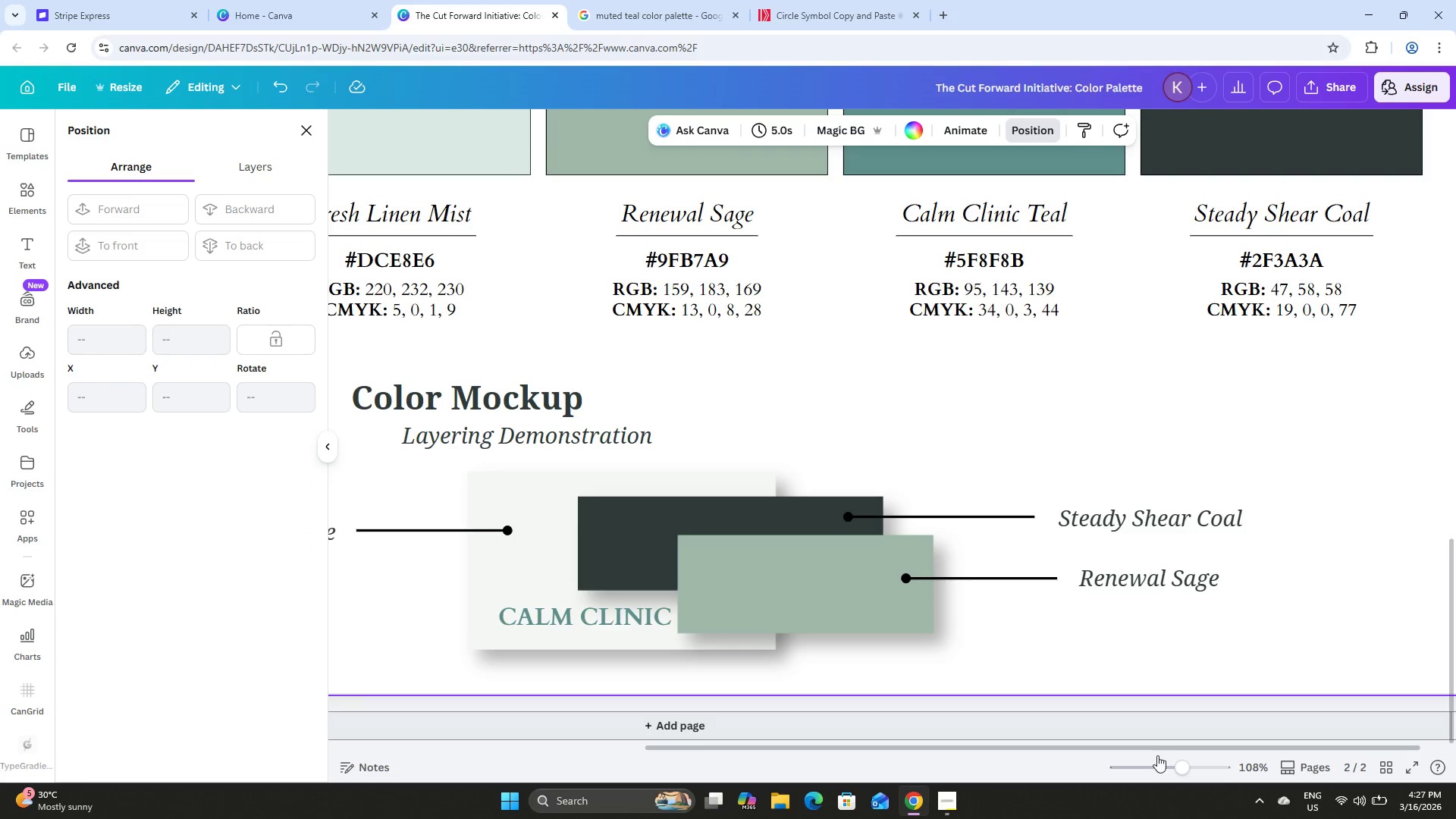 
left_click_drag(start_coordinate=[1156, 749], to_coordinate=[1161, 750])
 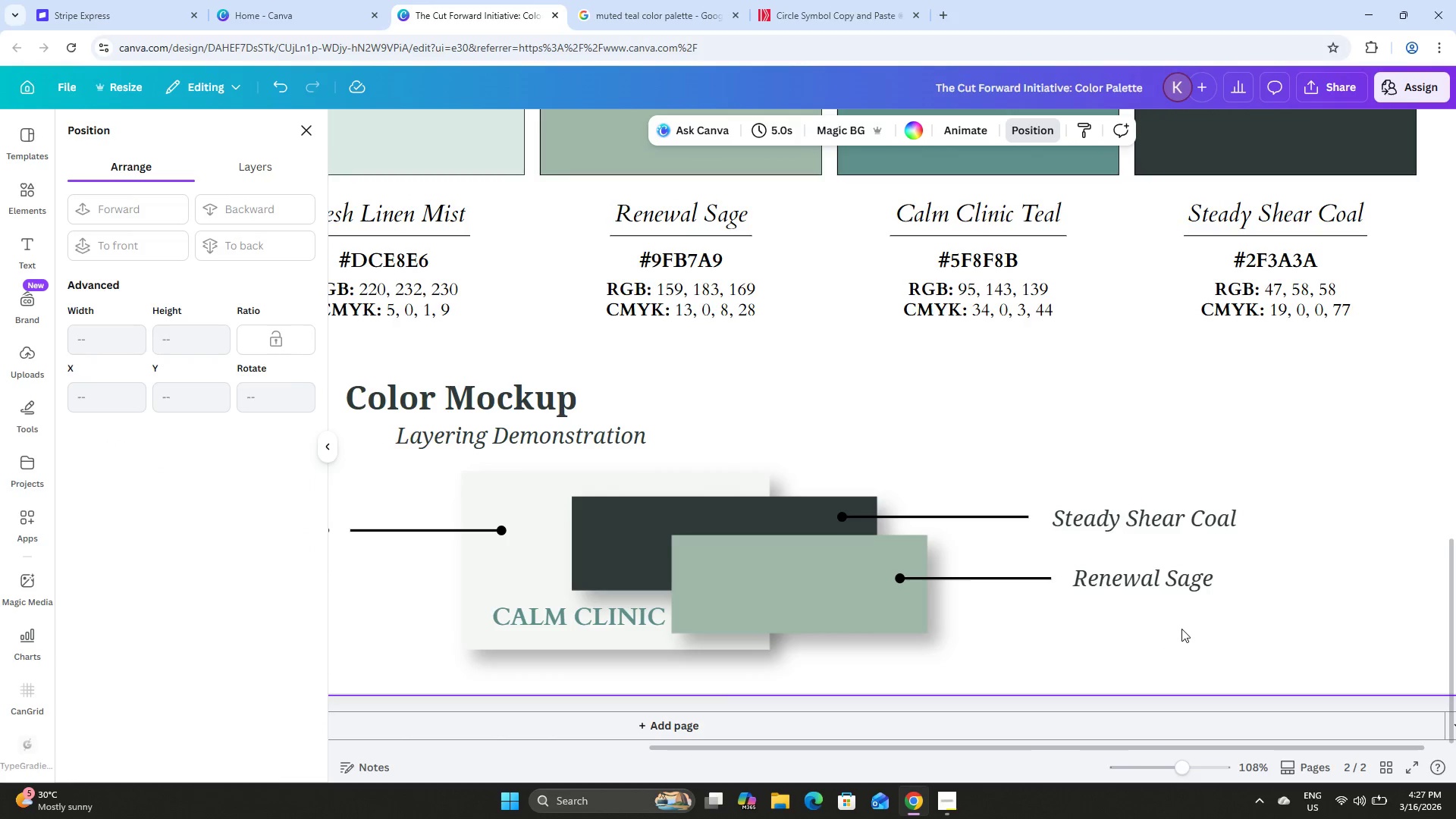 
scroll: coordinate [1162, 616], scroll_direction: up, amount: 4.0
 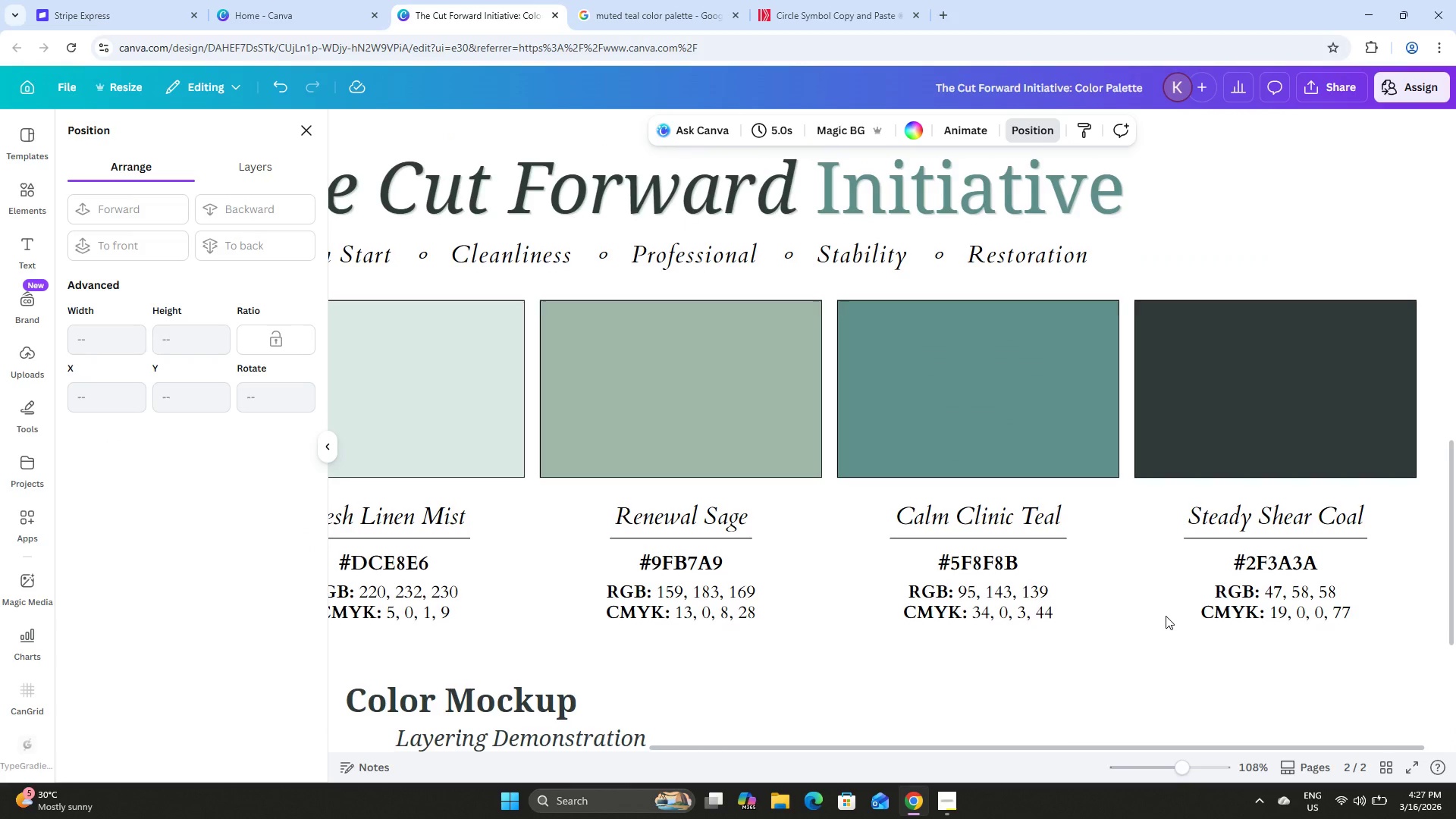 
scroll: coordinate [1169, 616], scroll_direction: down, amount: 6.0
 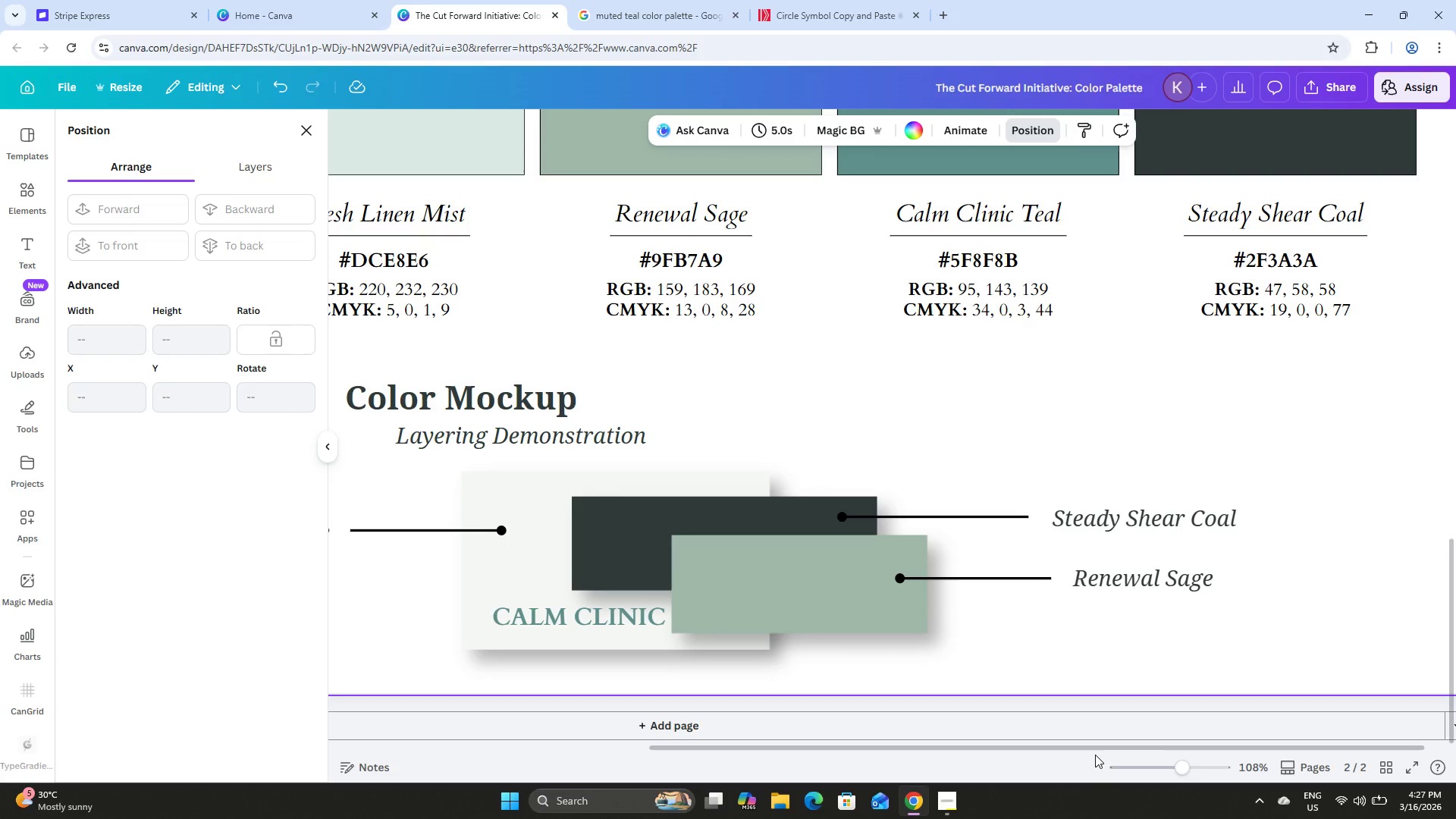 
left_click_drag(start_coordinate=[1094, 750], to_coordinate=[890, 752])
 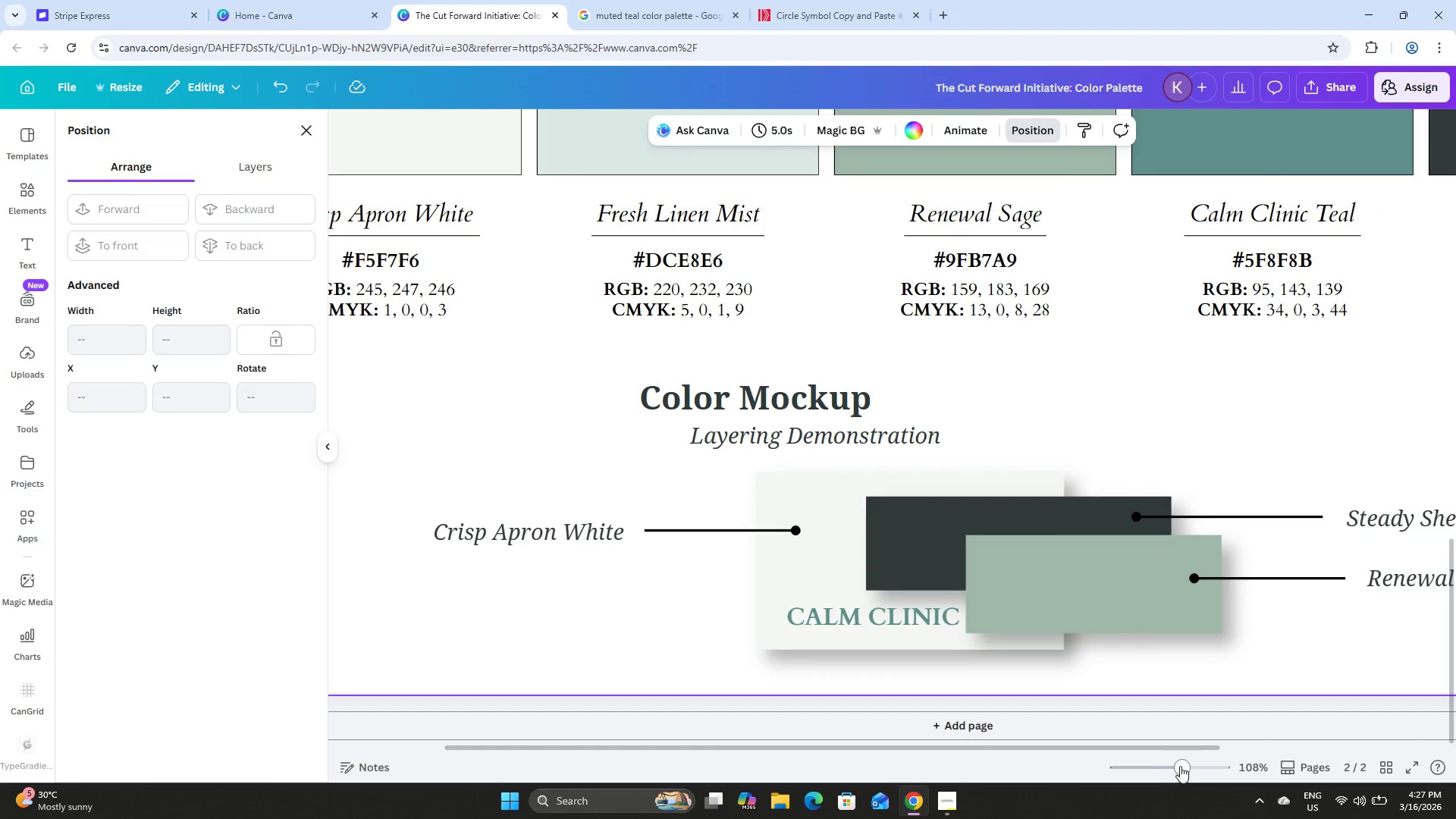 
left_click_drag(start_coordinate=[1180, 766], to_coordinate=[1179, 775])
 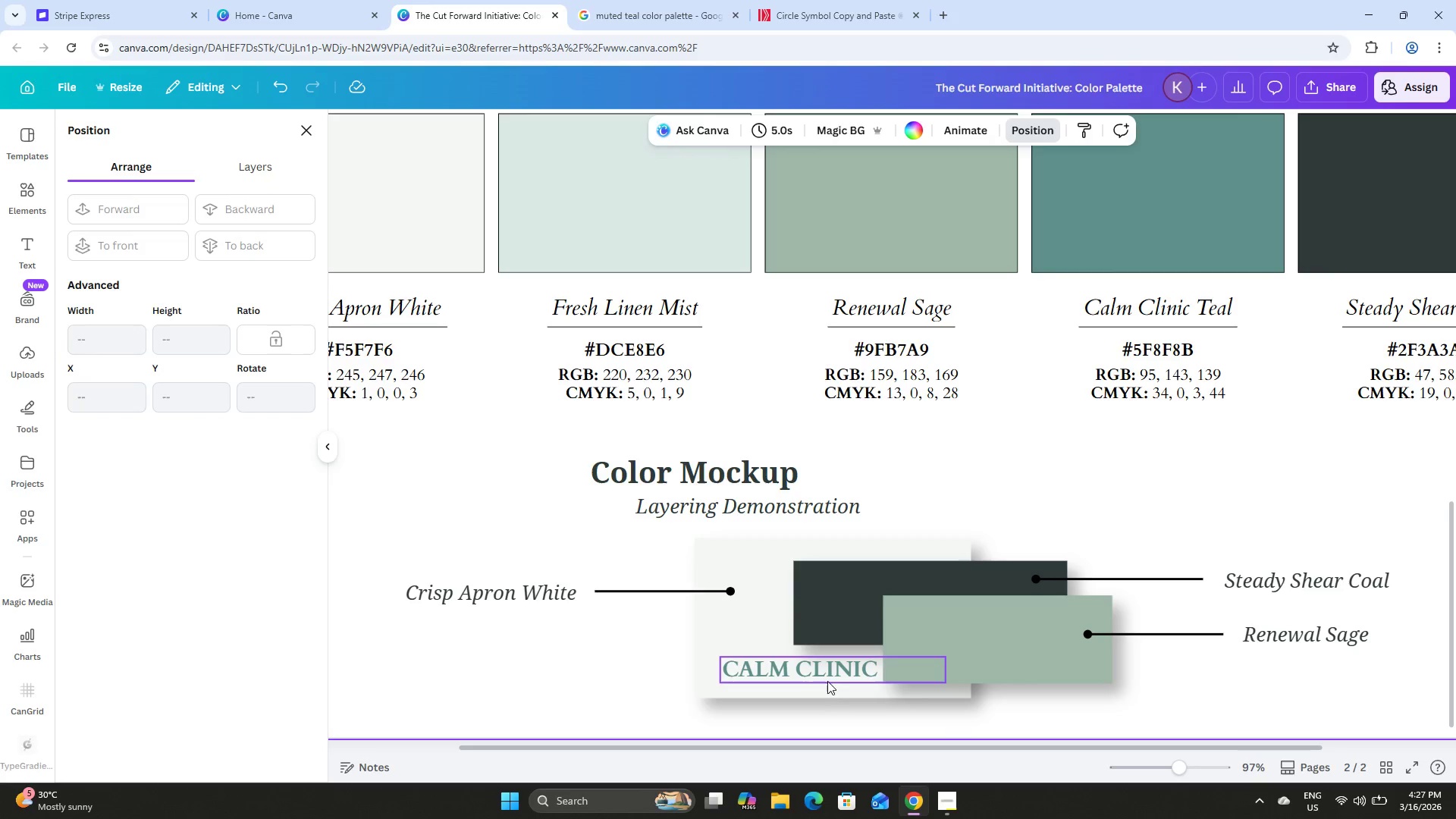 
left_click([814, 671])
 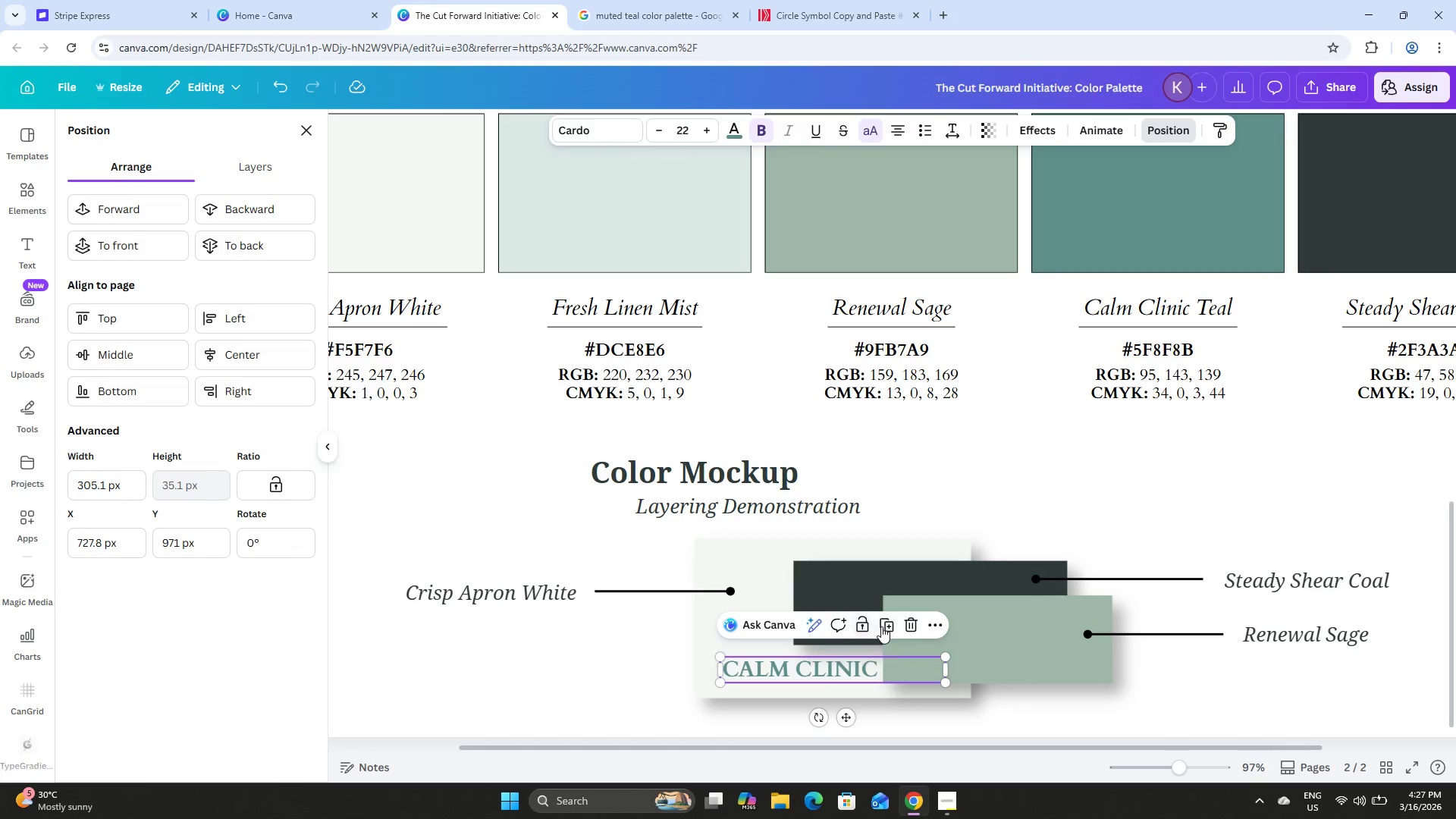 
left_click([887, 627])
 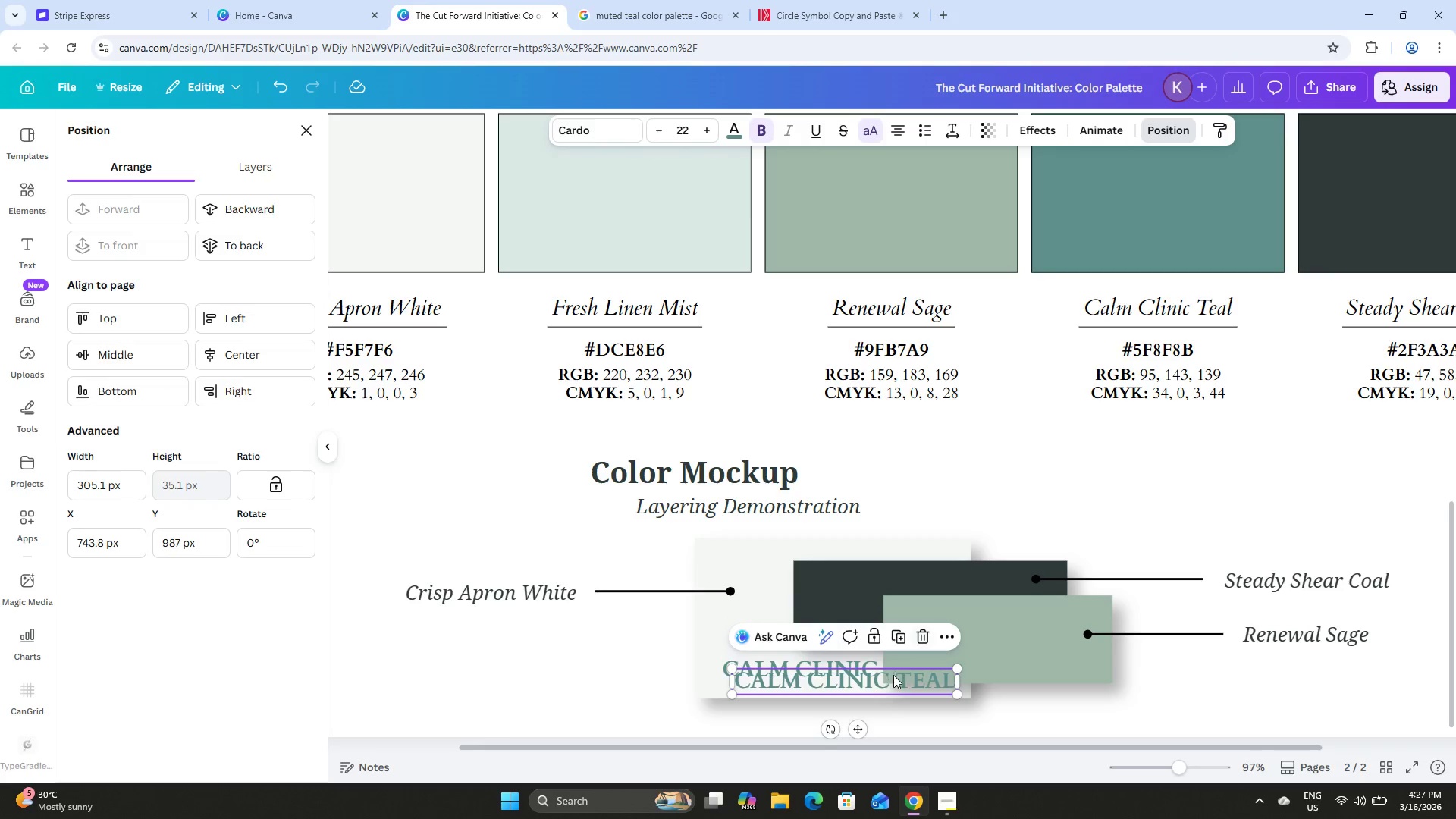 
left_click_drag(start_coordinate=[893, 677], to_coordinate=[981, 599])
 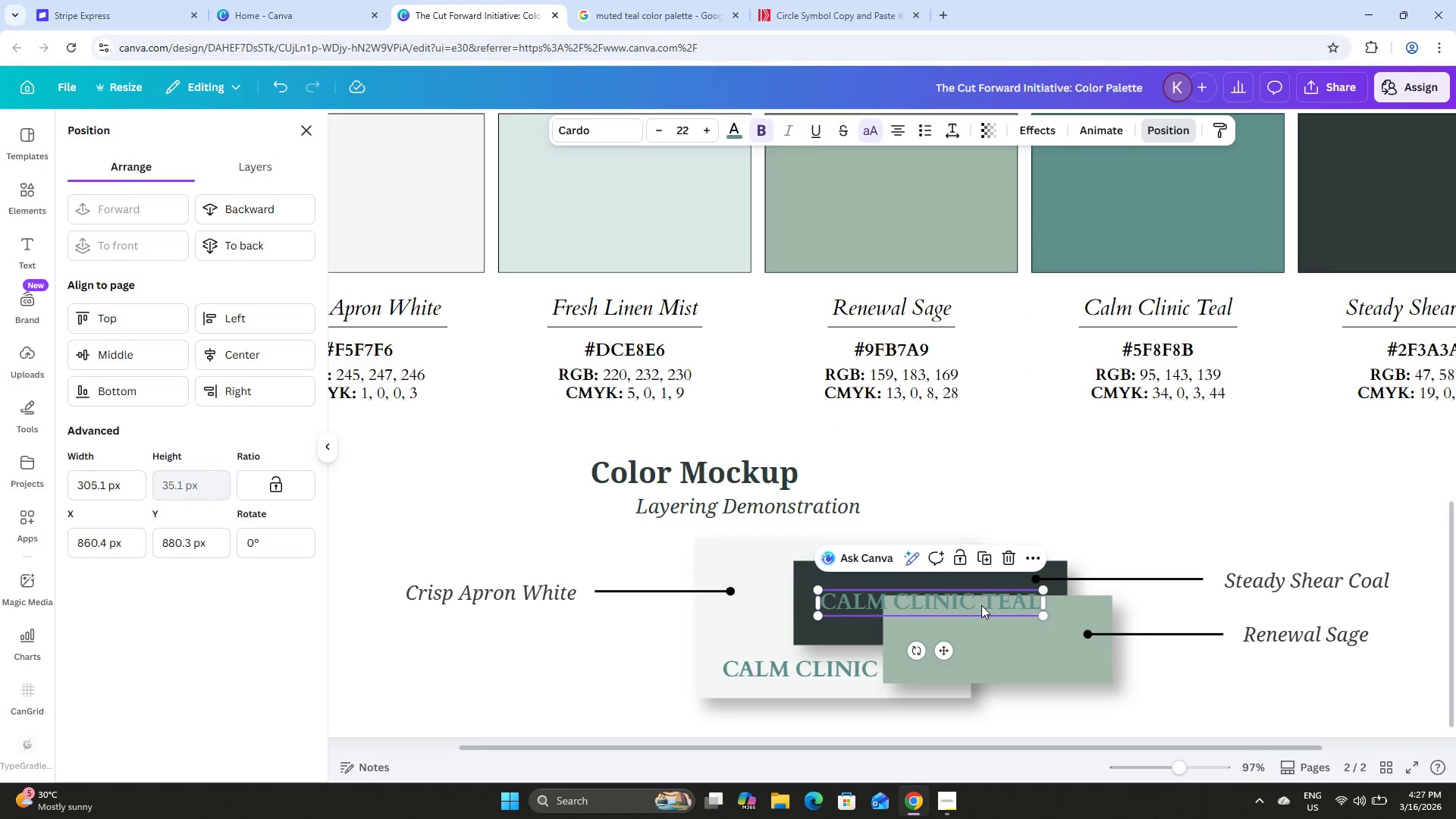 
left_click([981, 605])
 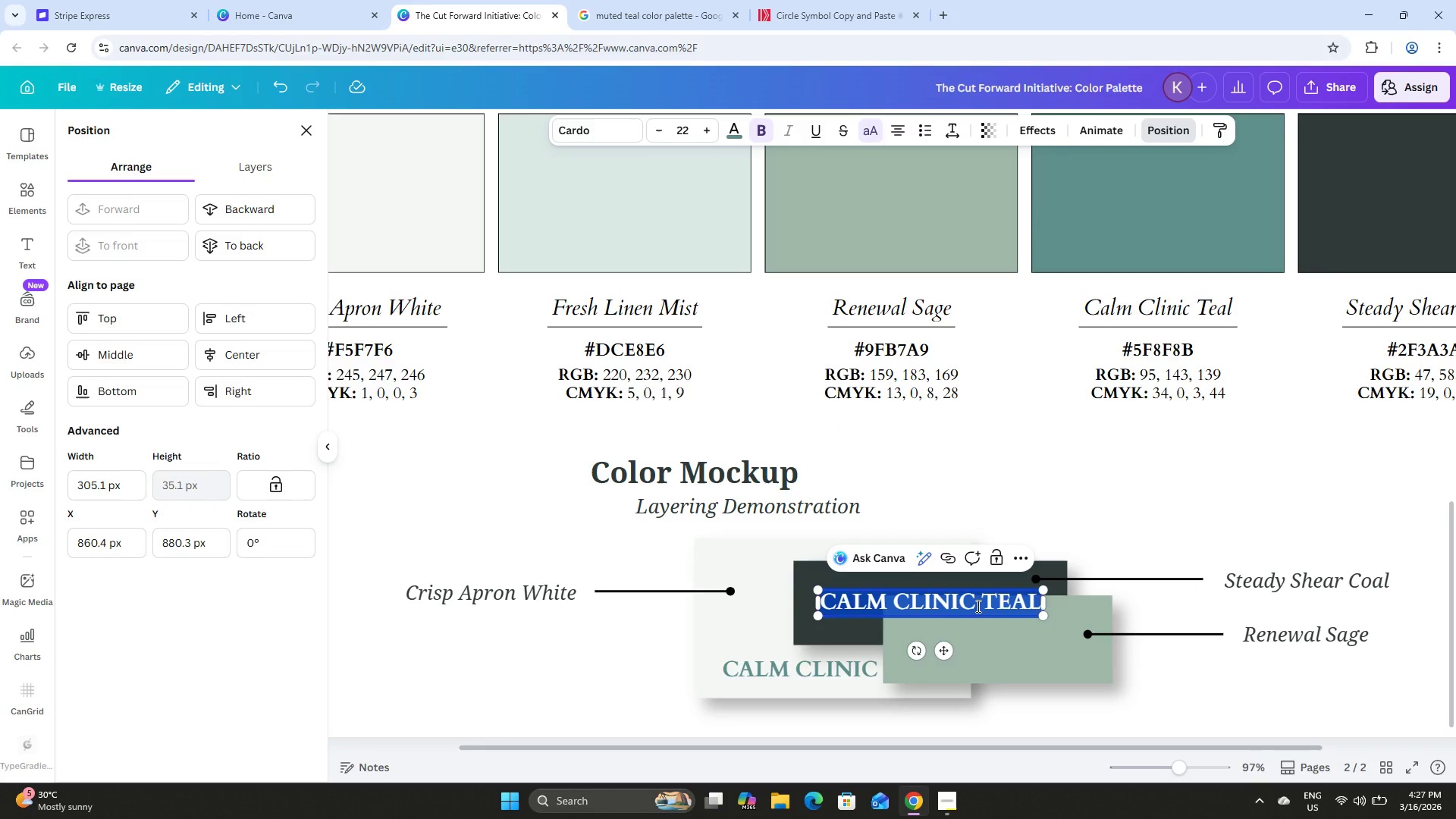 
type(FRESH LINEN MIST)
 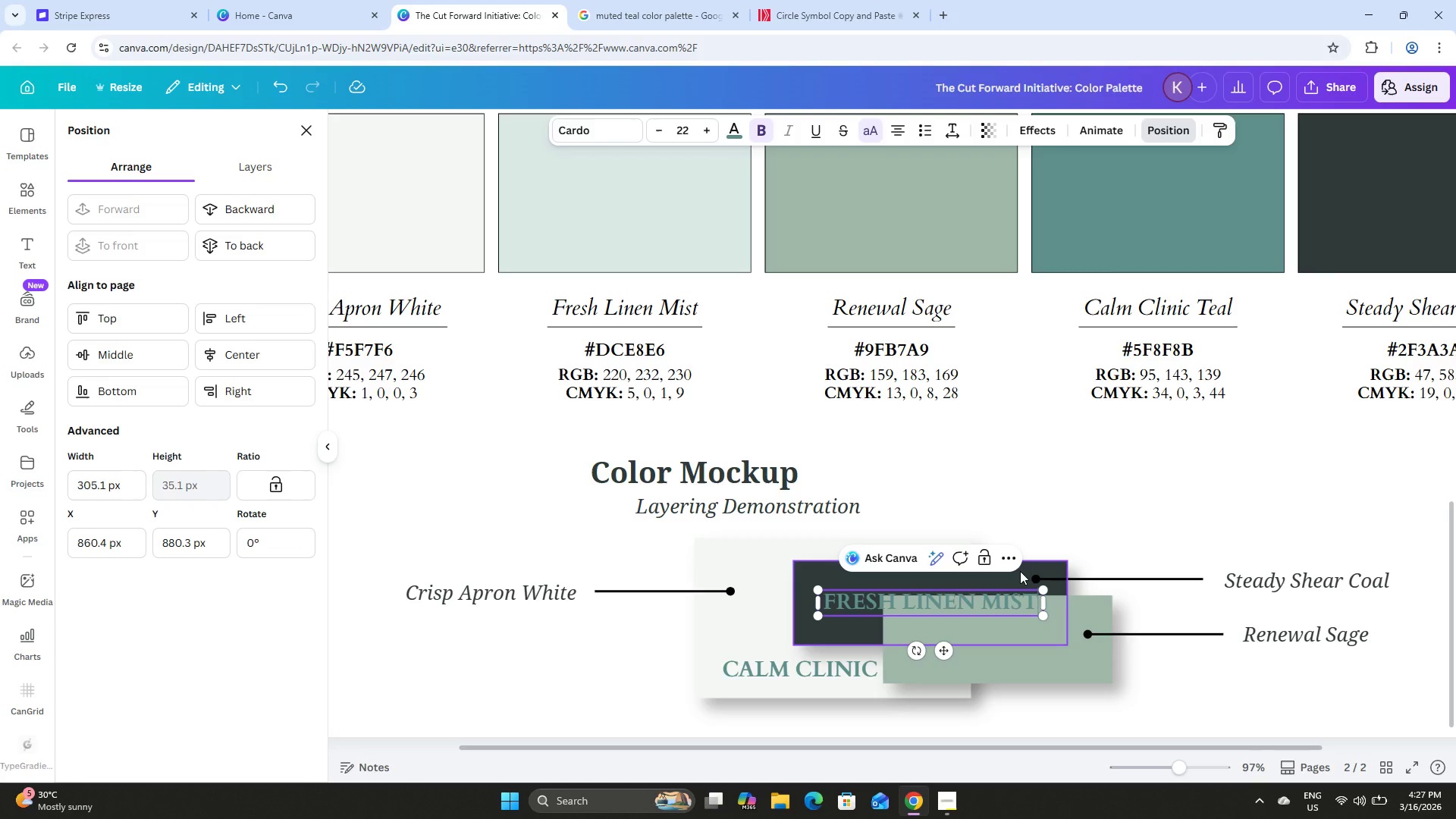 
left_click([1049, 485])
 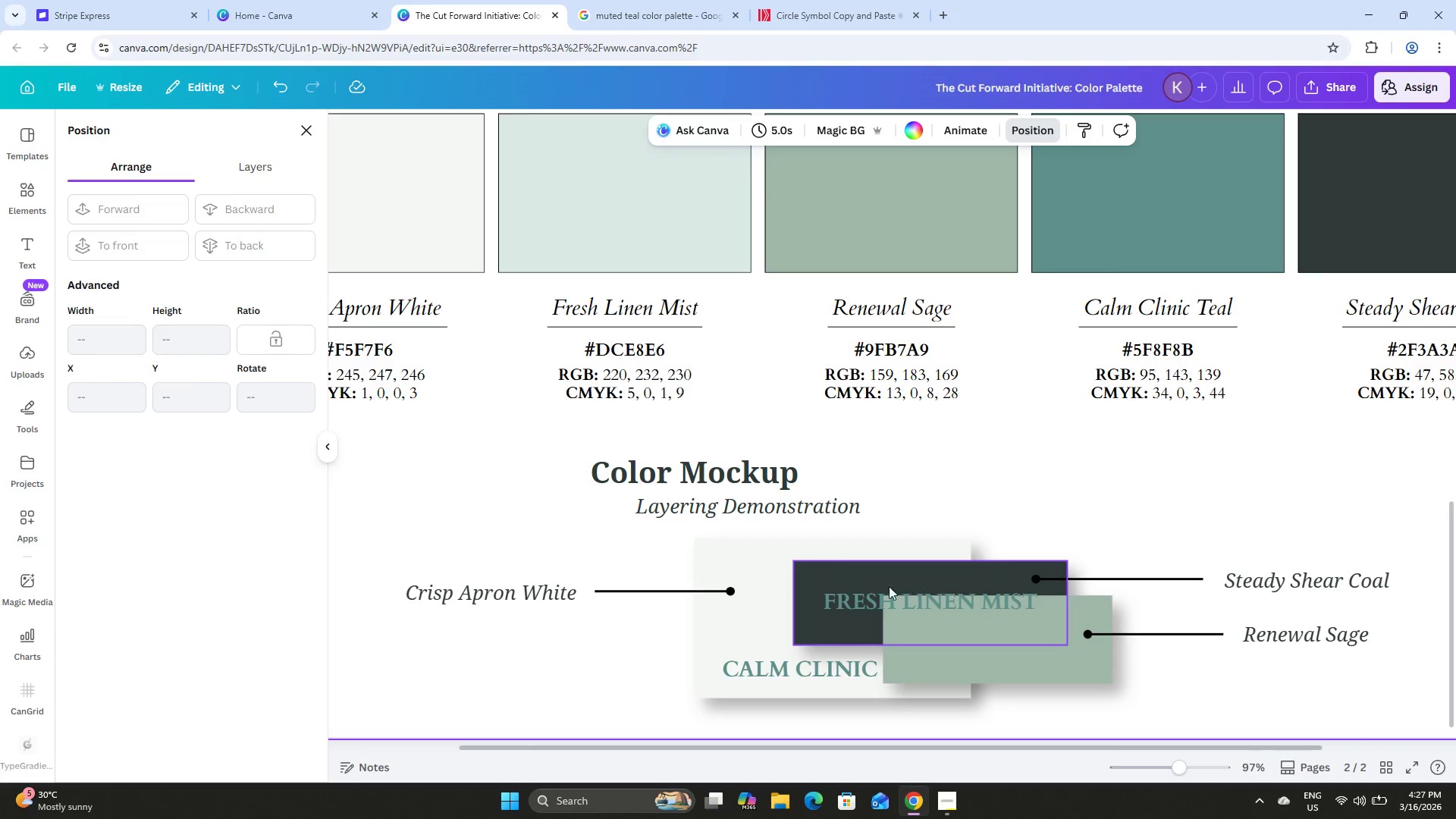 
left_click([848, 600])
 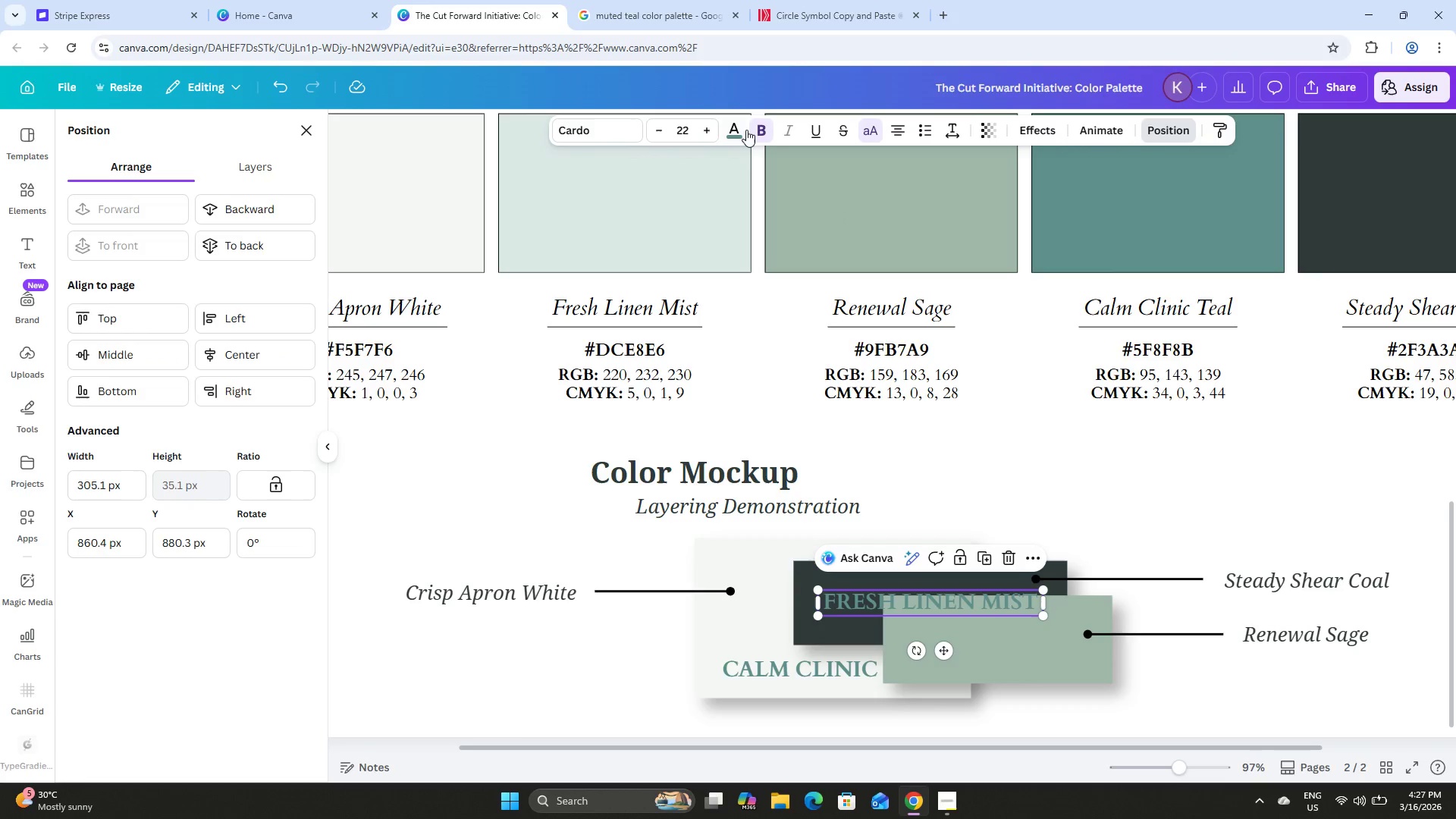 
left_click([736, 124])
 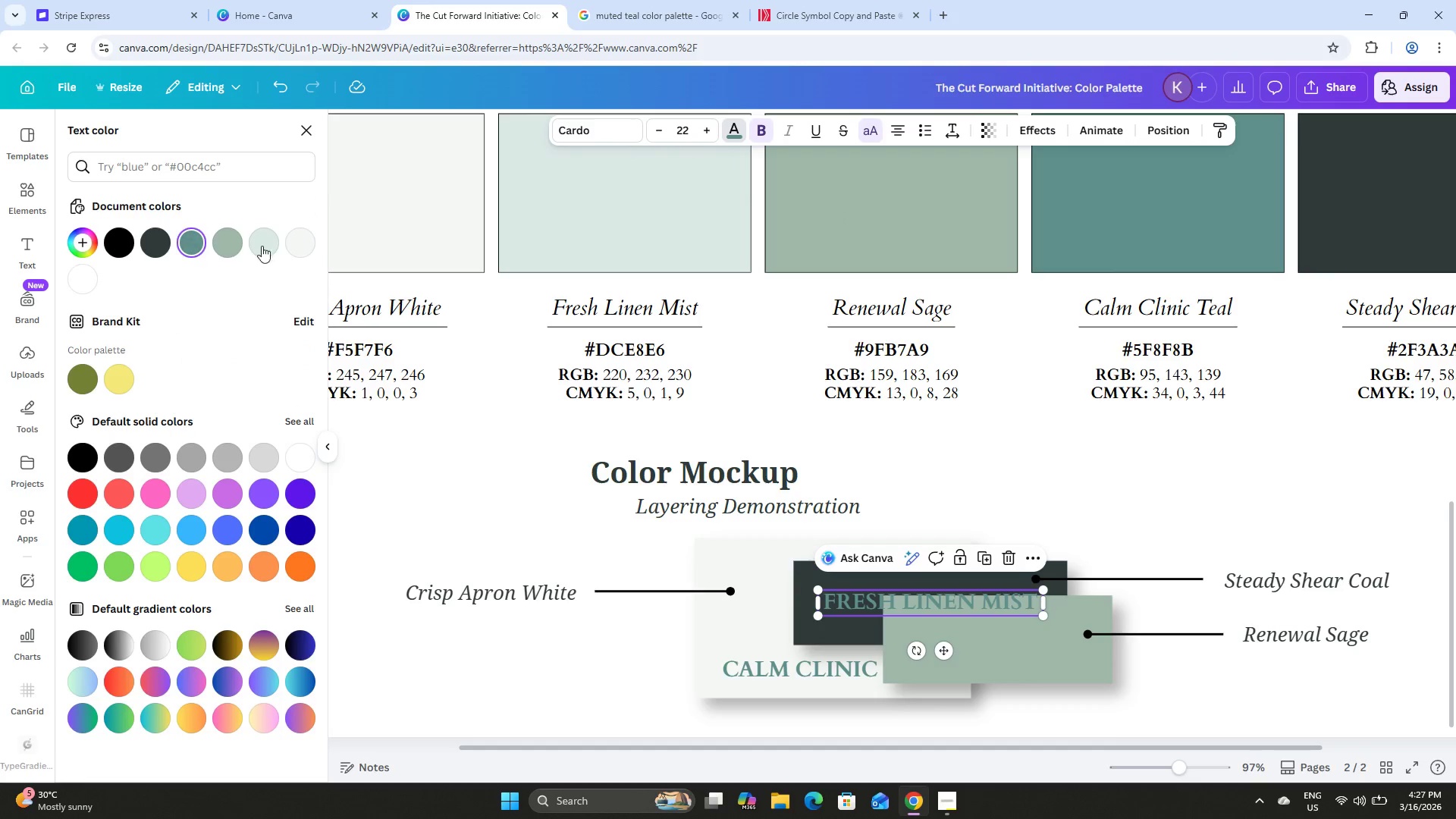 
left_click([268, 242])
 